 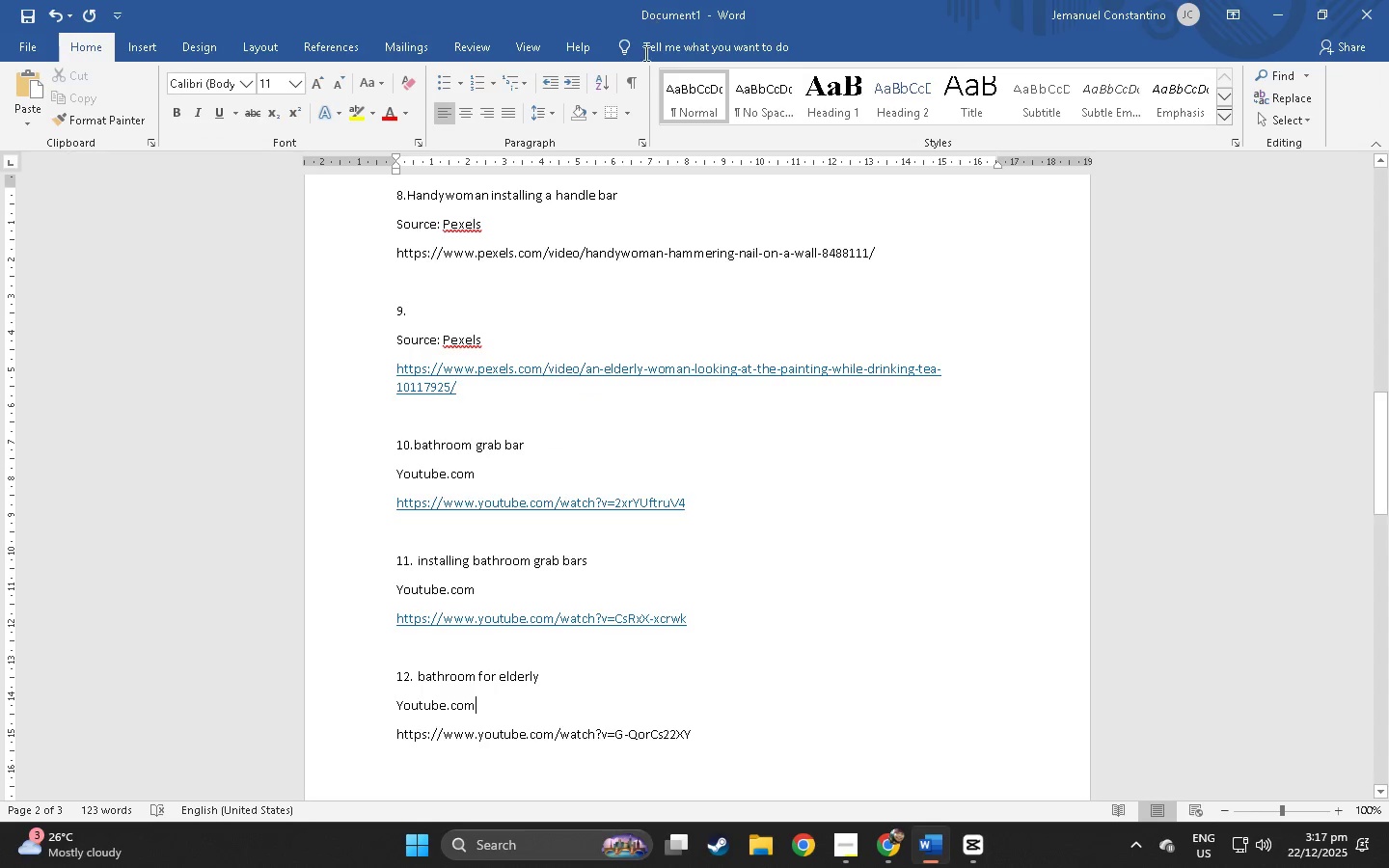 
key(Alt+Tab)
 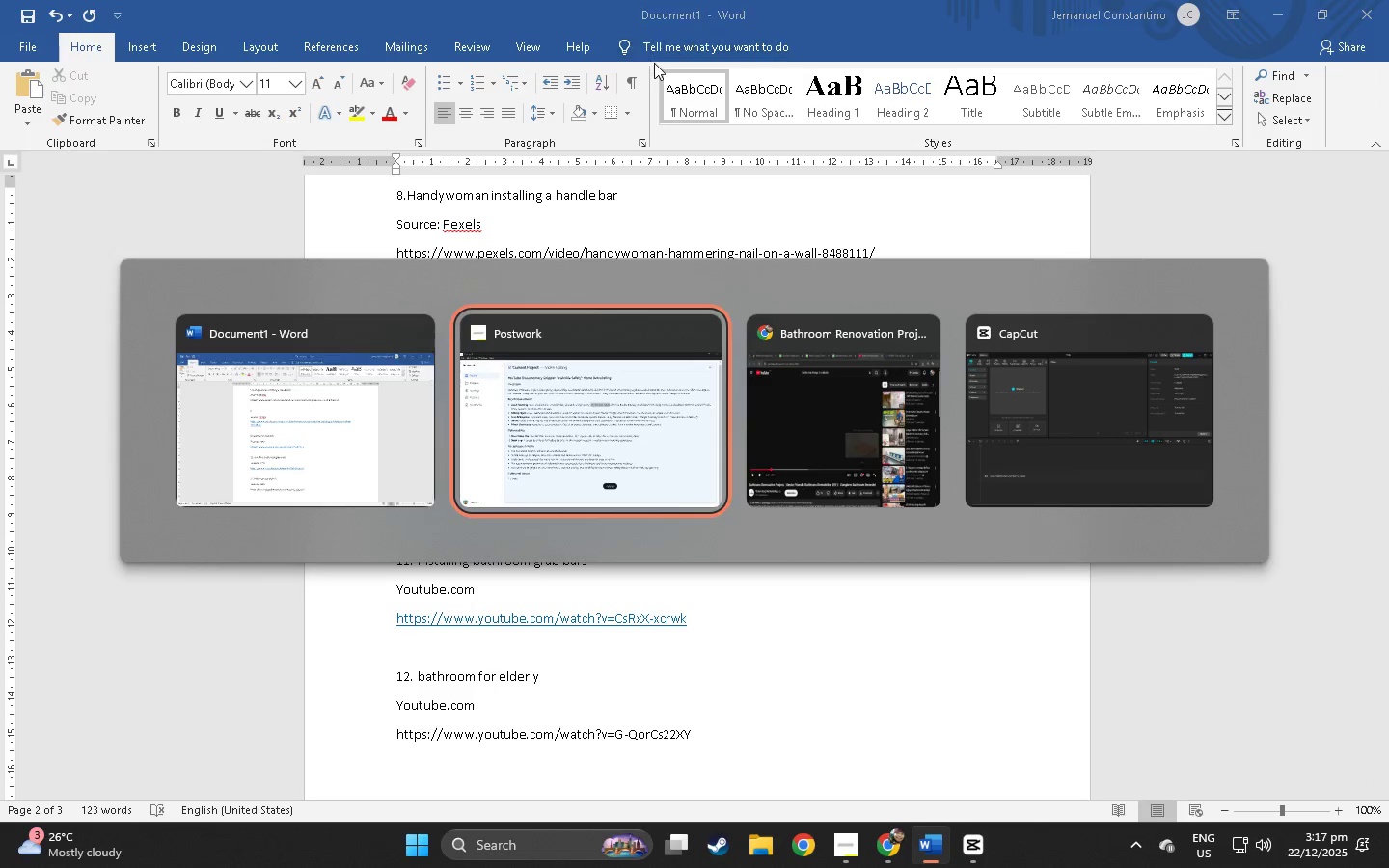 
key(Alt+Tab)
 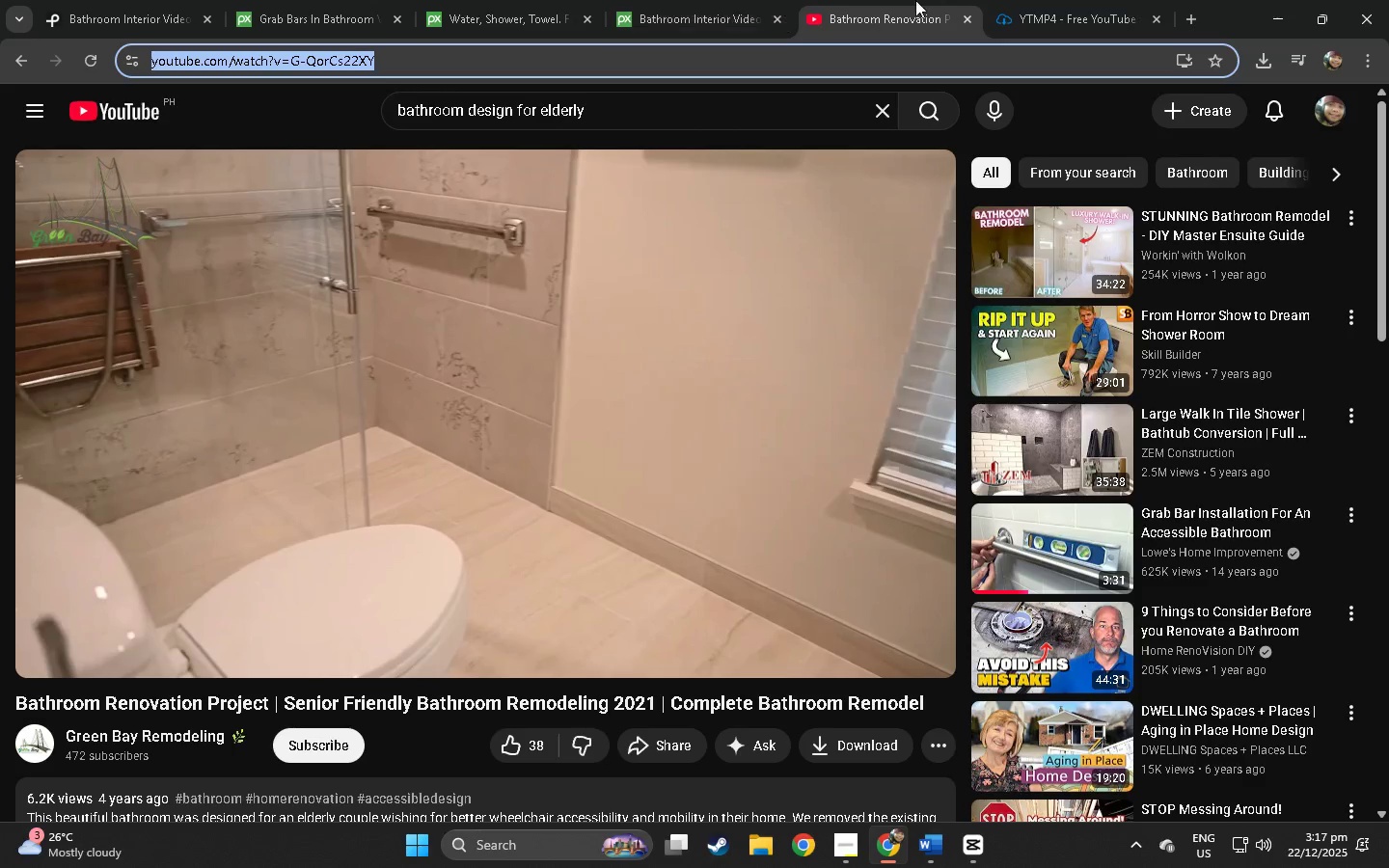 
left_click([1021, 0])
 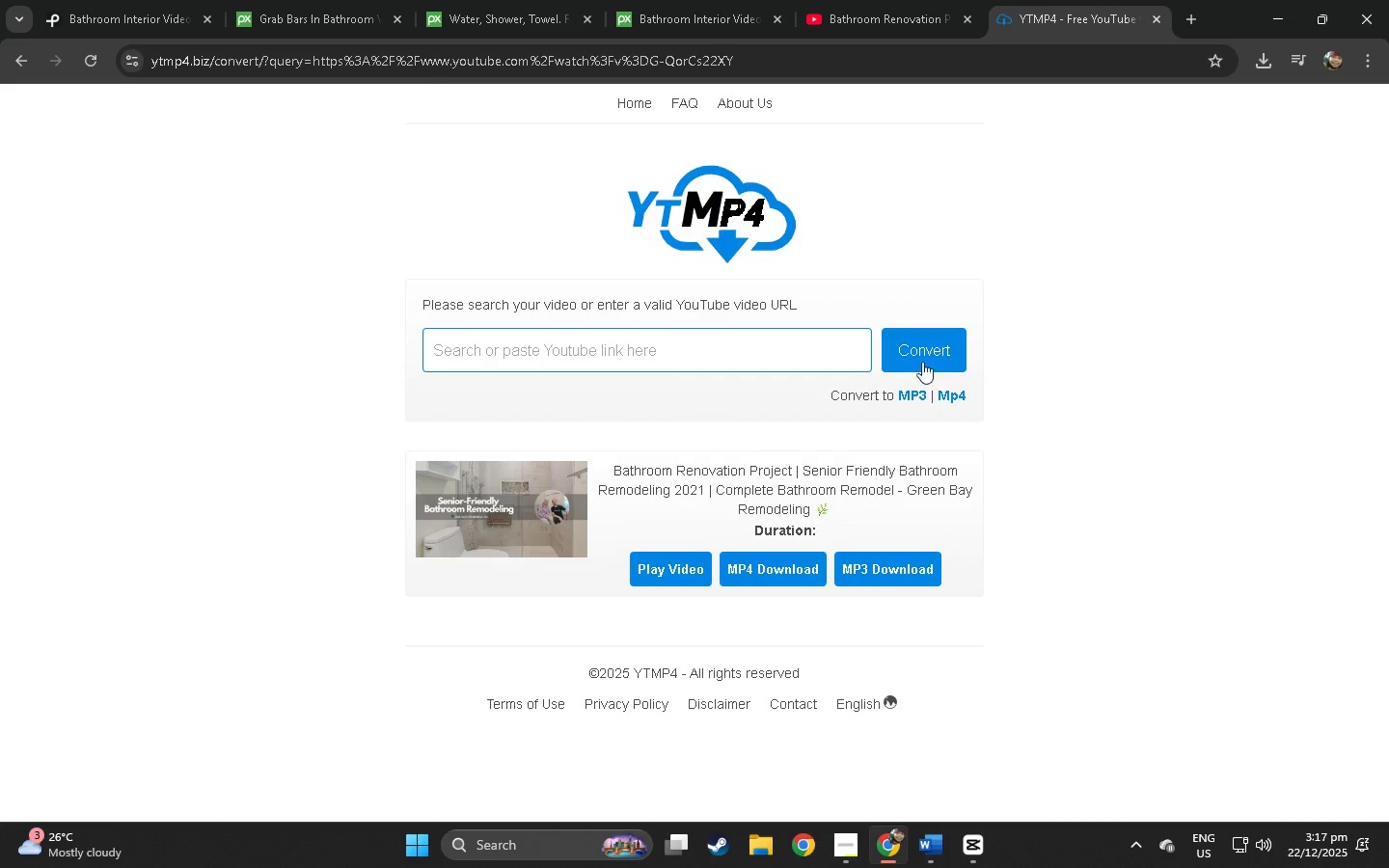 
left_click([795, 343])
 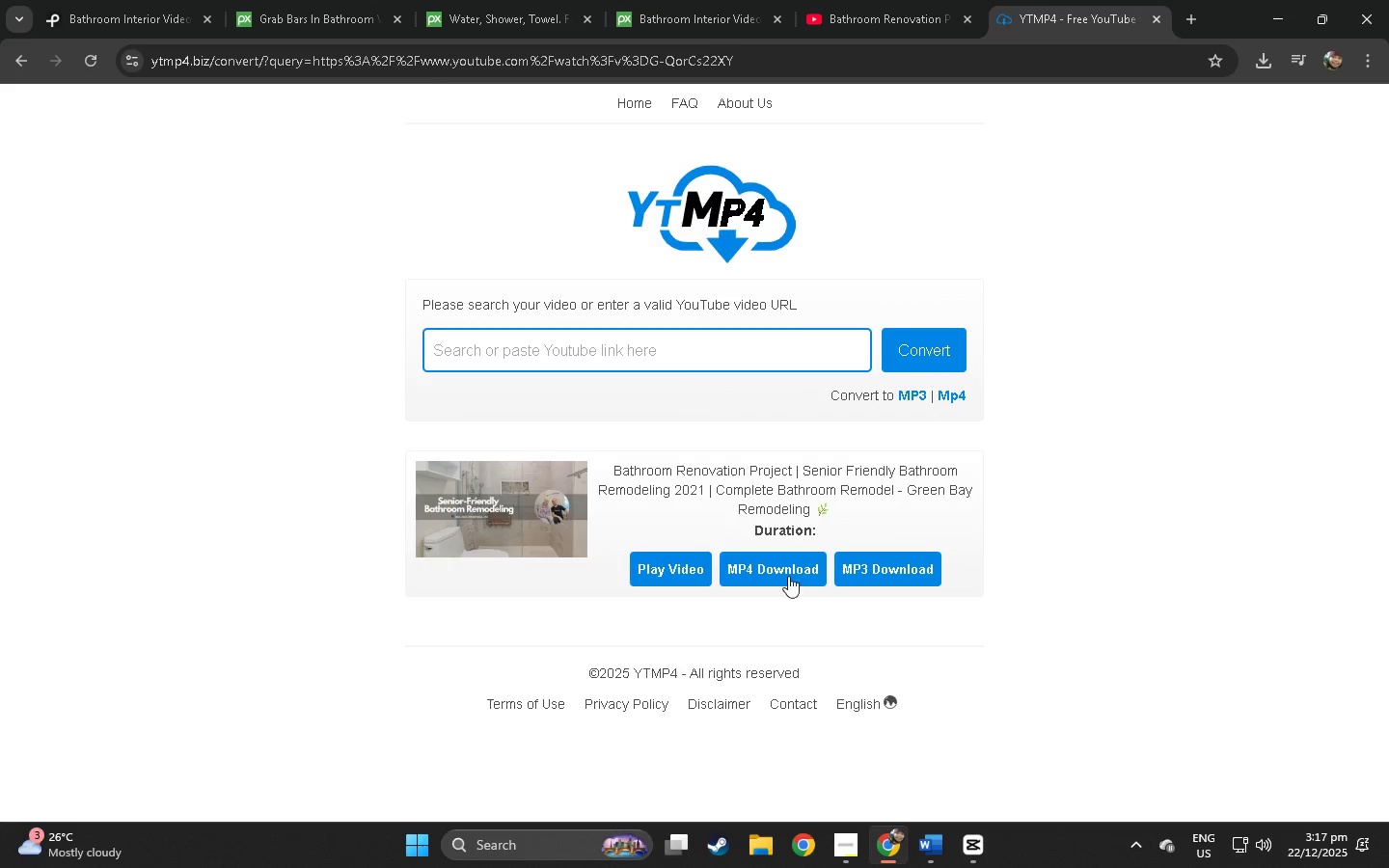 
left_click([779, 573])
 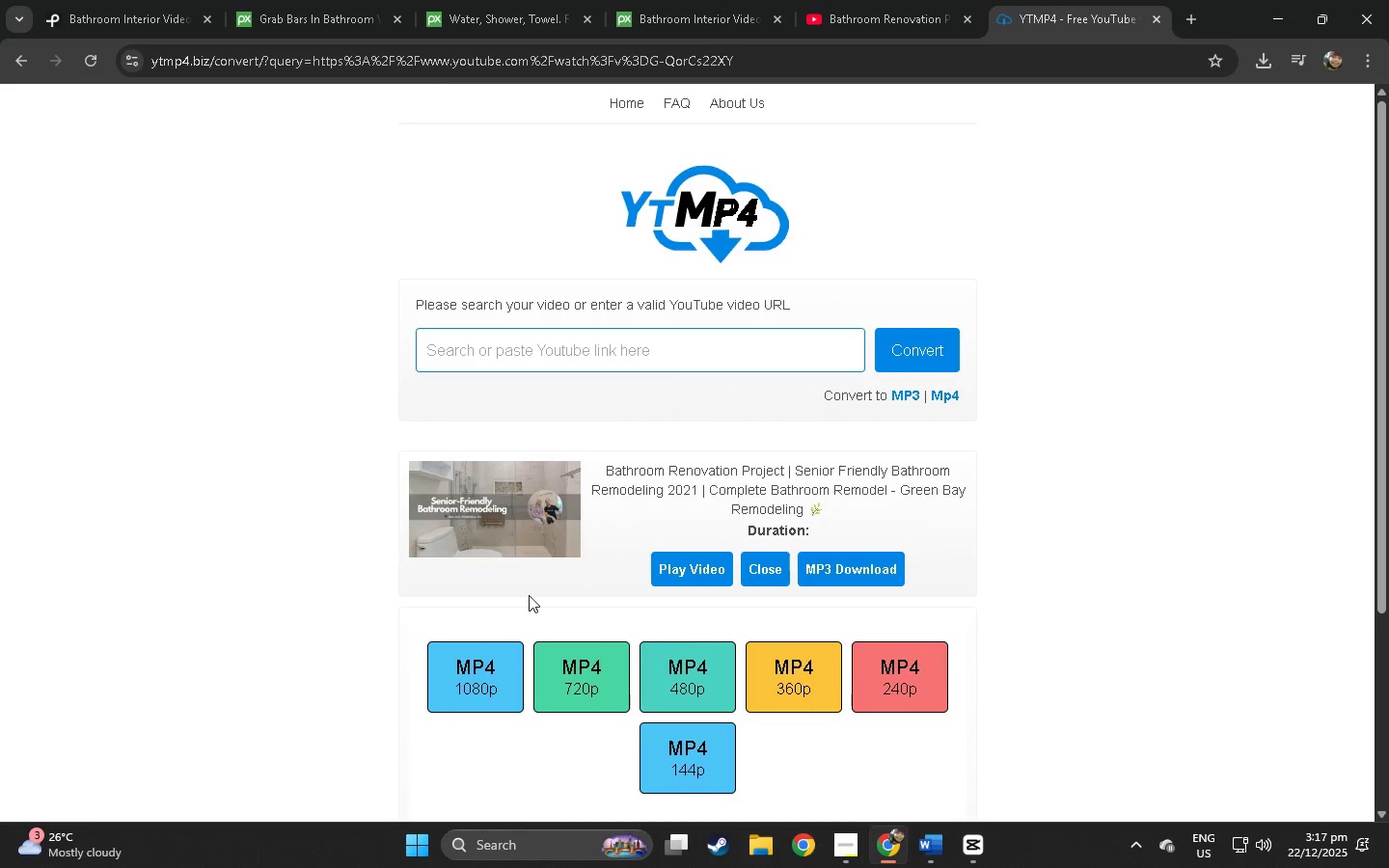 
left_click([500, 689])
 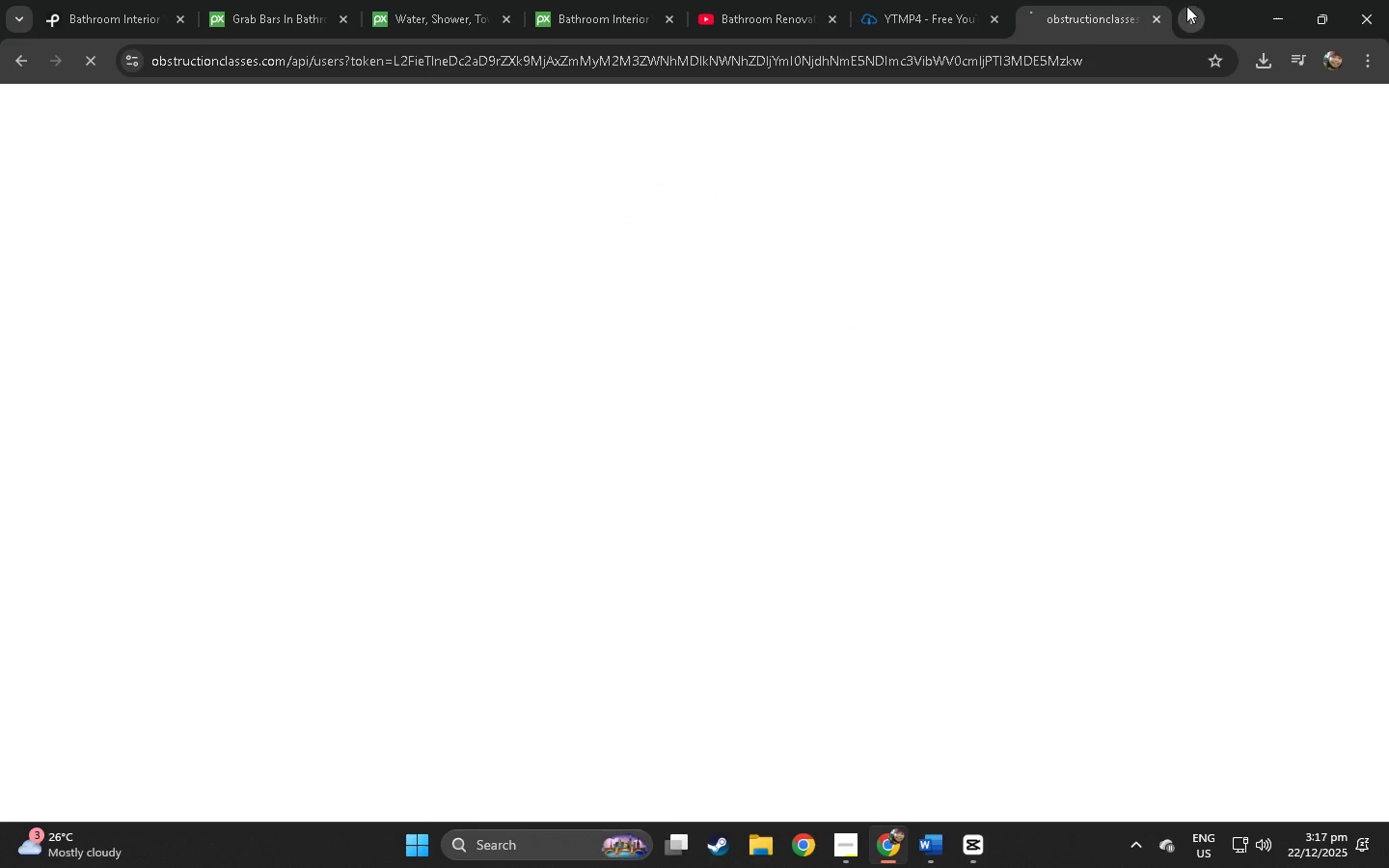 
left_click([1154, 21])
 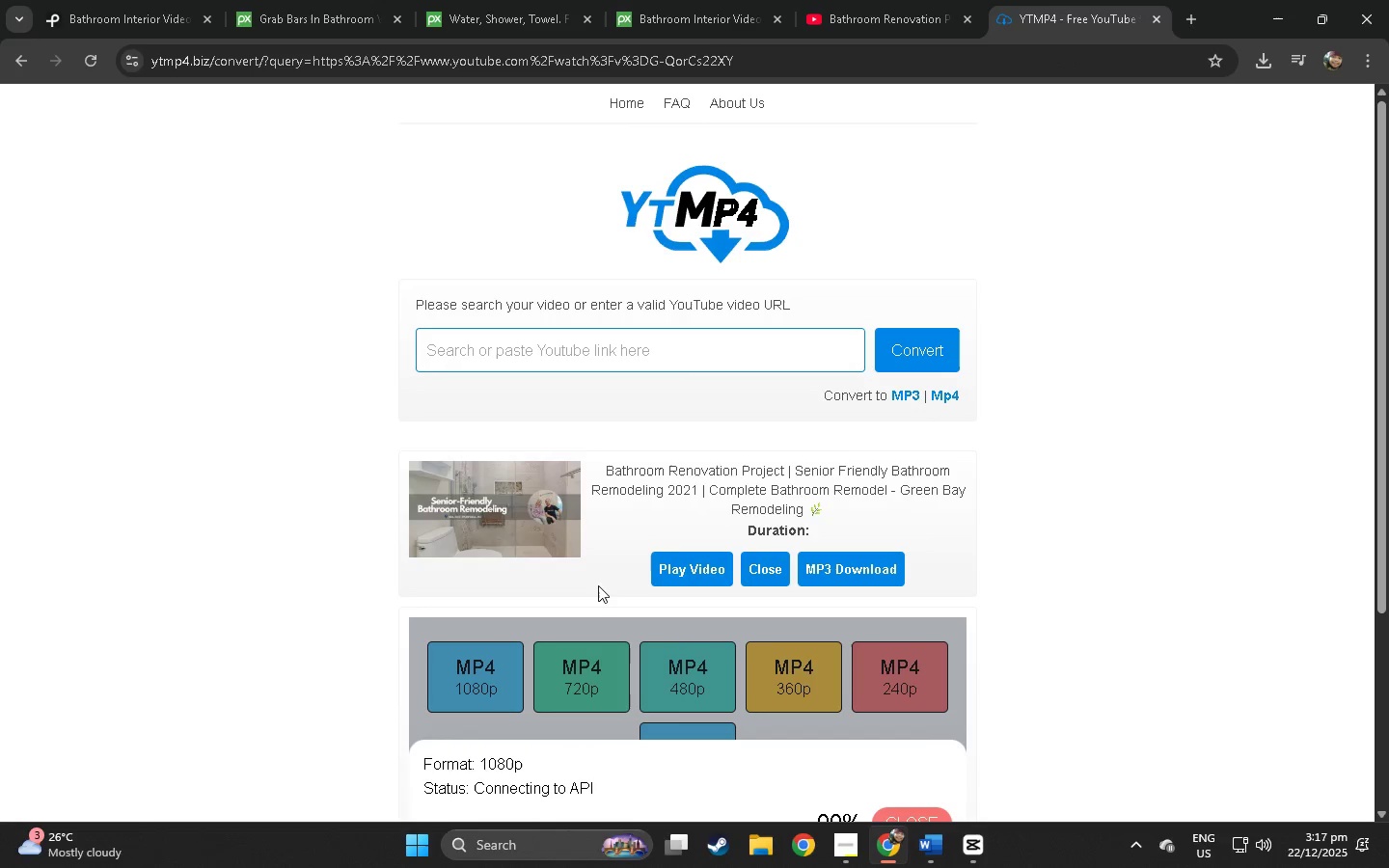 
scroll: coordinate [594, 590], scroll_direction: down, amount: 4.0
 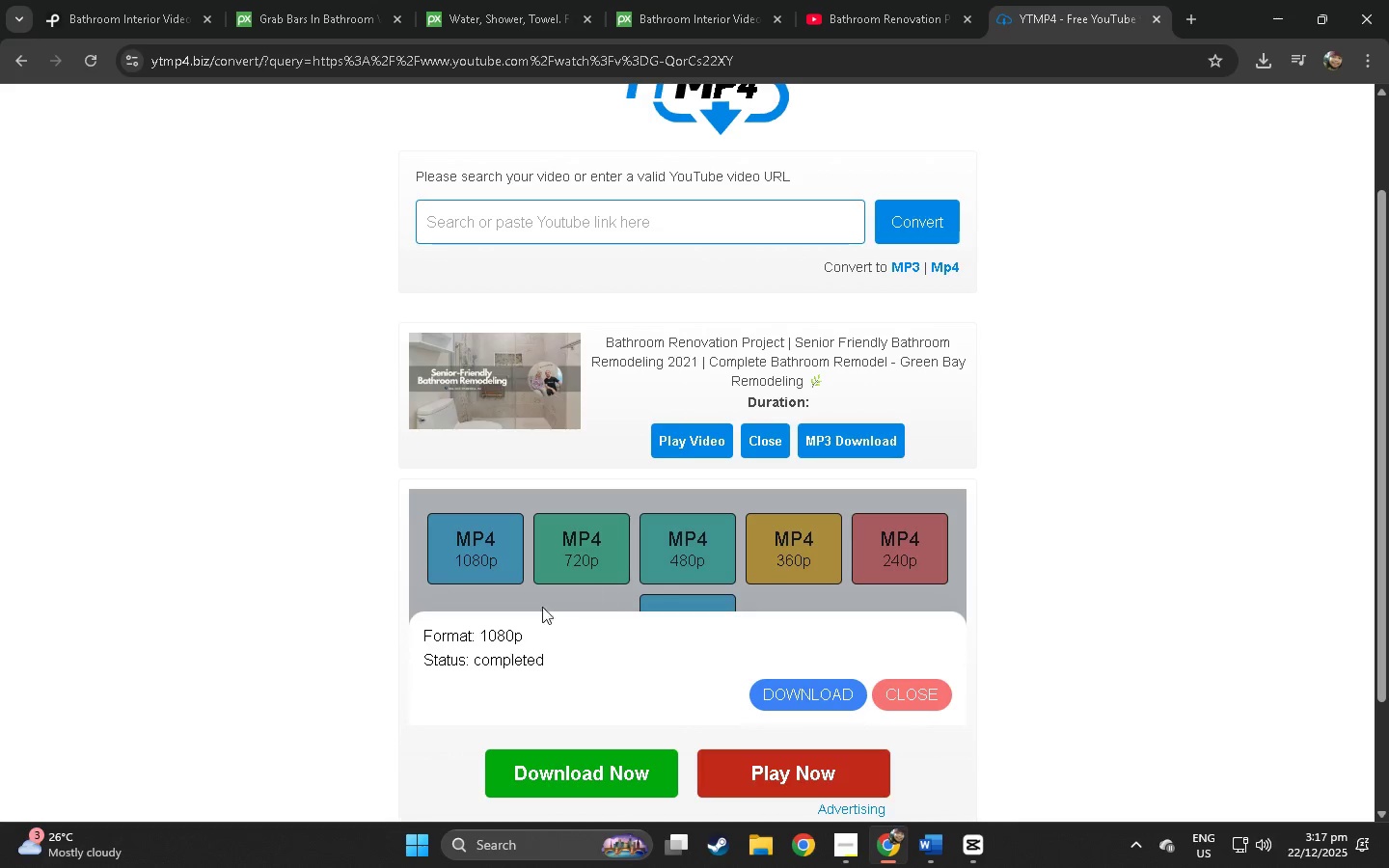 
left_click([810, 705])
 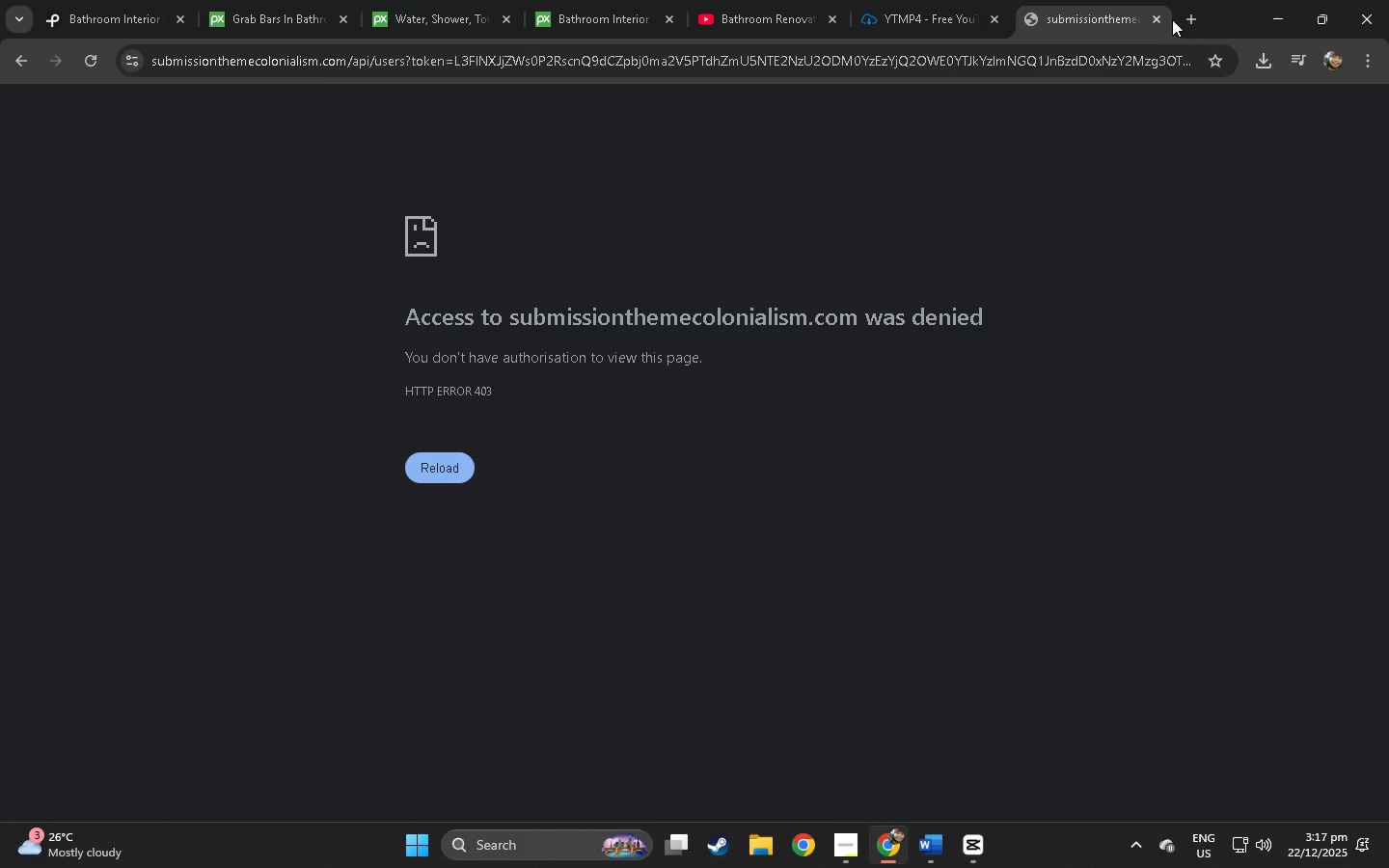 
double_click([1156, 19])
 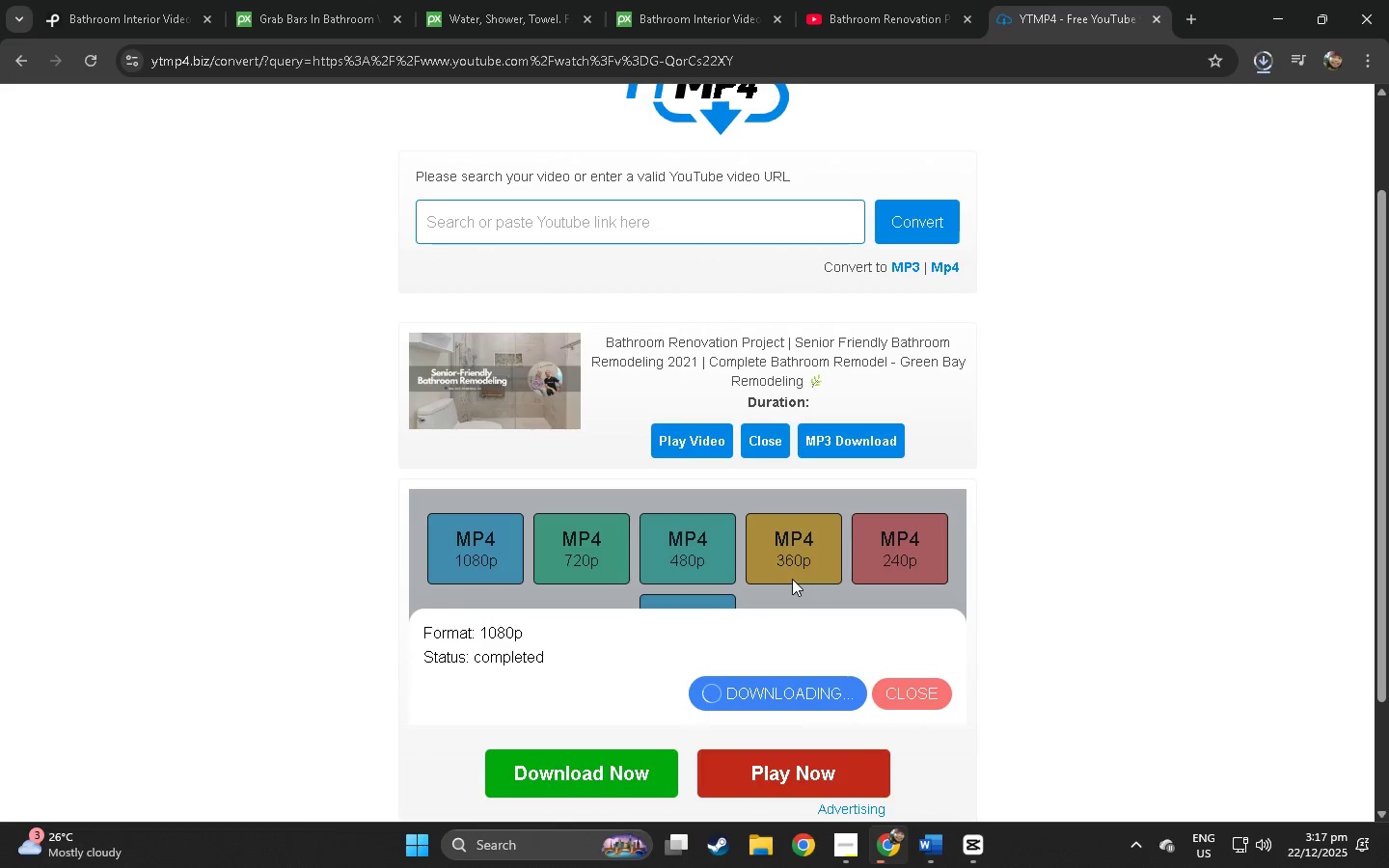 
wait(11.23)
 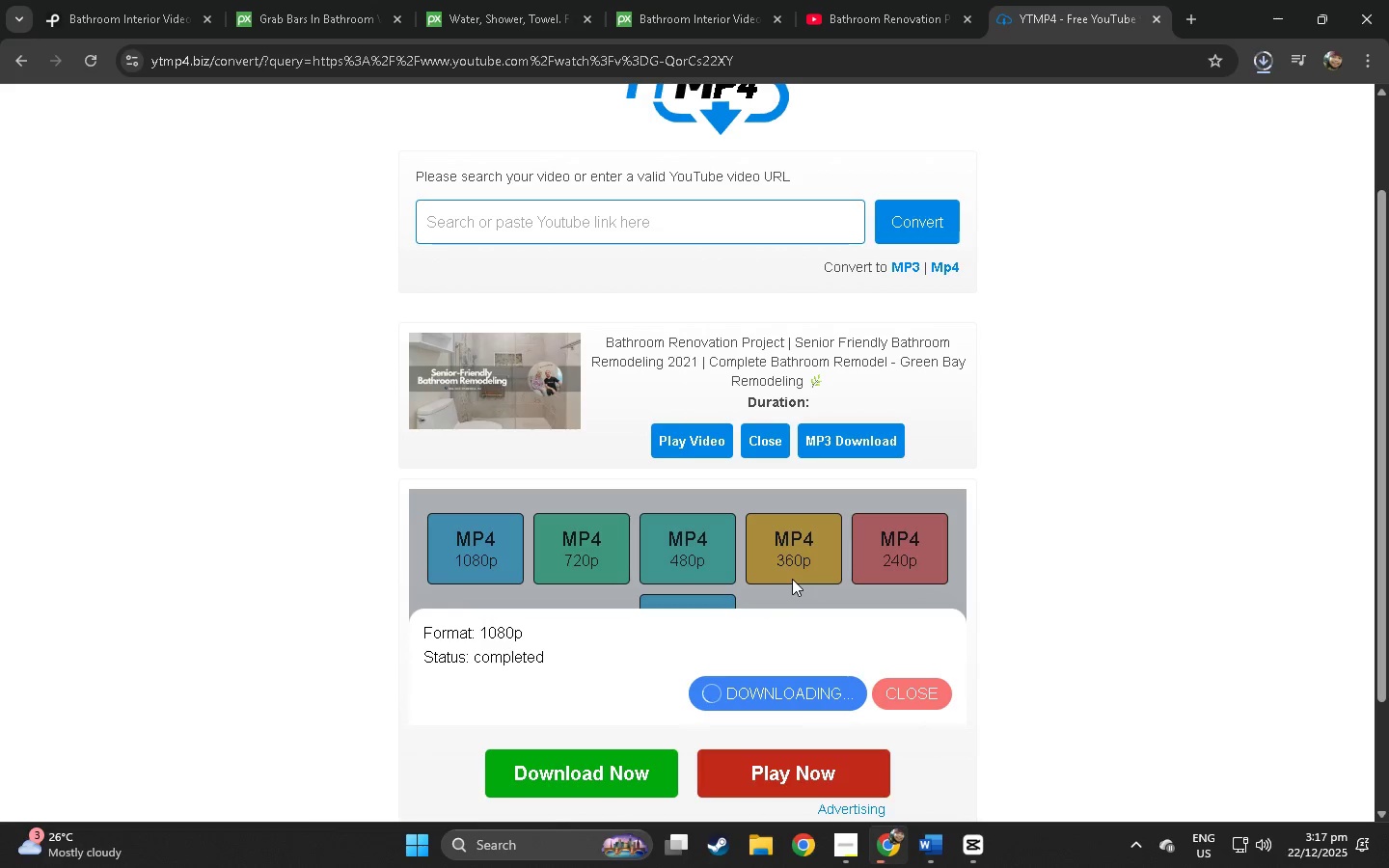 
left_click([1252, 47])
 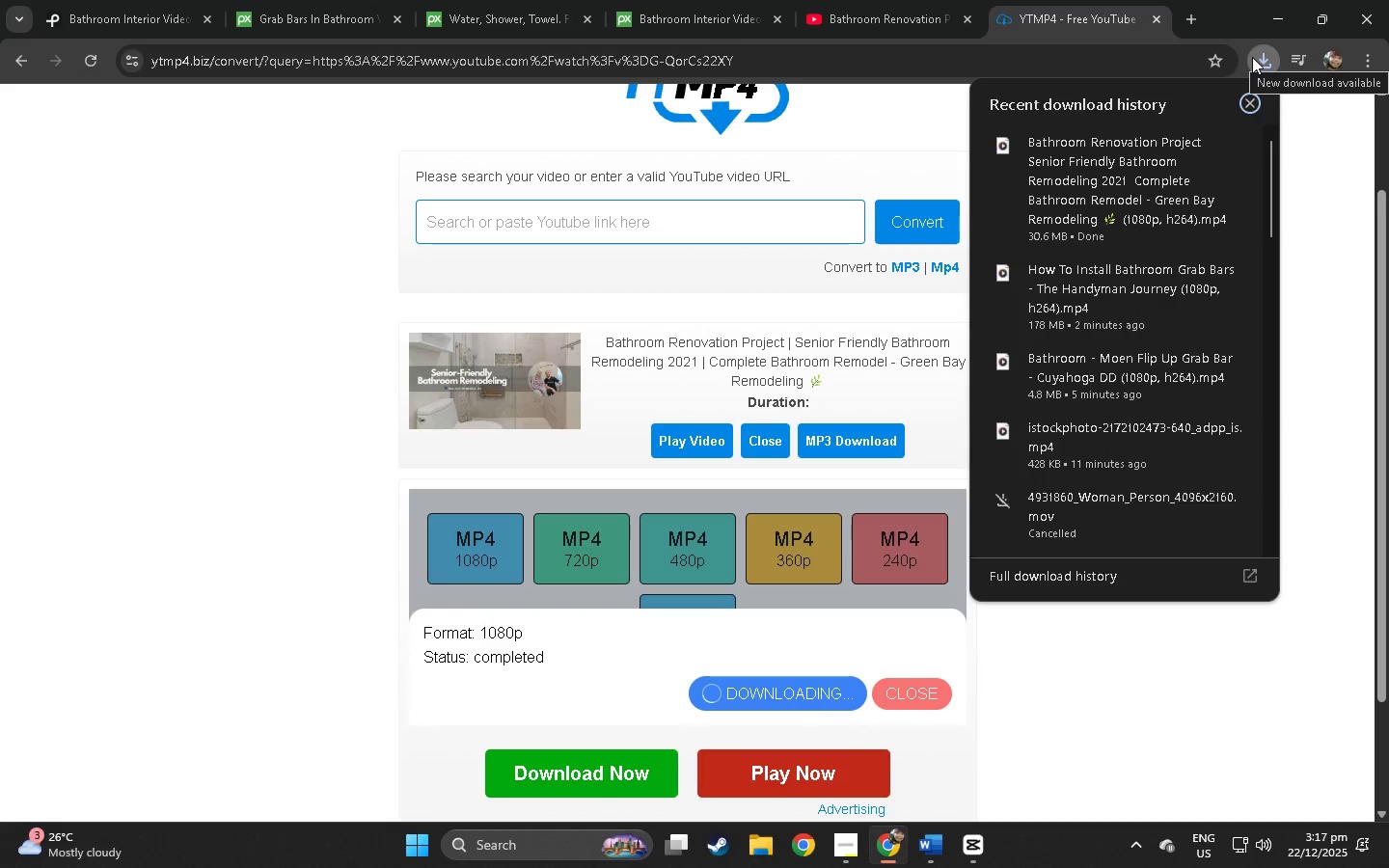 
double_click([272, 0])
 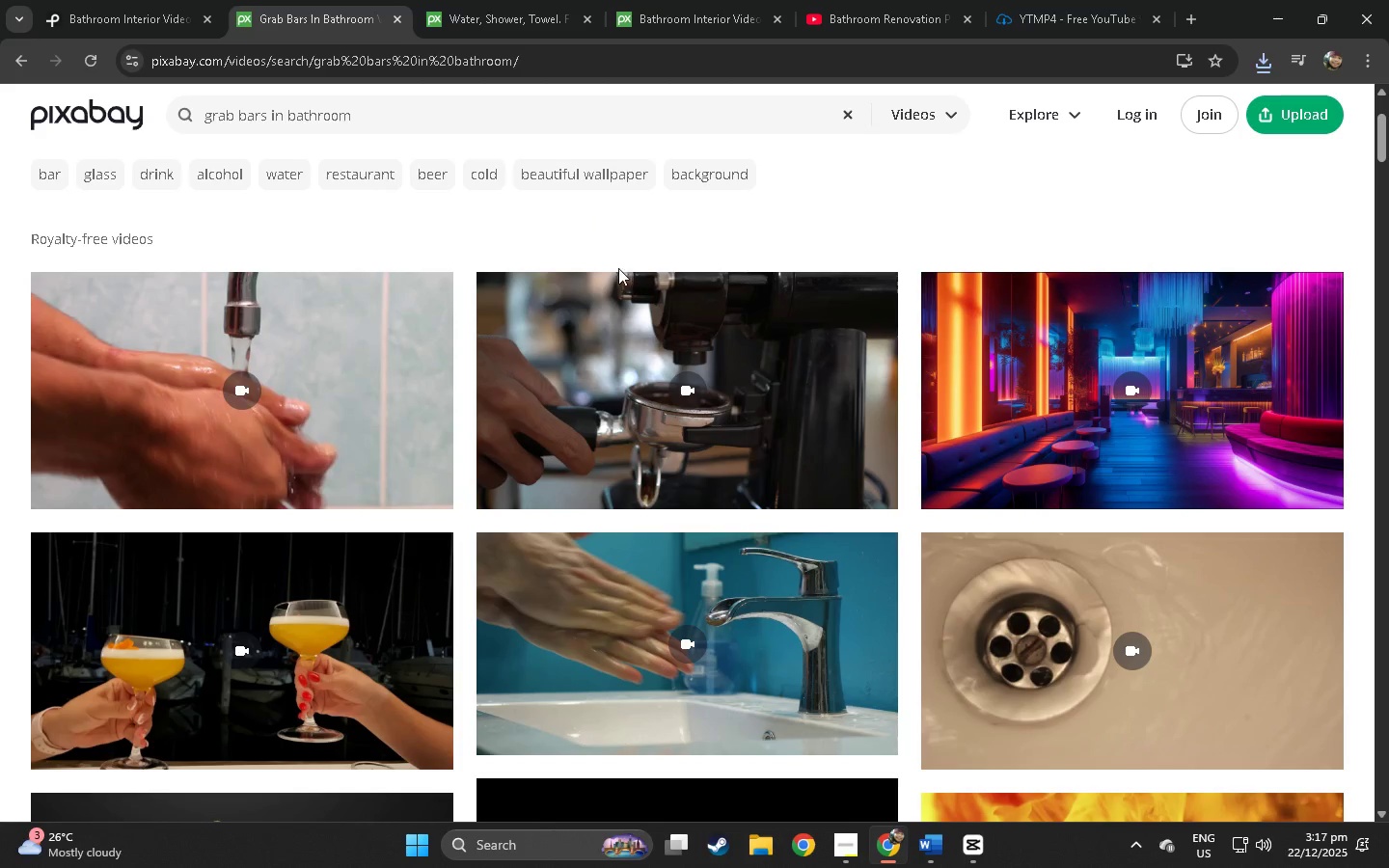 
left_click([660, 0])
 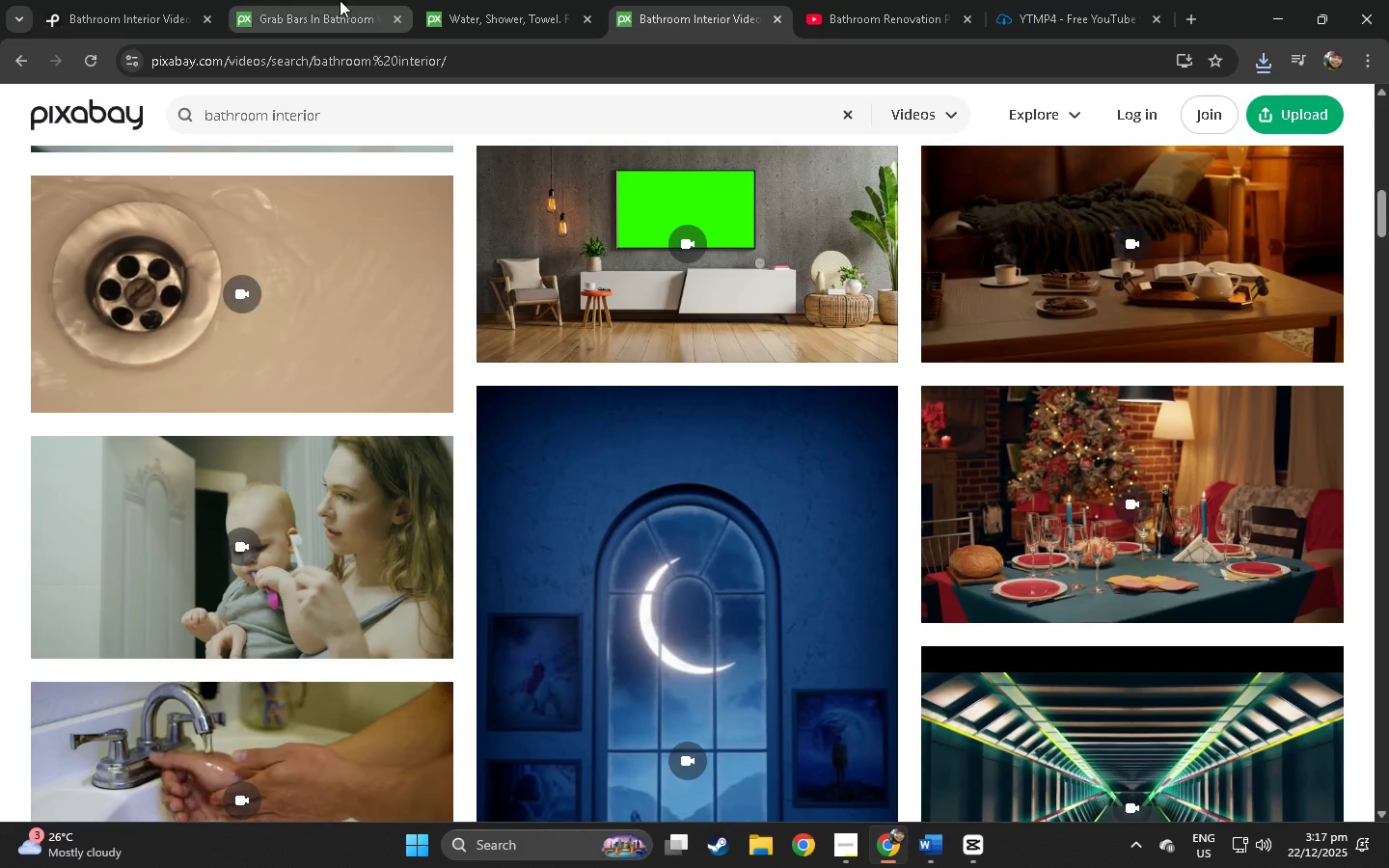 
left_click([825, 0])
 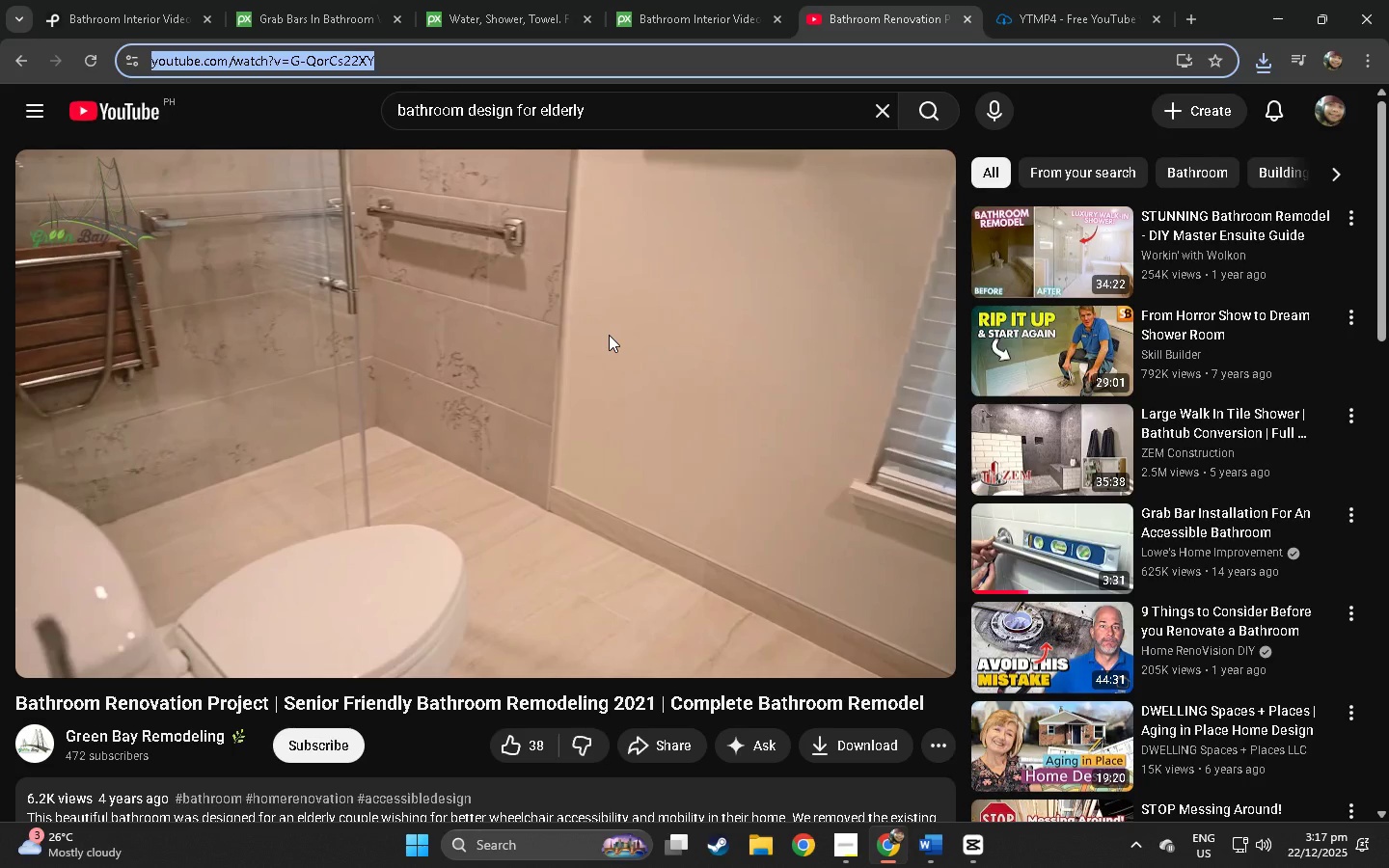 
wait(9.39)
 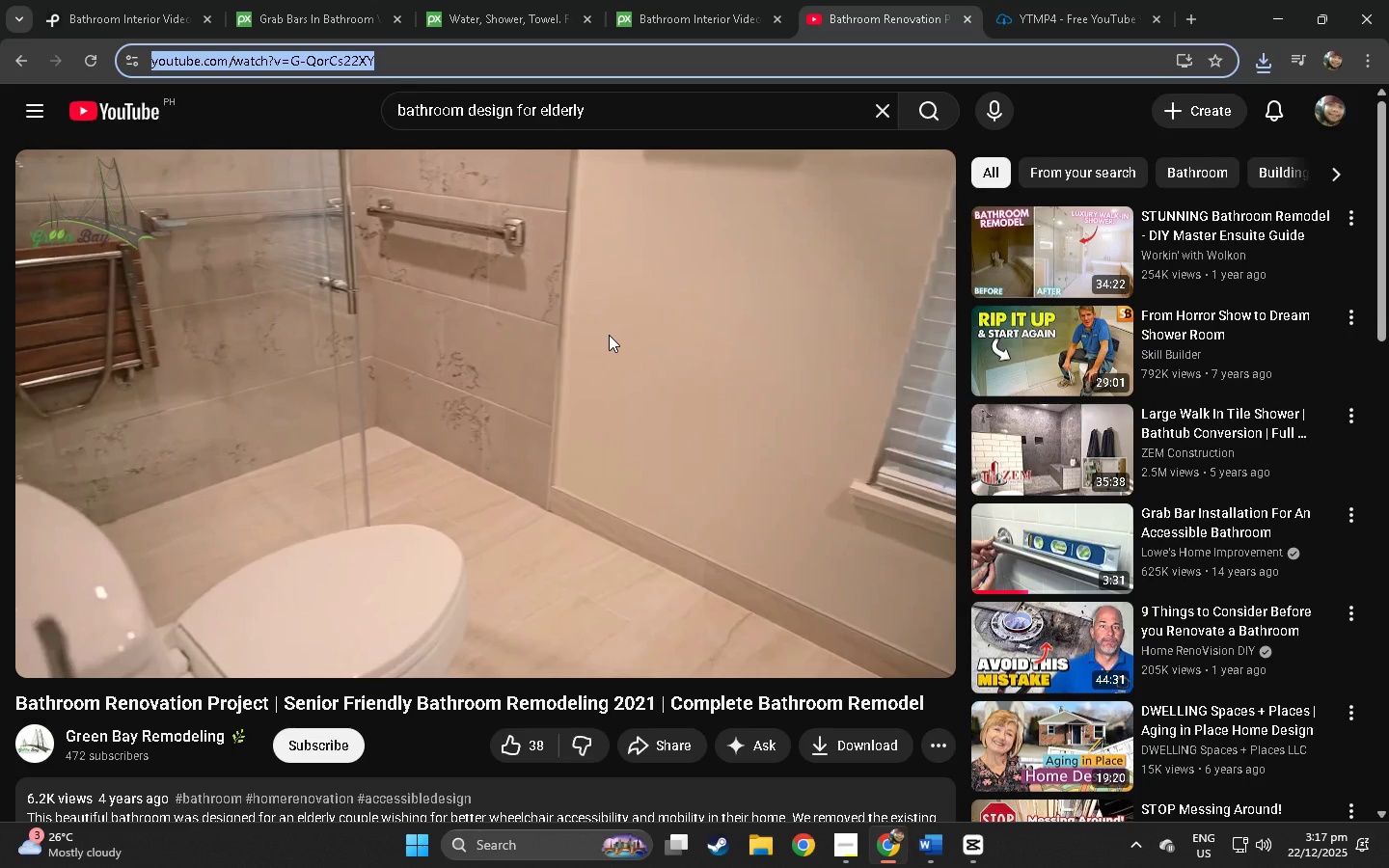 
left_click([1252, 51])
 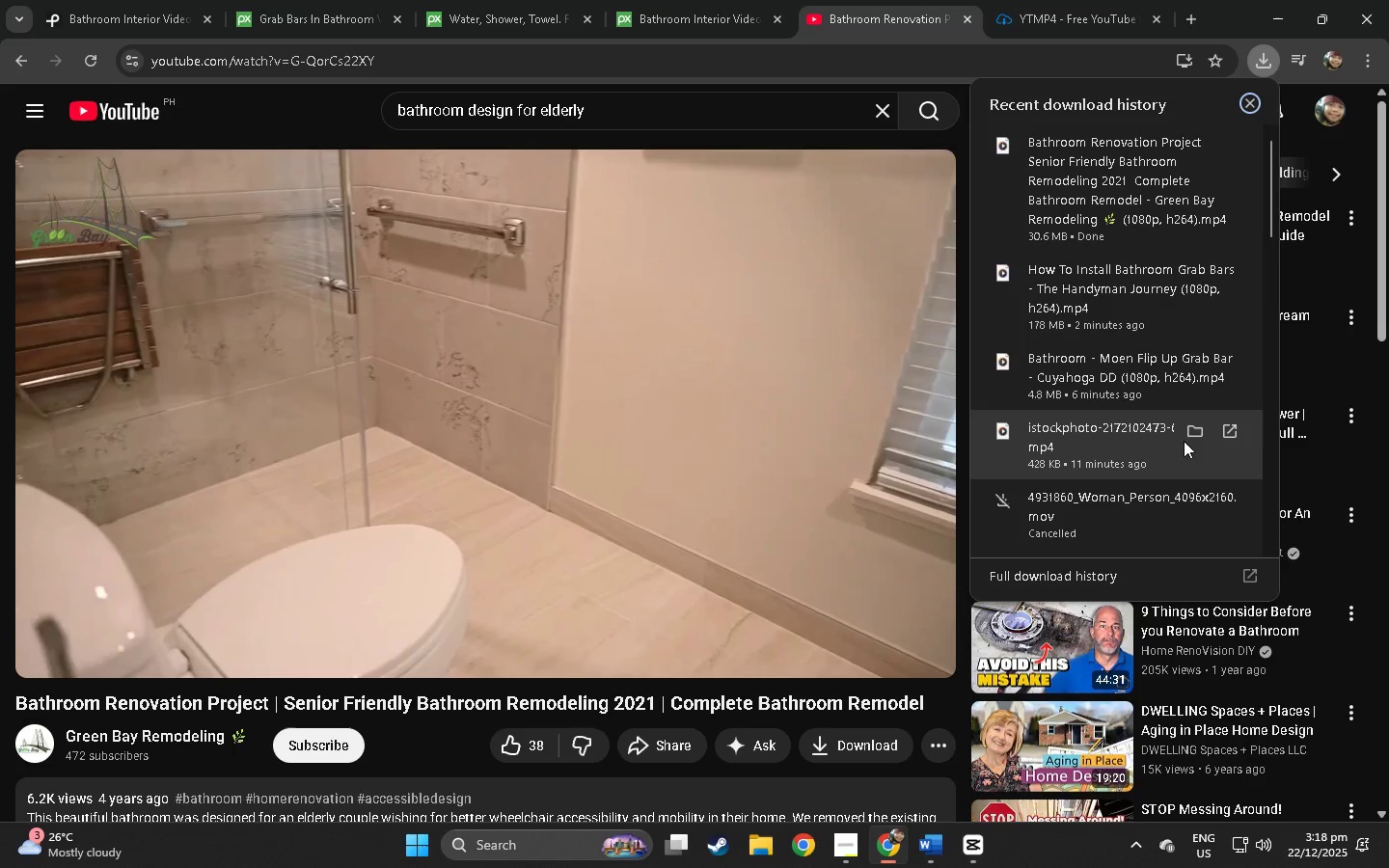 
left_click([1200, 427])
 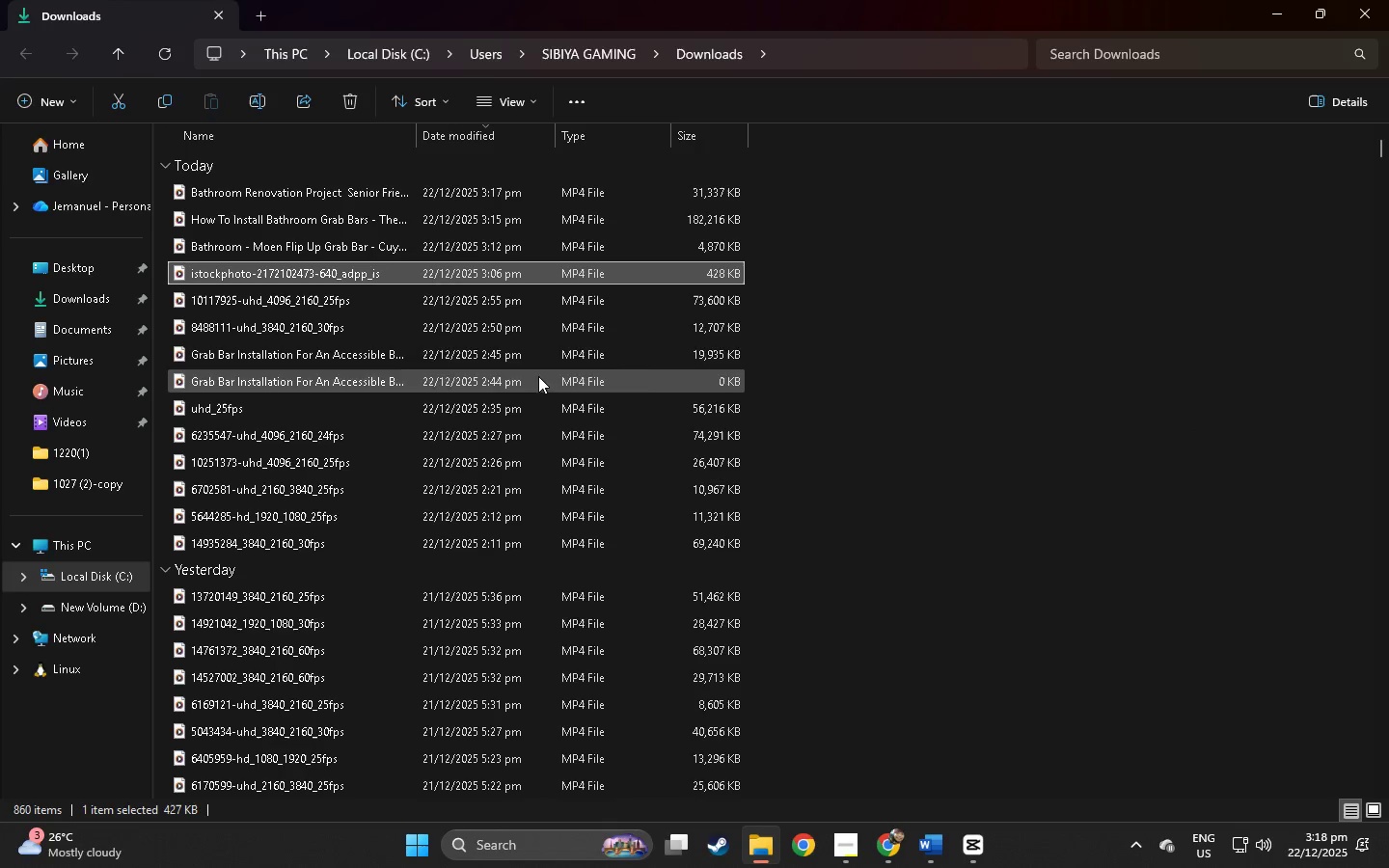 
left_click([967, 258])
 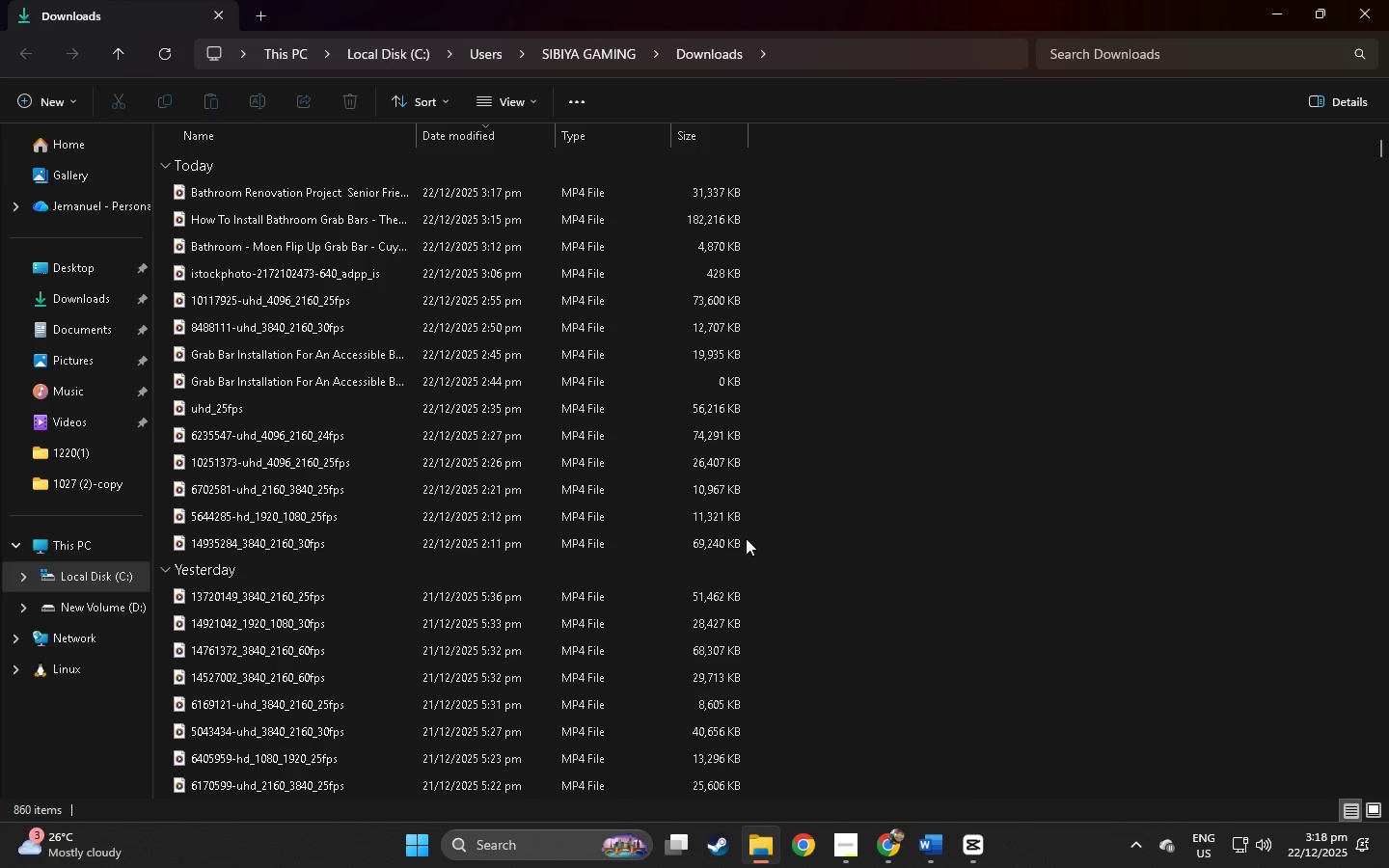 
left_click_drag(start_coordinate=[771, 546], to_coordinate=[367, 193])
 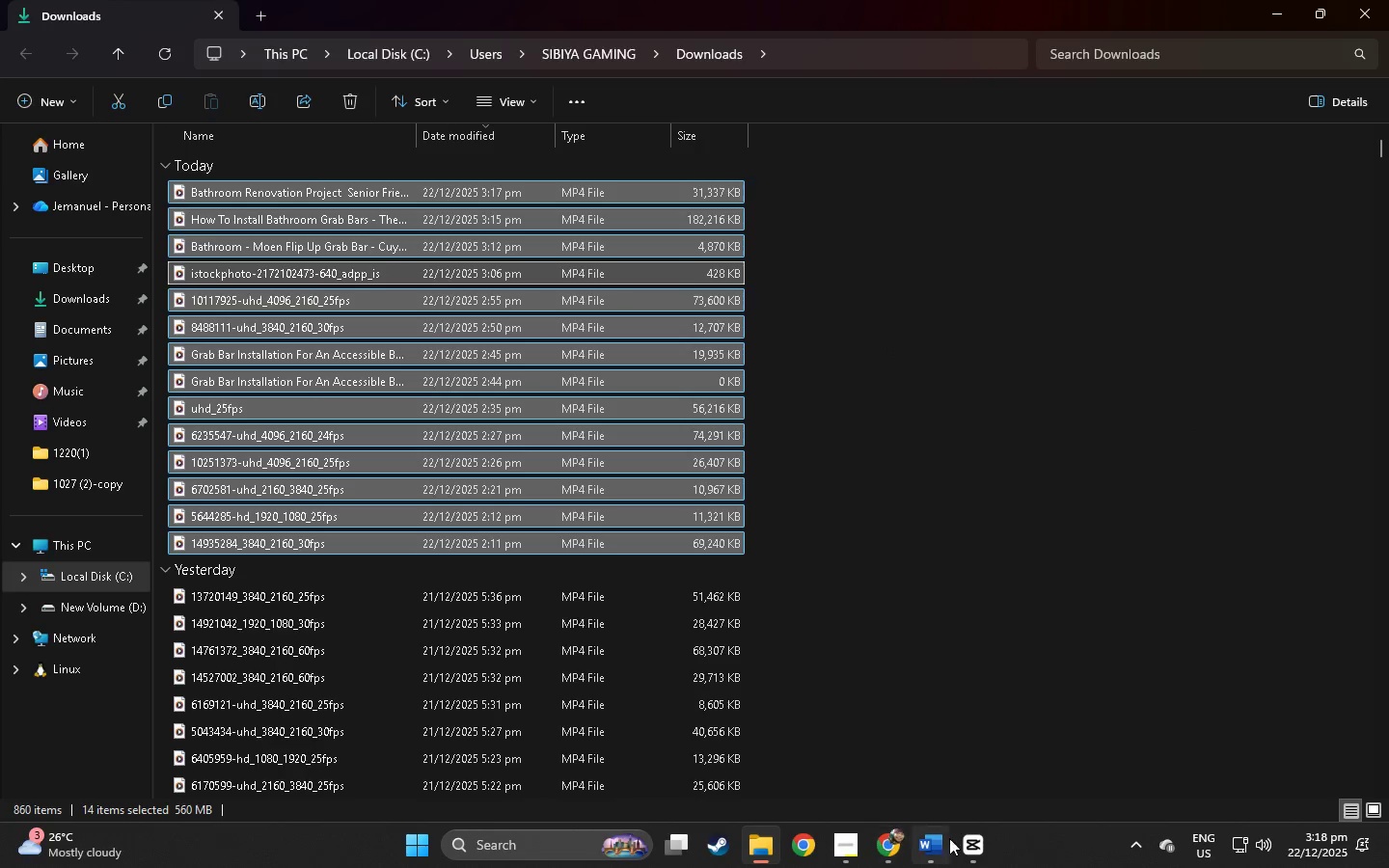 
left_click([954, 840])
 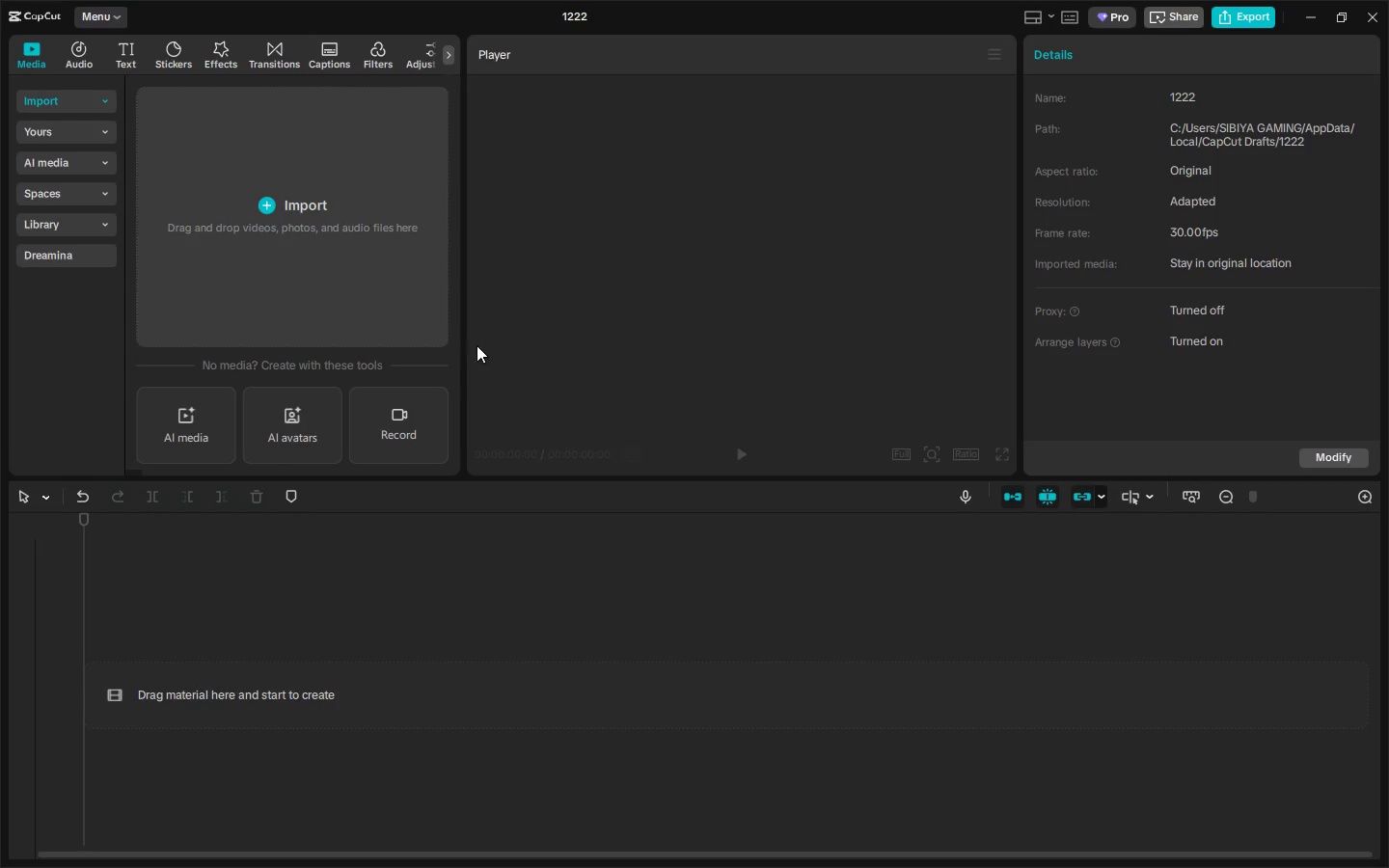 
key(Alt+AltLeft)
 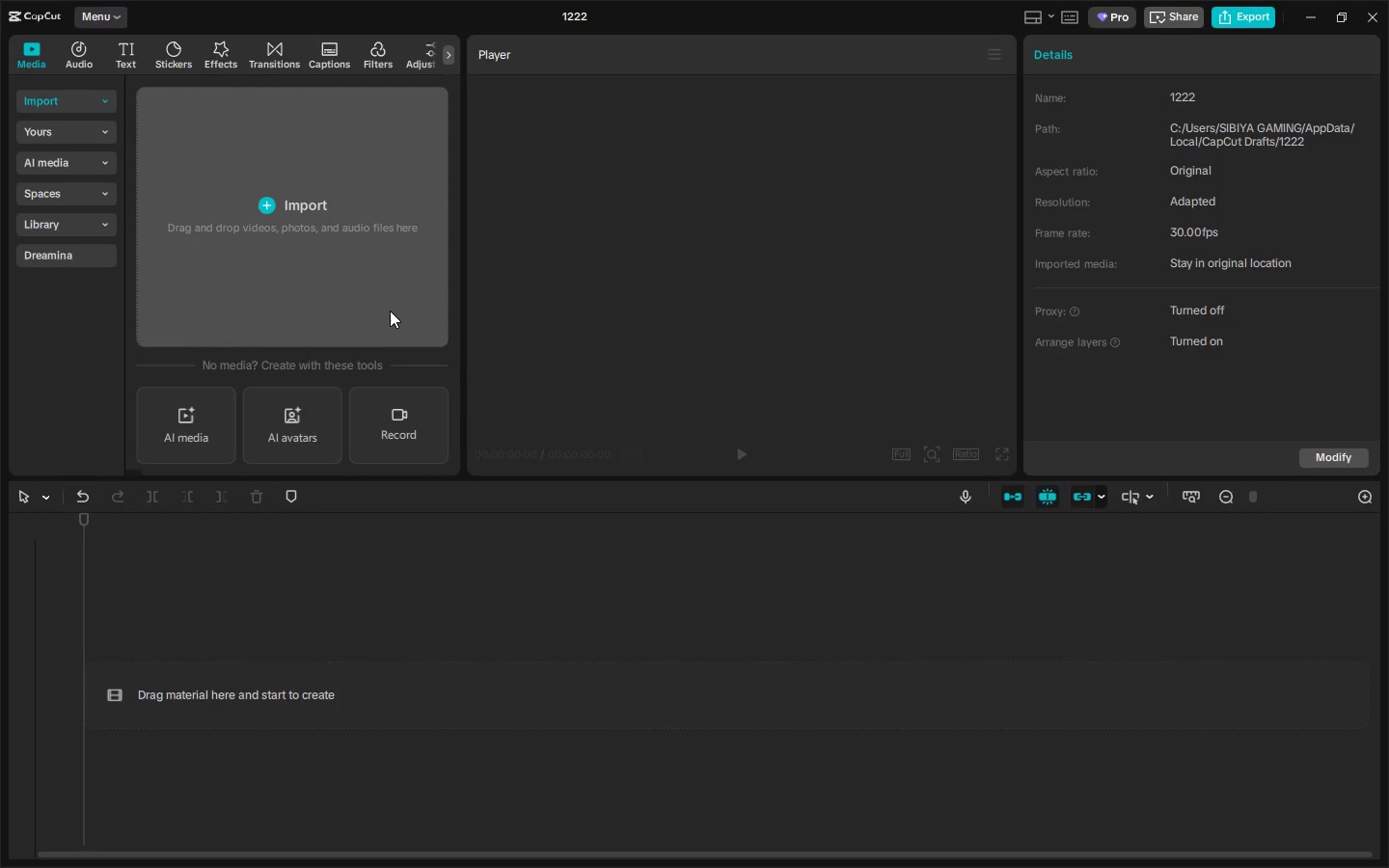 
key(Alt+AltLeft)
 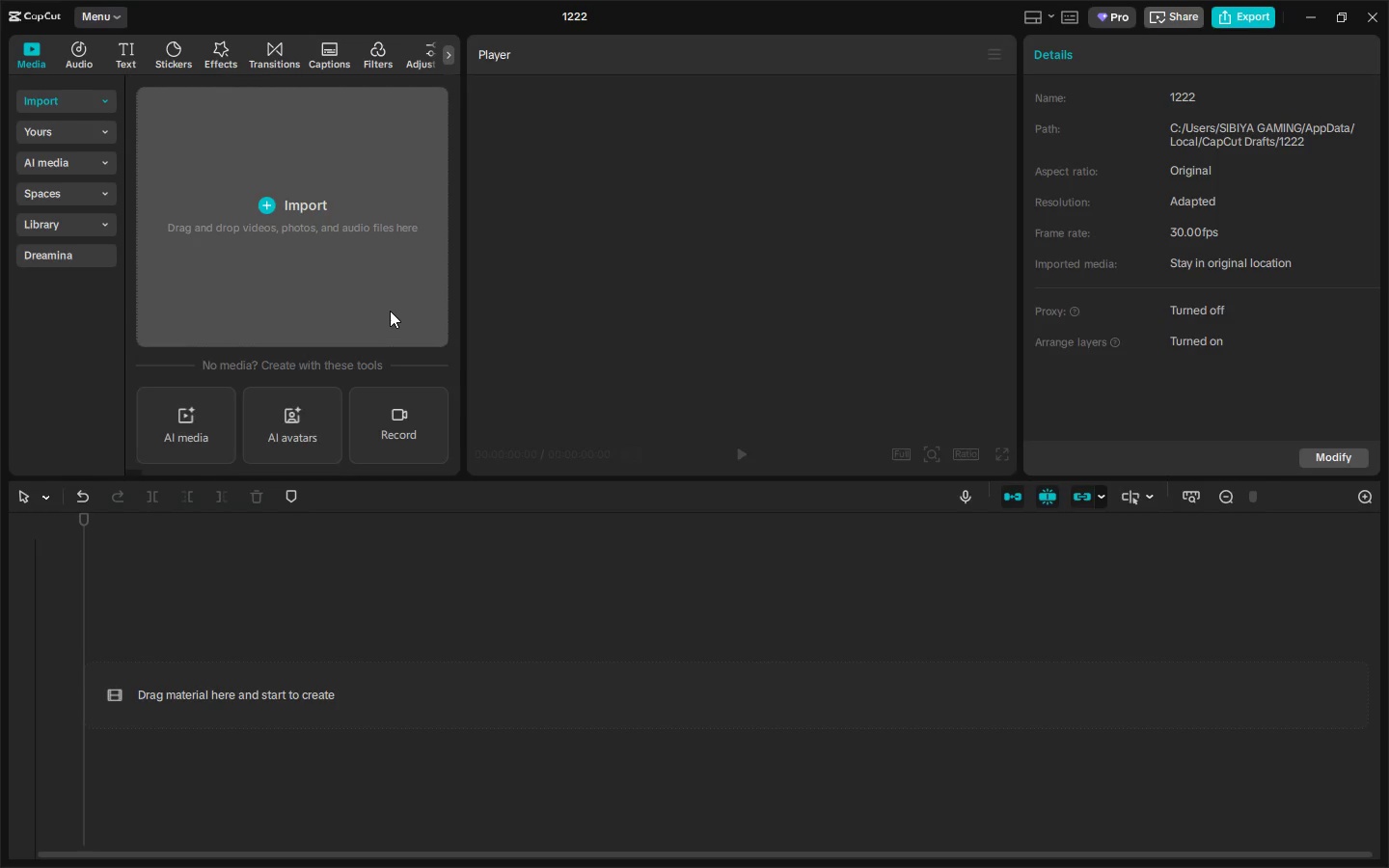 
key(Alt+Tab)
 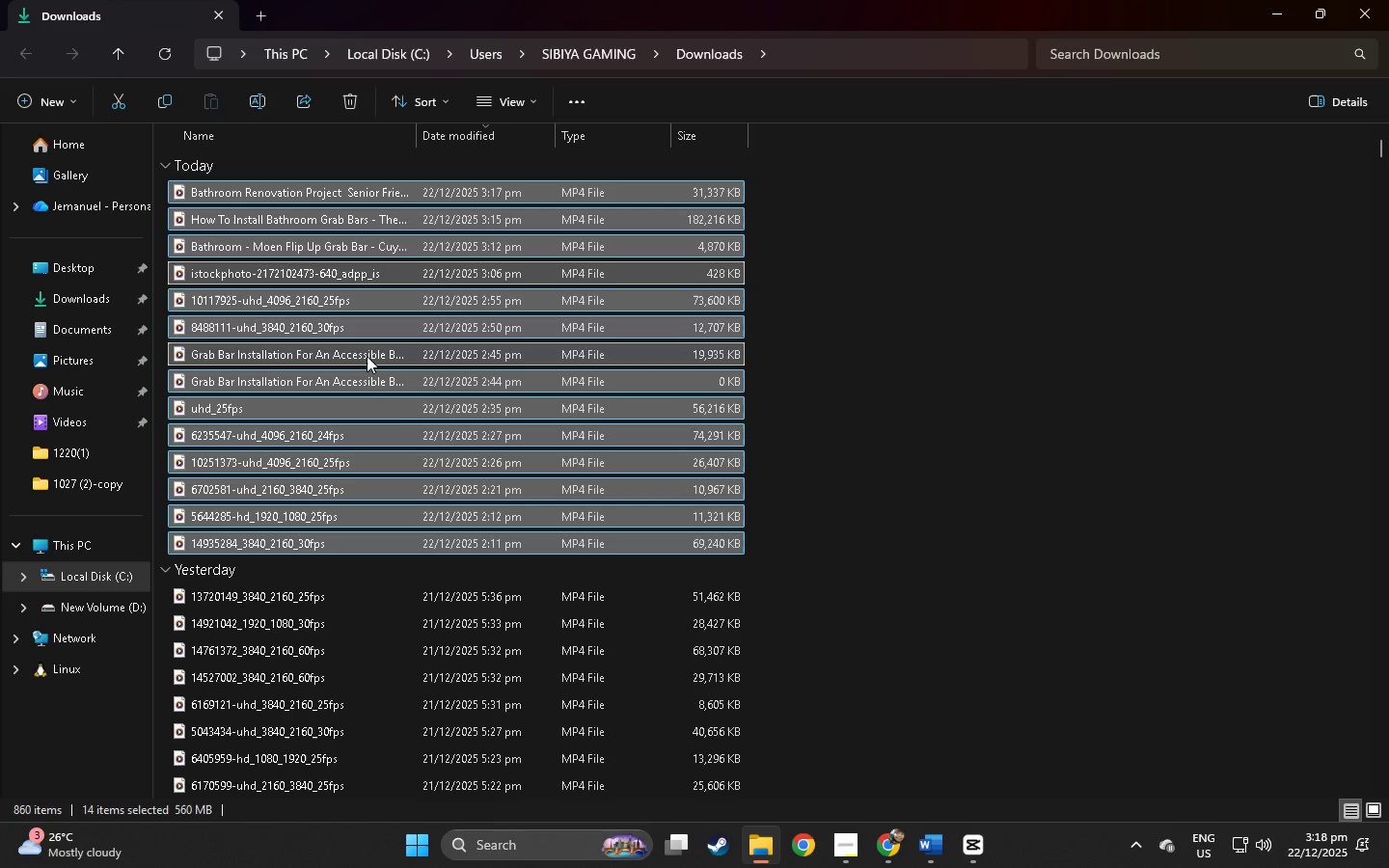 
left_click_drag(start_coordinate=[367, 356], to_coordinate=[343, 296])
 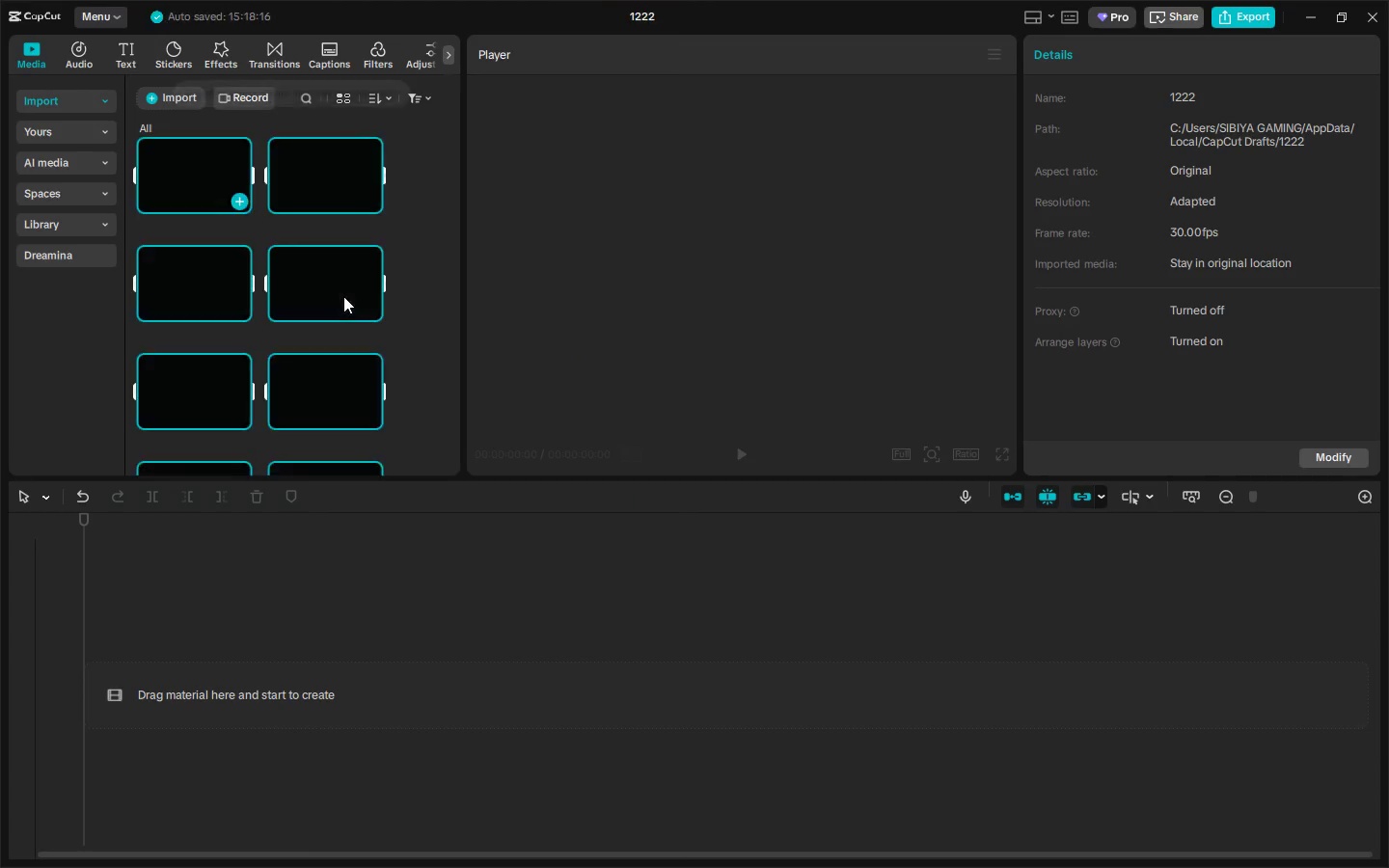 
key(Alt+AltLeft)
 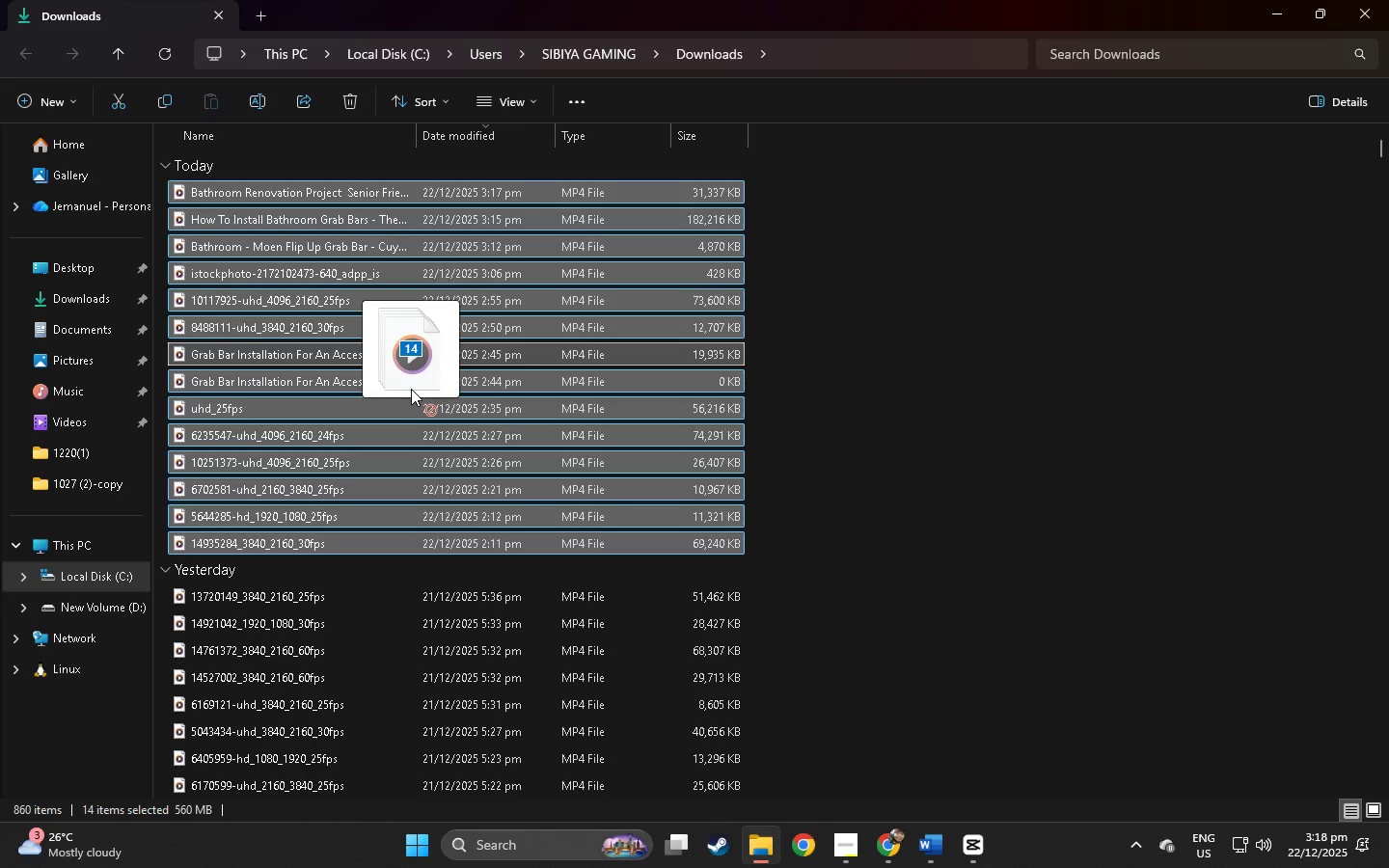 
key(Alt+Tab)
 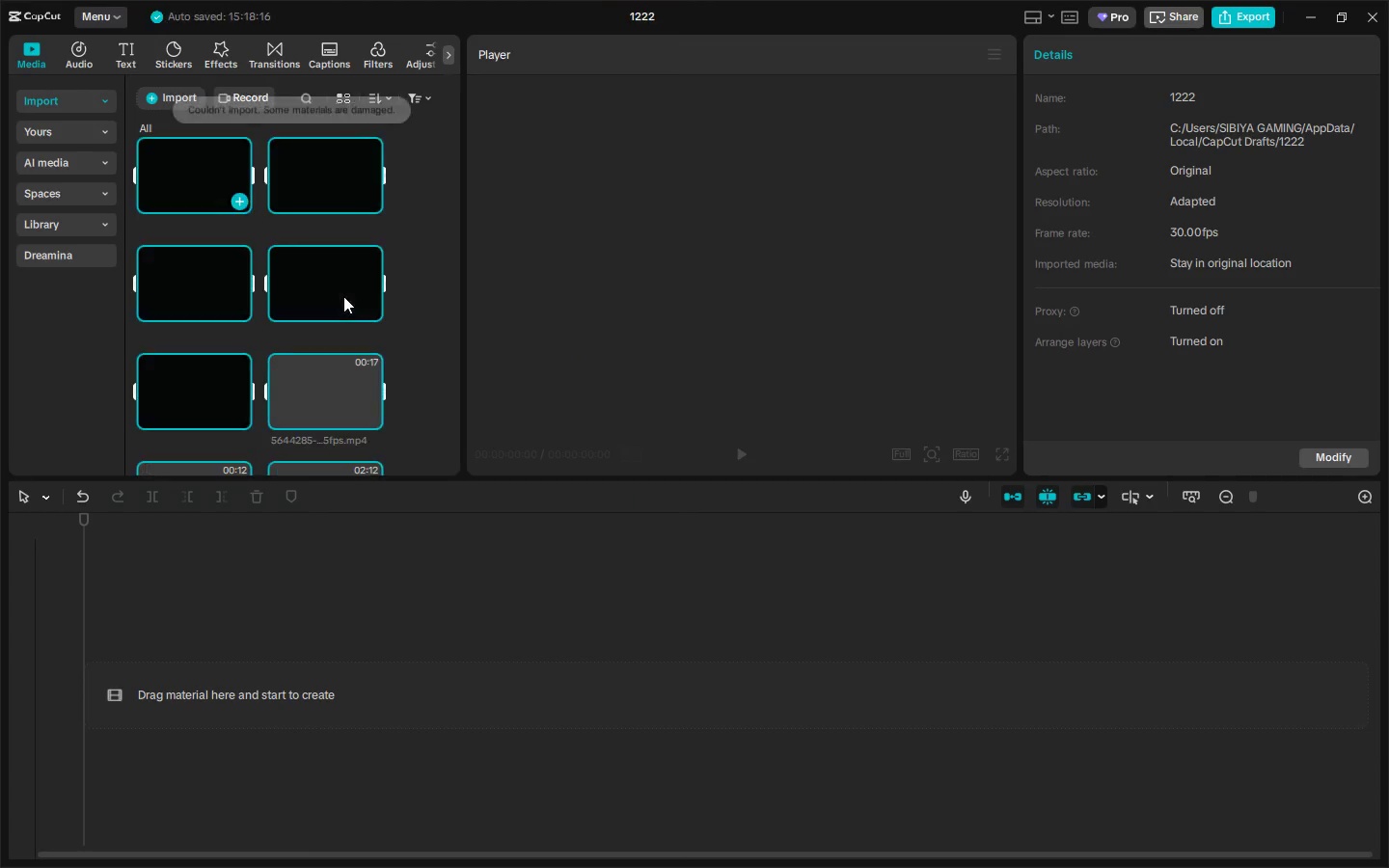 
key(Alt+AltLeft)
 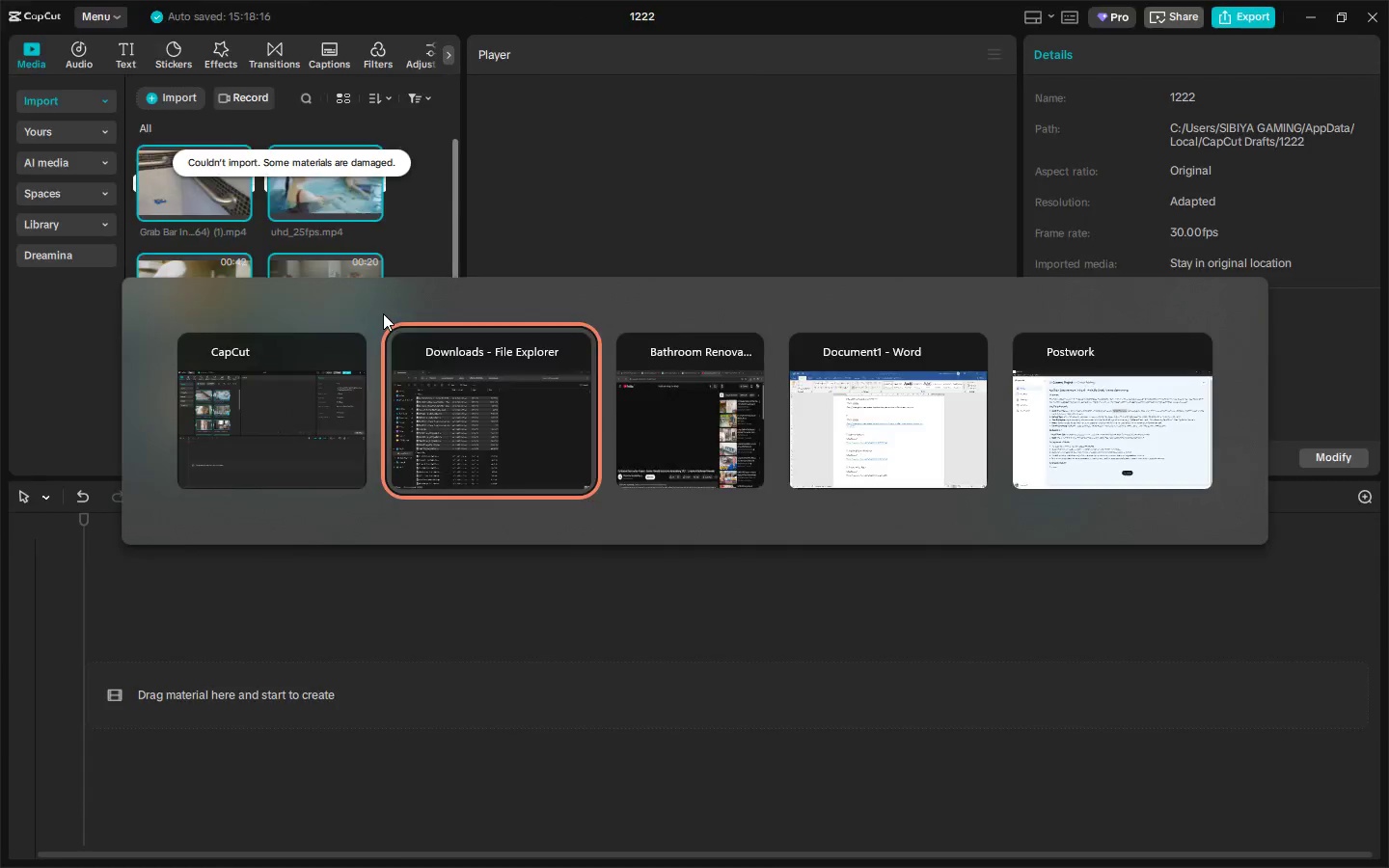 
key(Alt+Tab)
 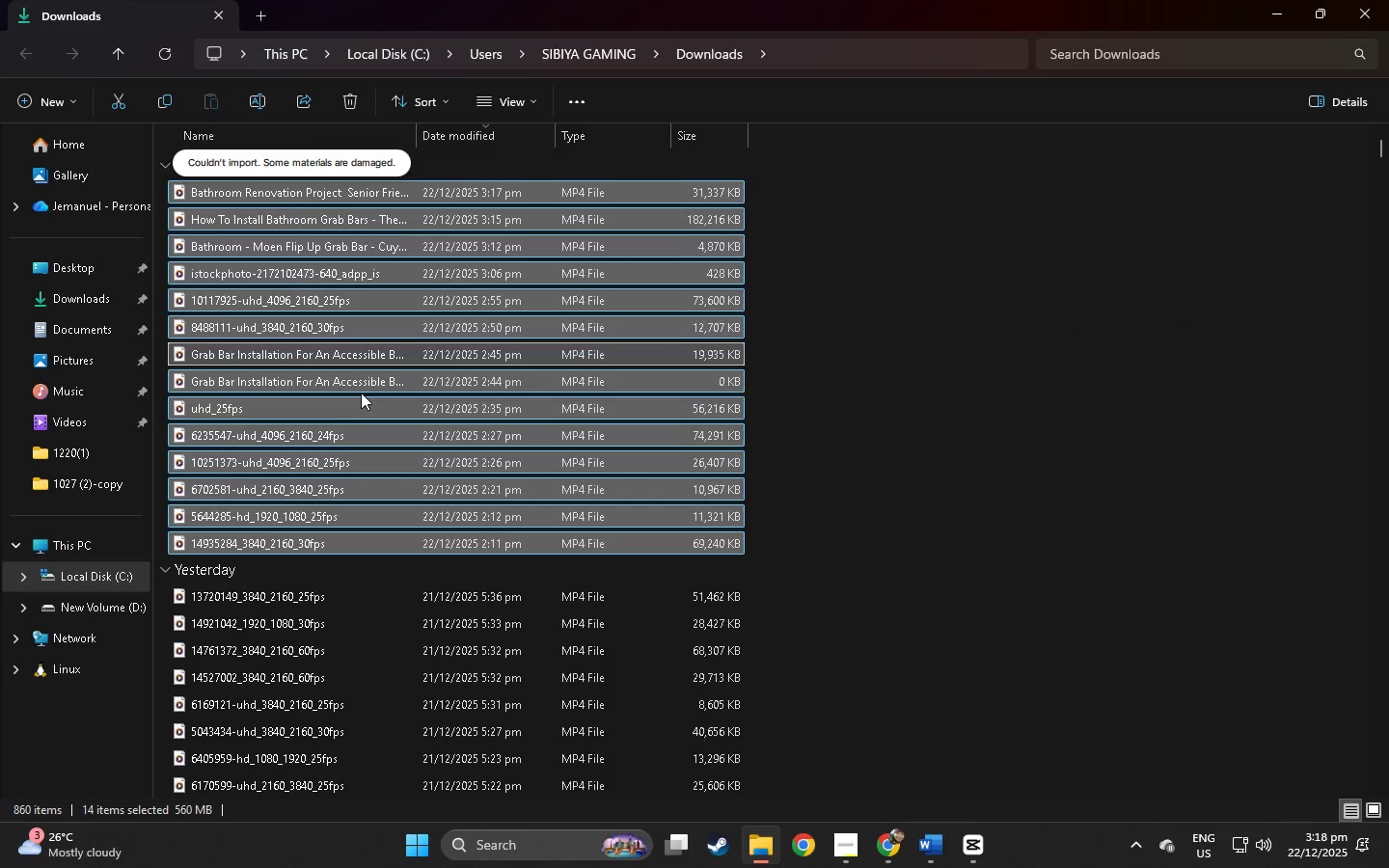 
scroll: coordinate [383, 313], scroll_direction: up, amount: 1.0
 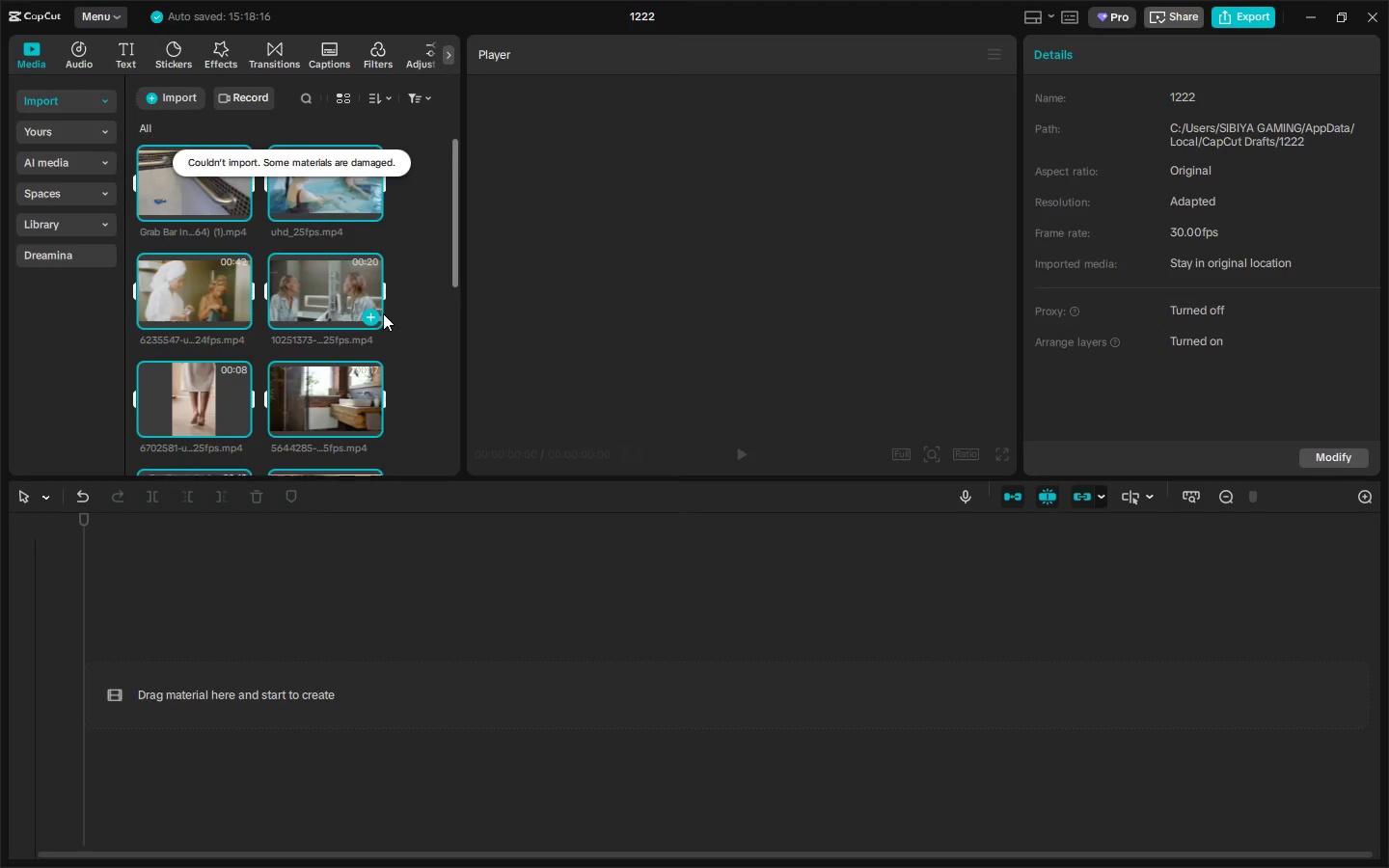 
scroll: coordinate [360, 392], scroll_direction: down, amount: 7.0
 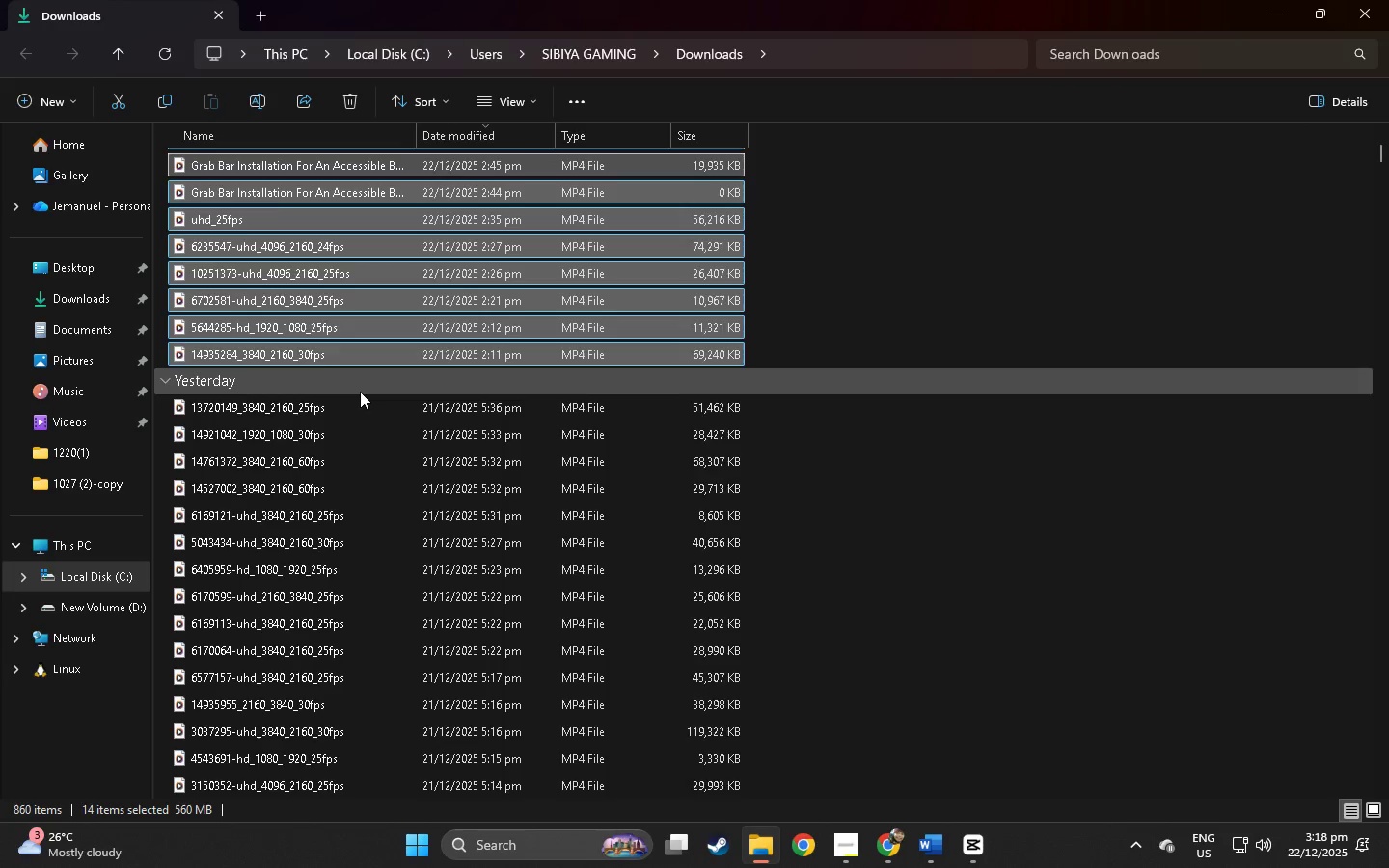 
key(Alt+AltLeft)
 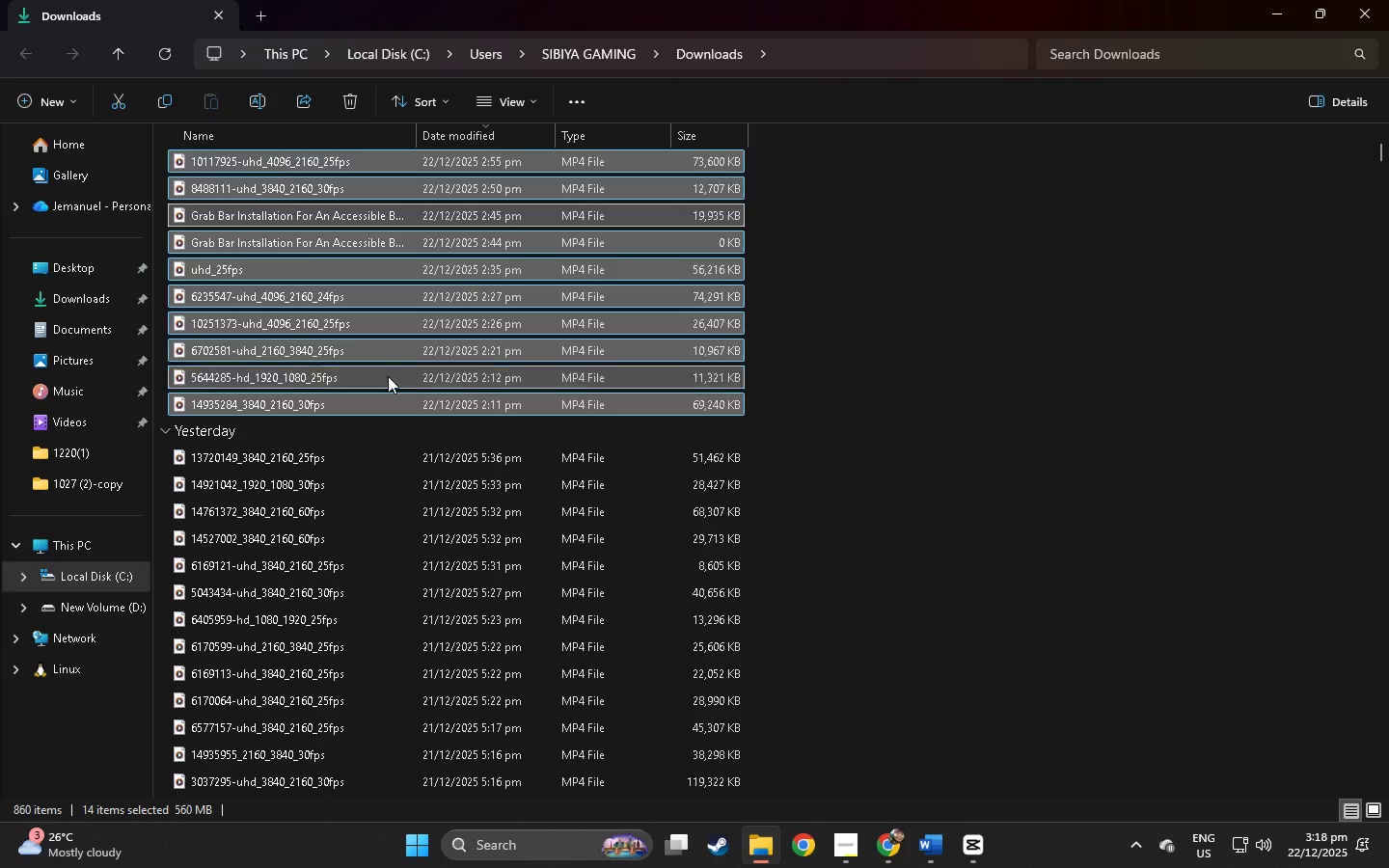 
key(Alt+Tab)
 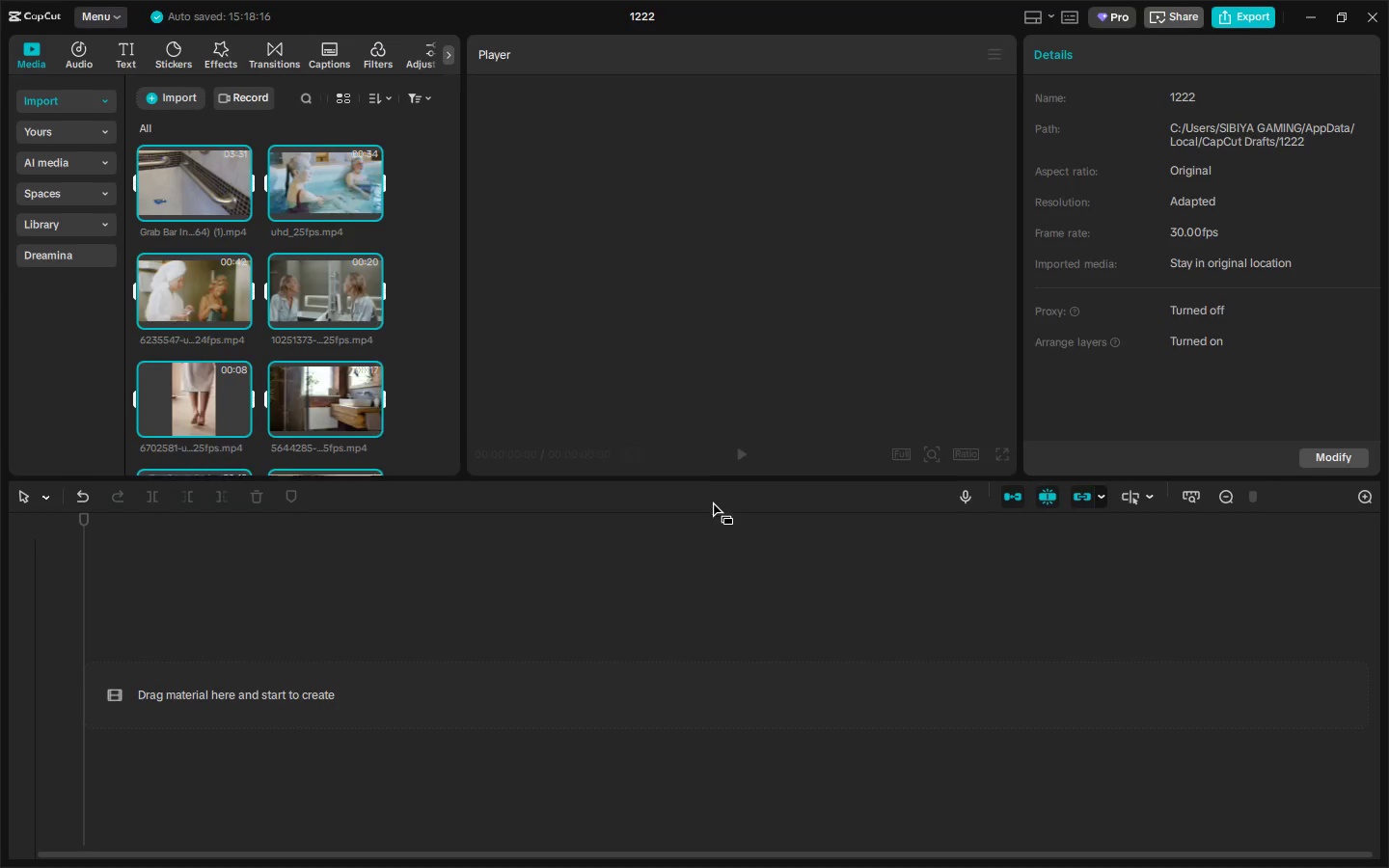 
scroll: coordinate [360, 392], scroll_direction: up, amount: 2.0
 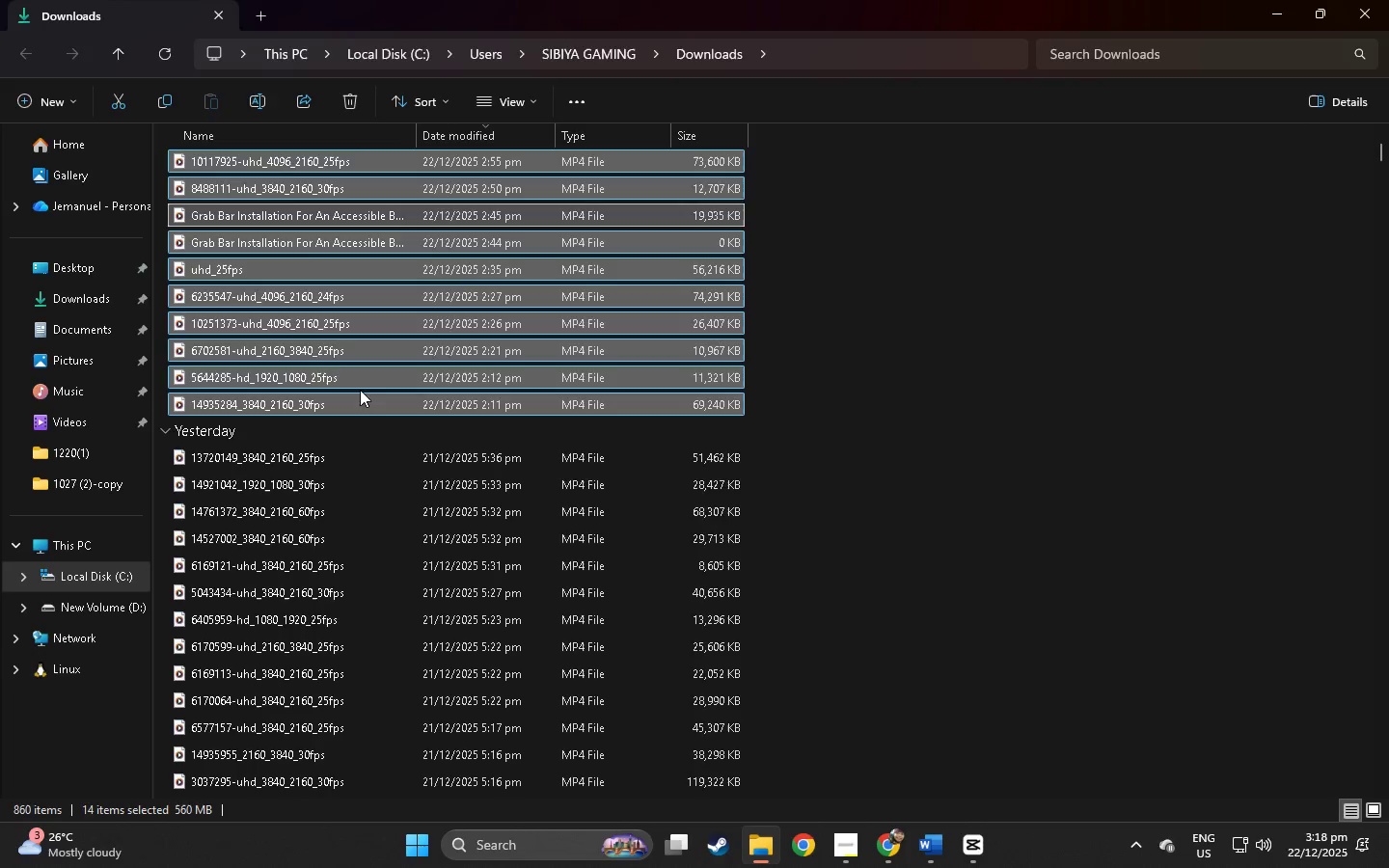 
key(Alt+Tab)
 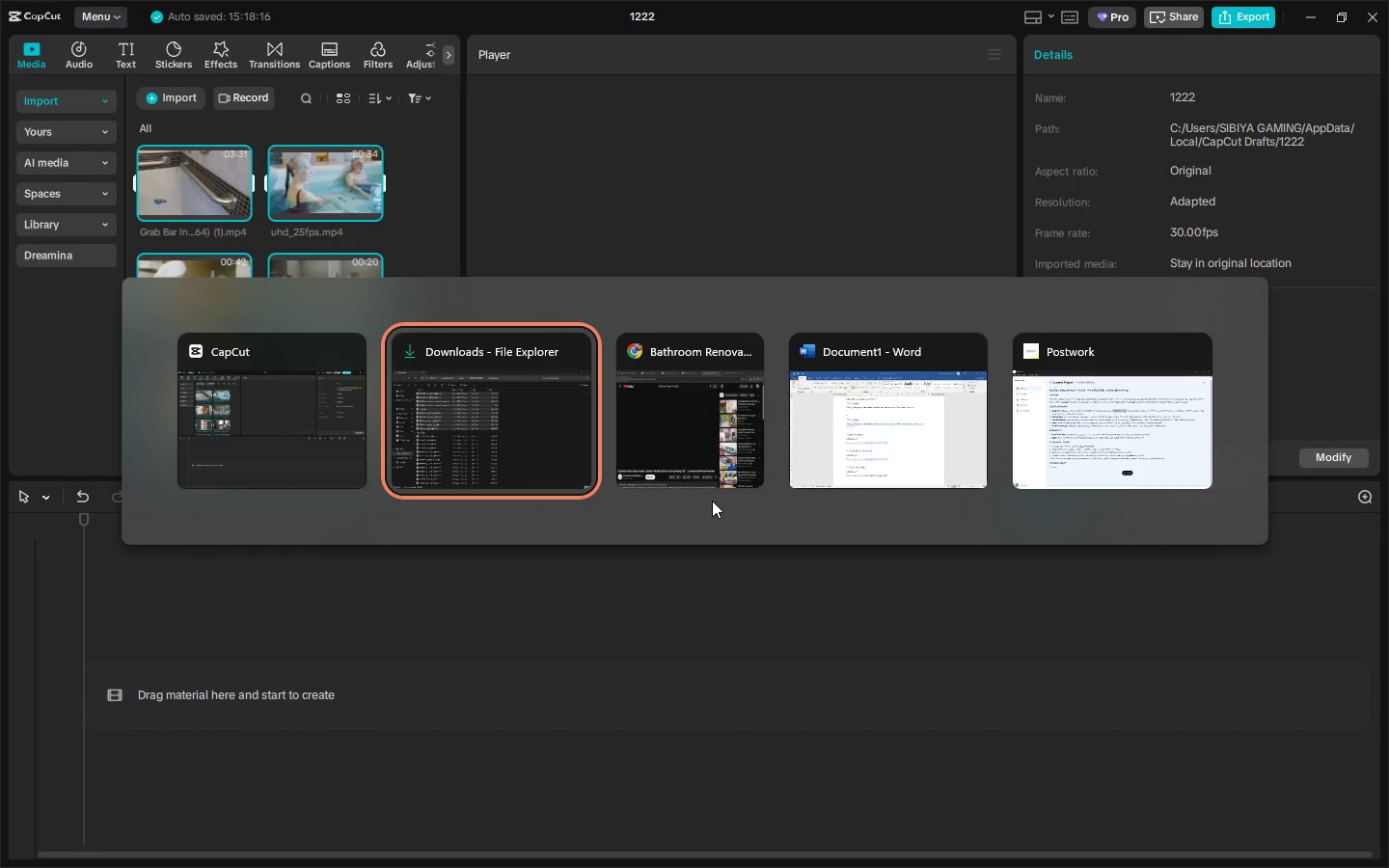 
key(Alt+Tab)
 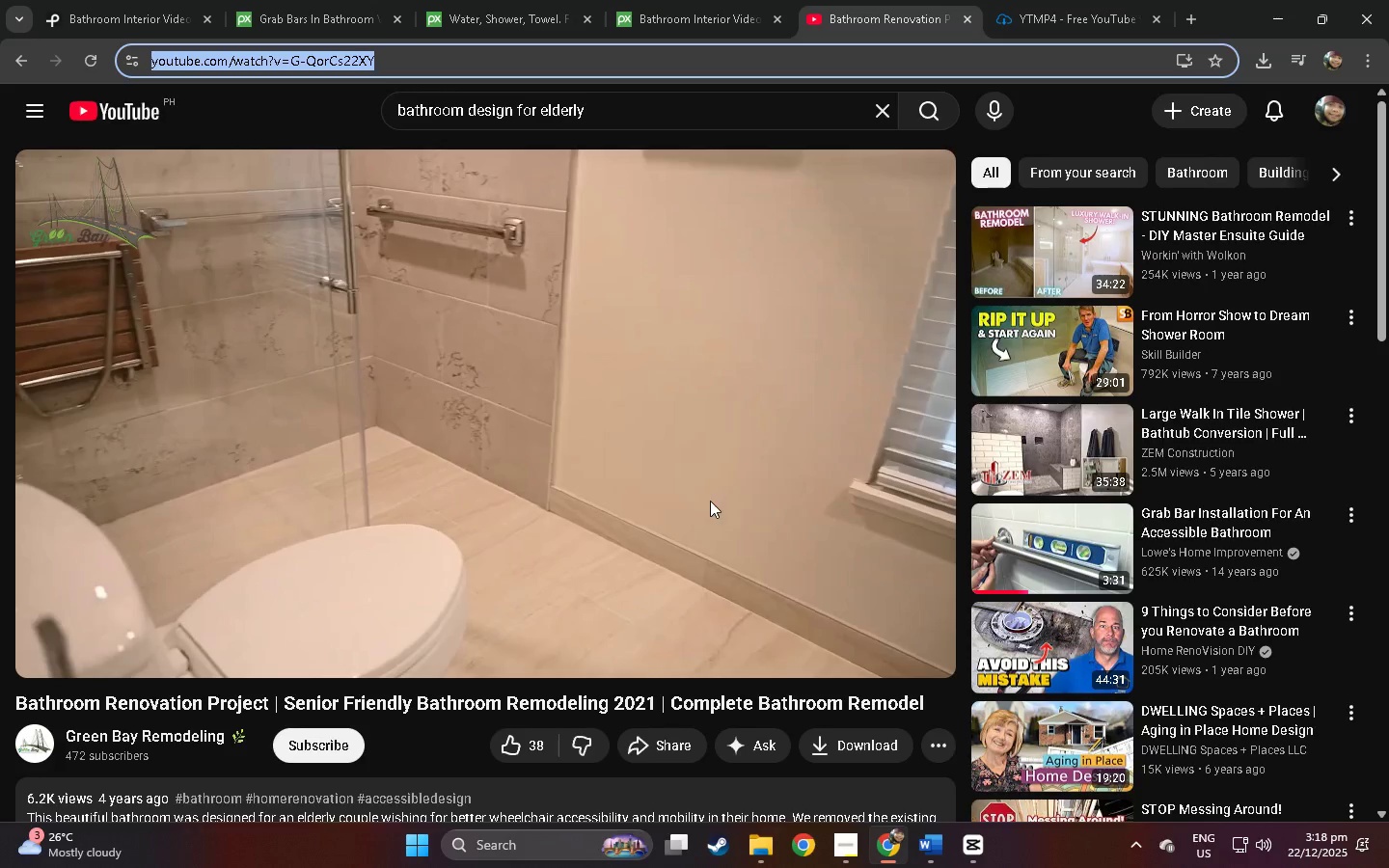 
scroll: coordinate [694, 513], scroll_direction: down, amount: 4.0
 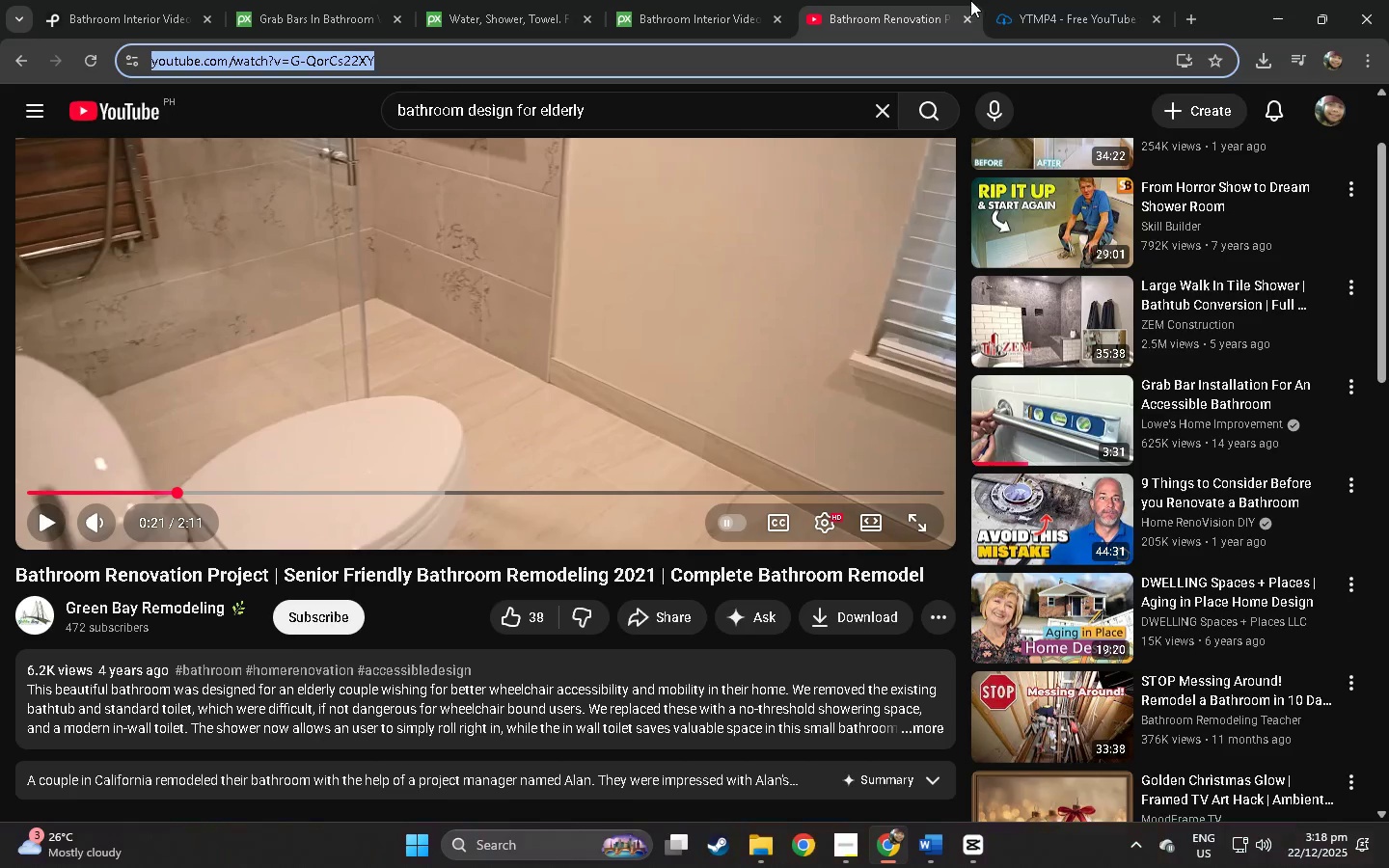 
left_click([997, 0])
 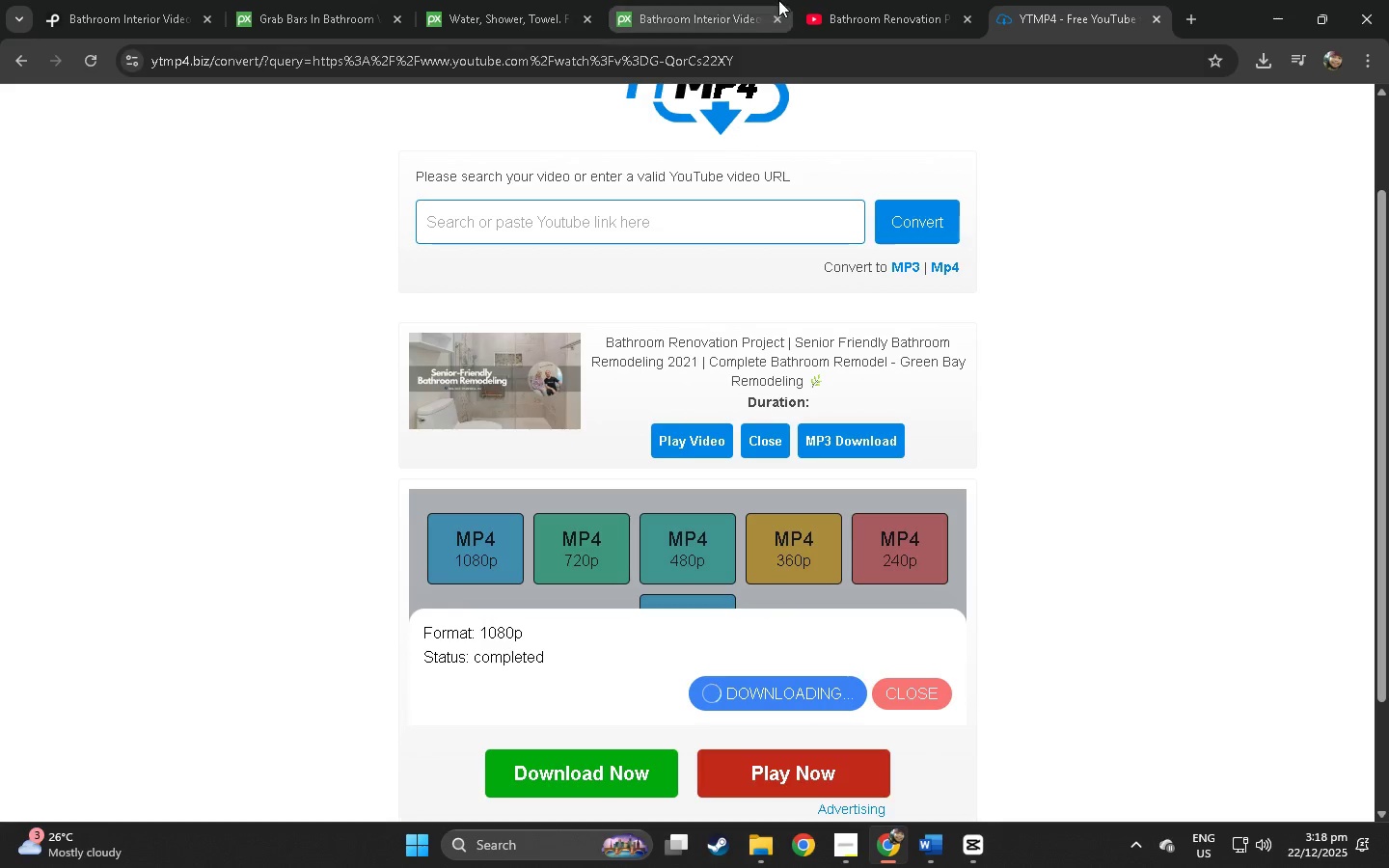 
left_click([812, 0])
 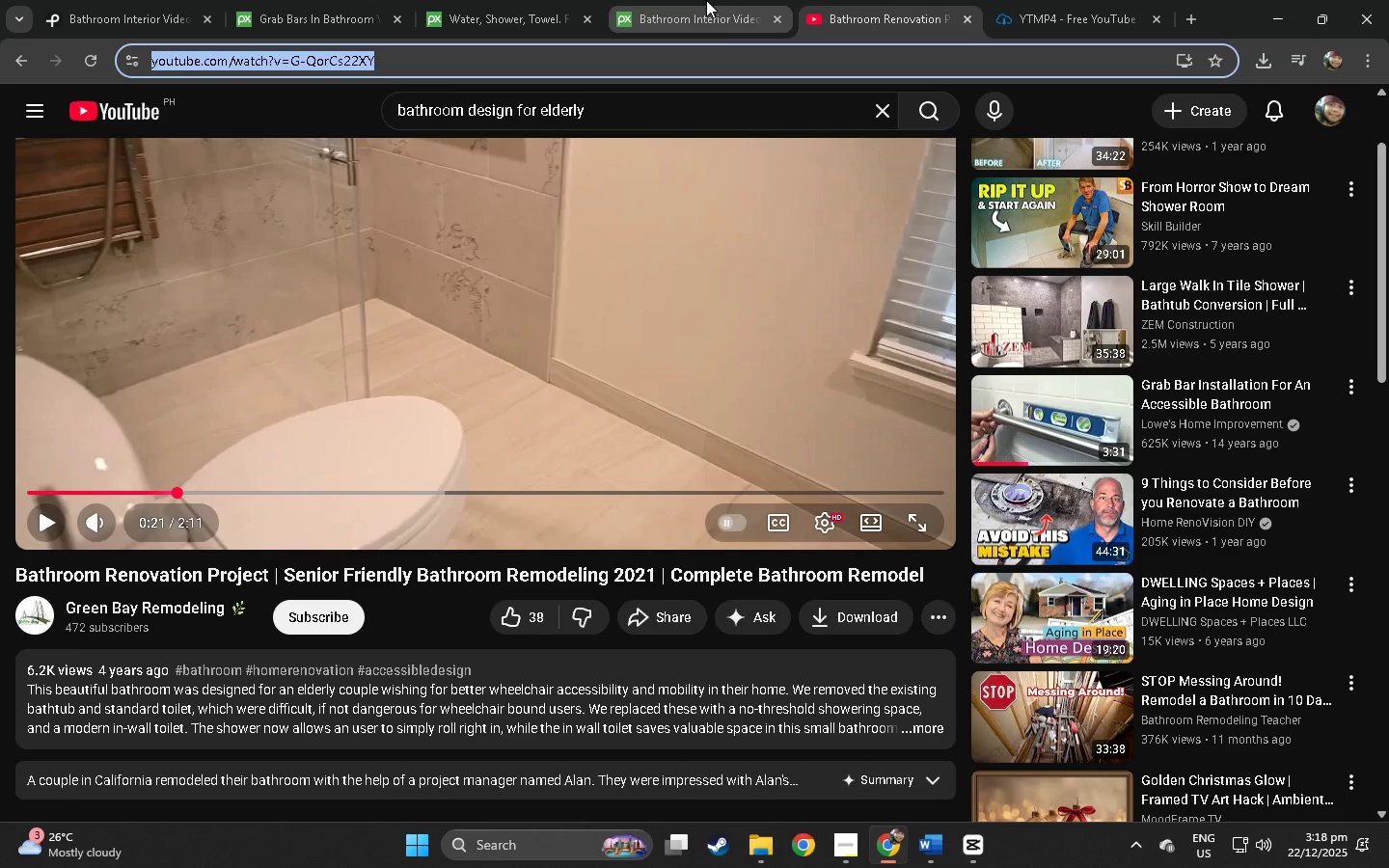 
left_click([700, 0])
 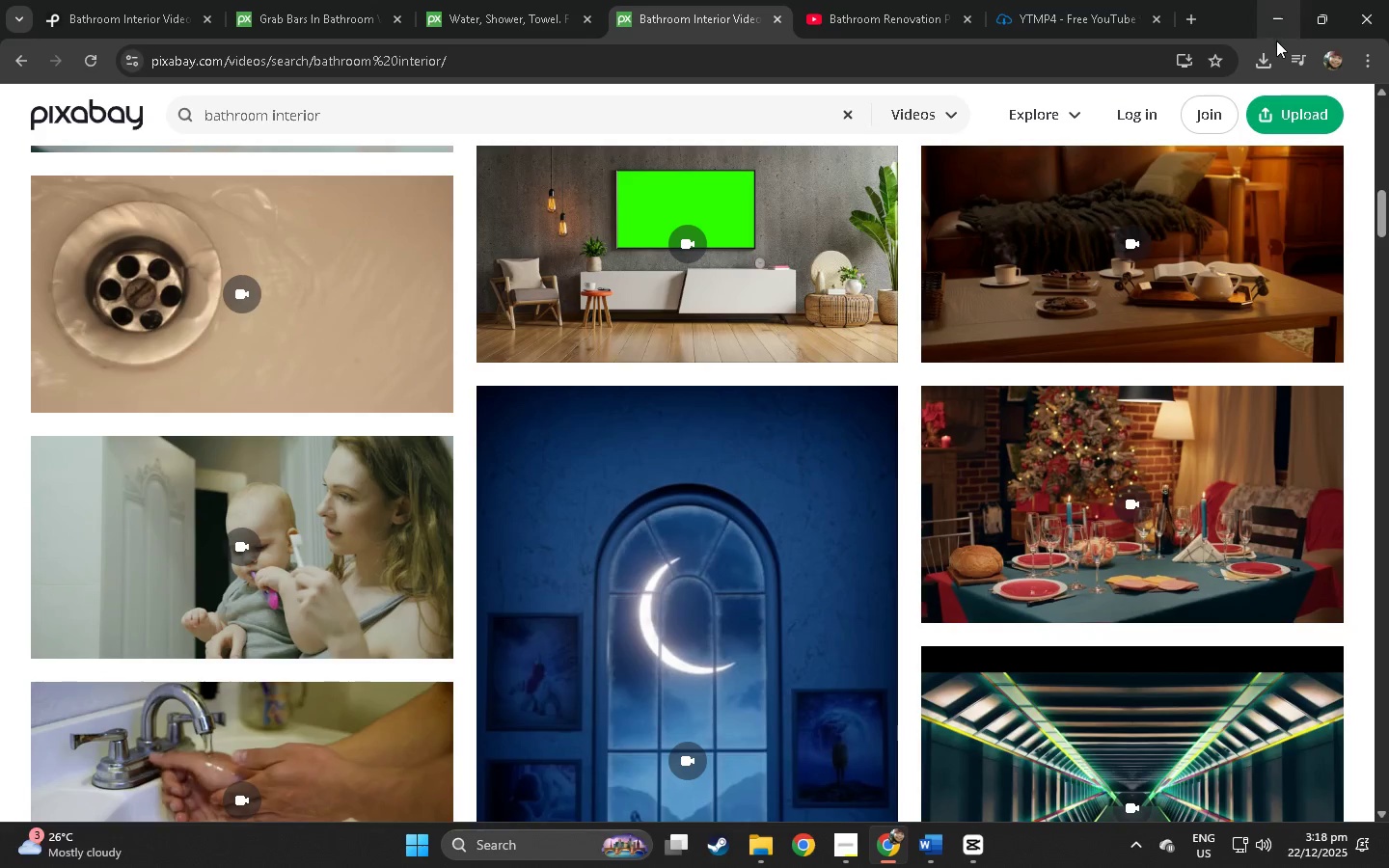 
left_click([1266, 71])
 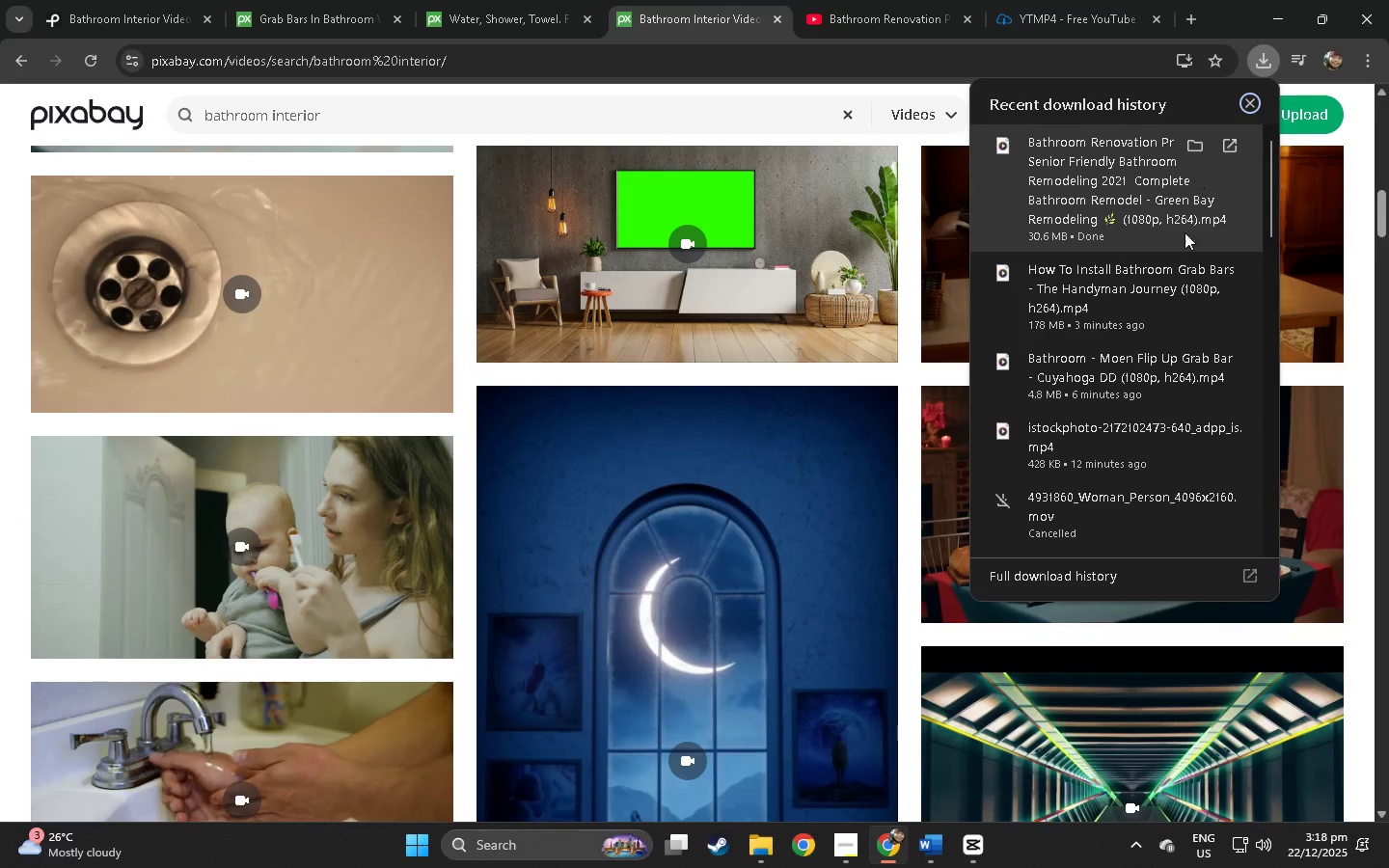 
scroll: coordinate [1206, 414], scroll_direction: down, amount: 17.0
 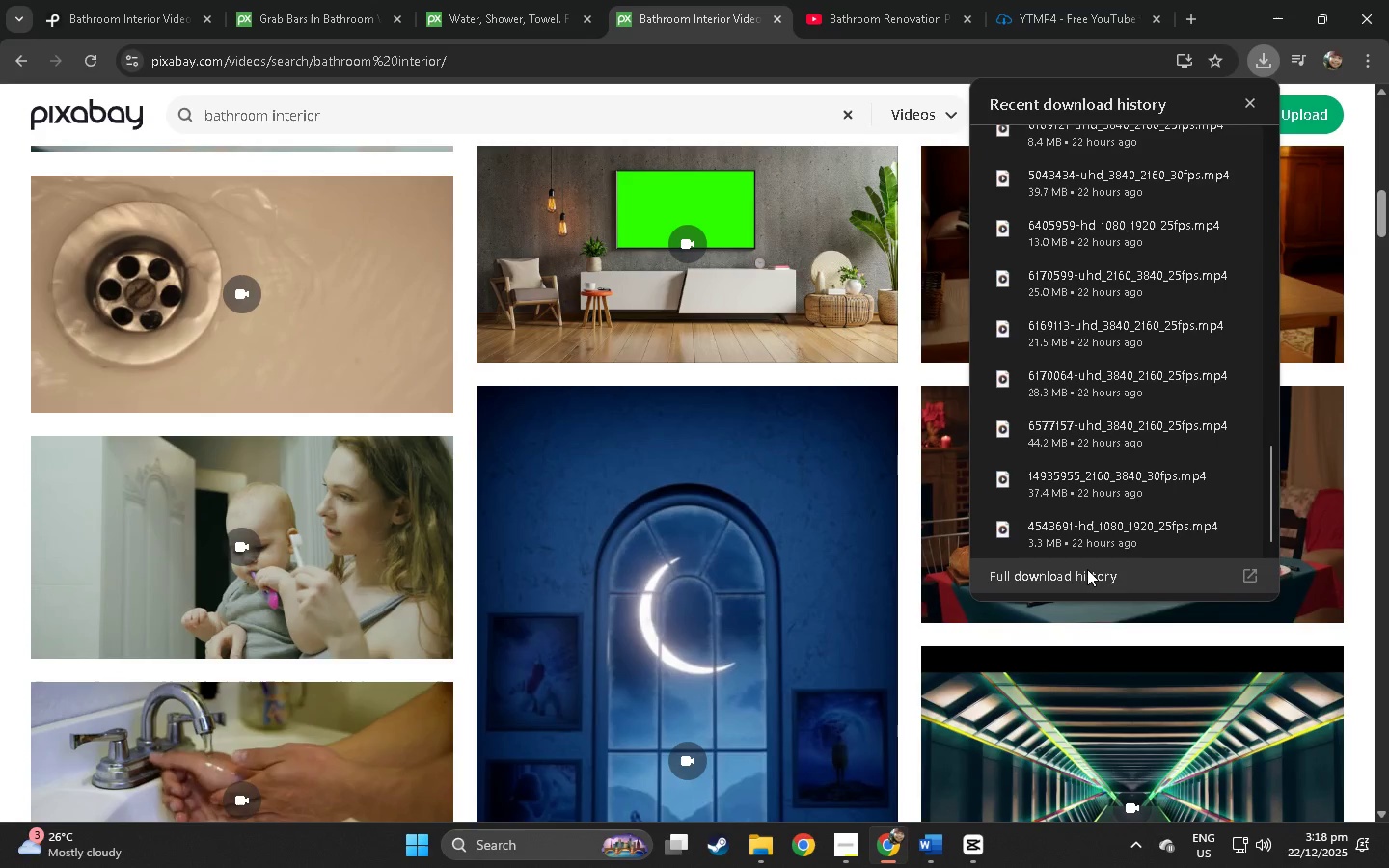 
left_click([1087, 569])
 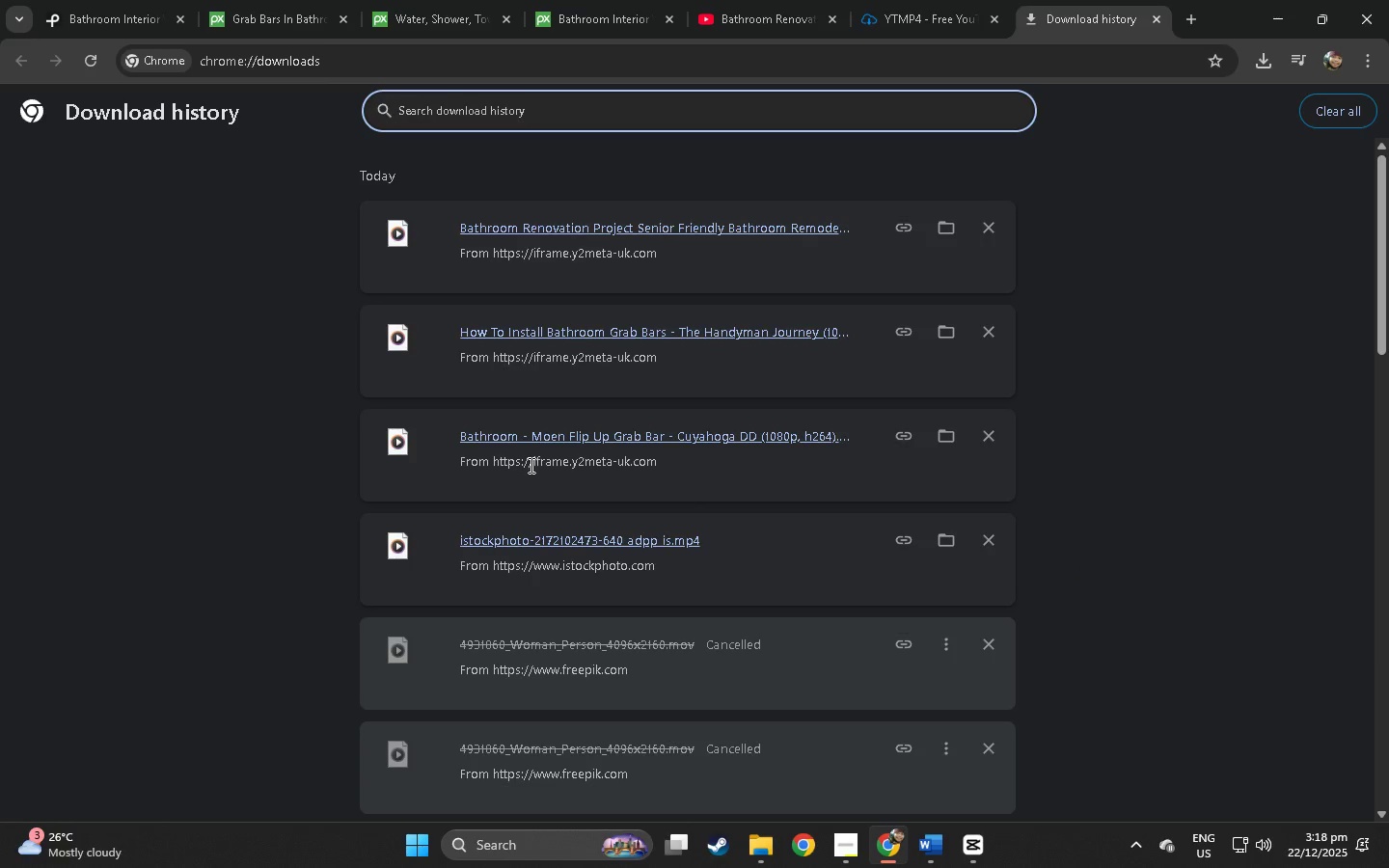 
scroll: coordinate [669, 457], scroll_direction: down, amount: 44.0
 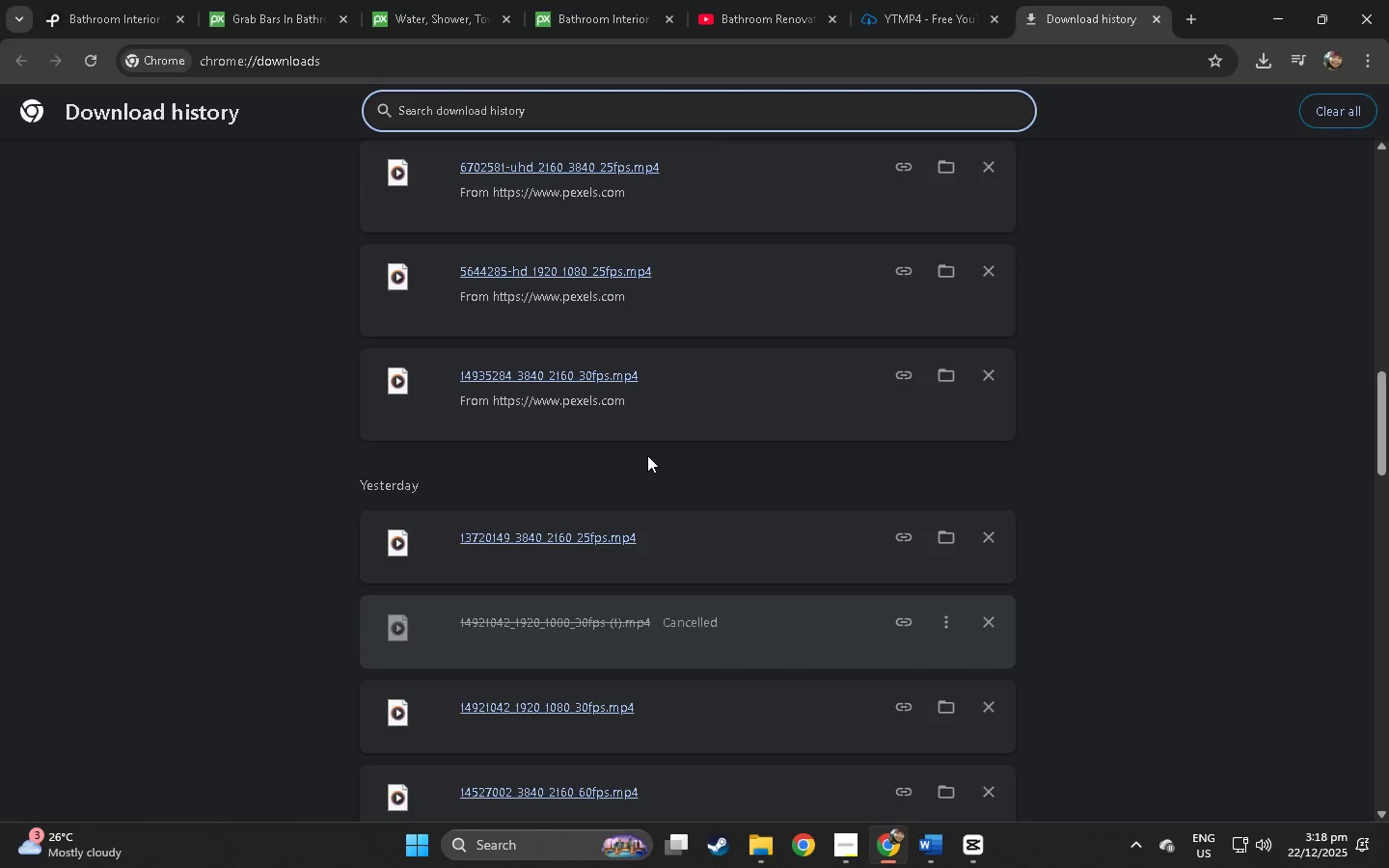 
key(Alt+AltLeft)
 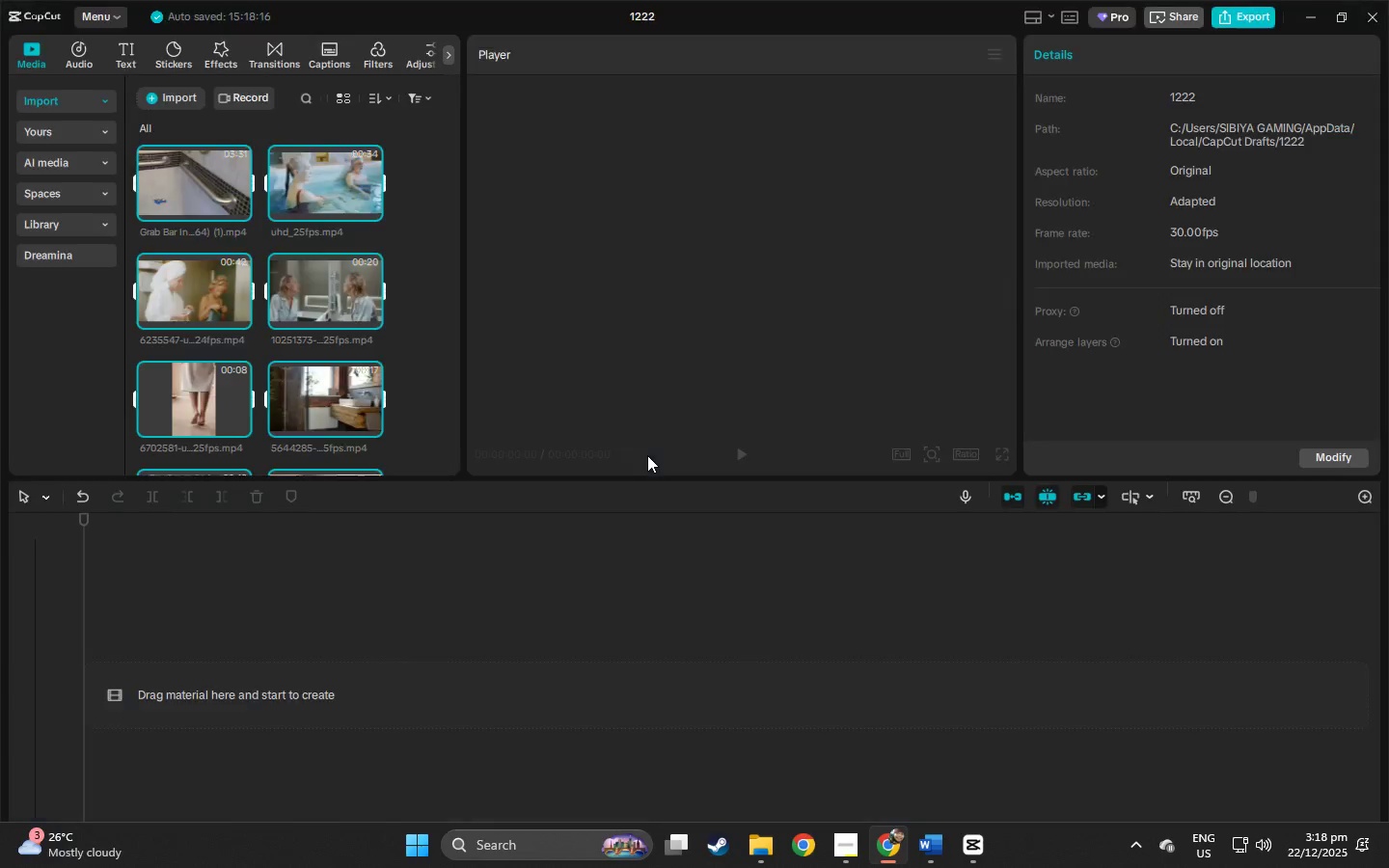 
key(Alt+Tab)
 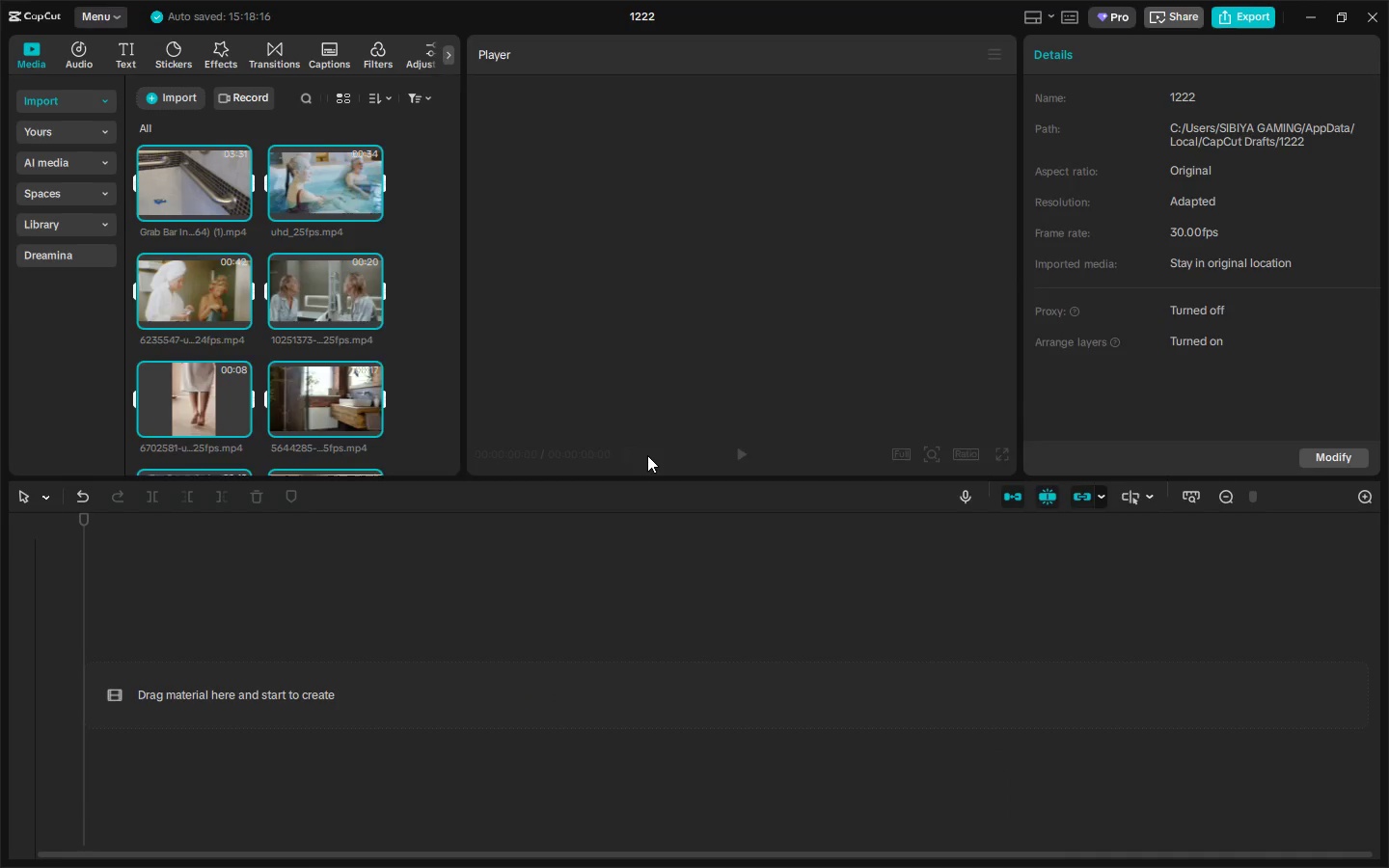 
key(Alt+Tab)
 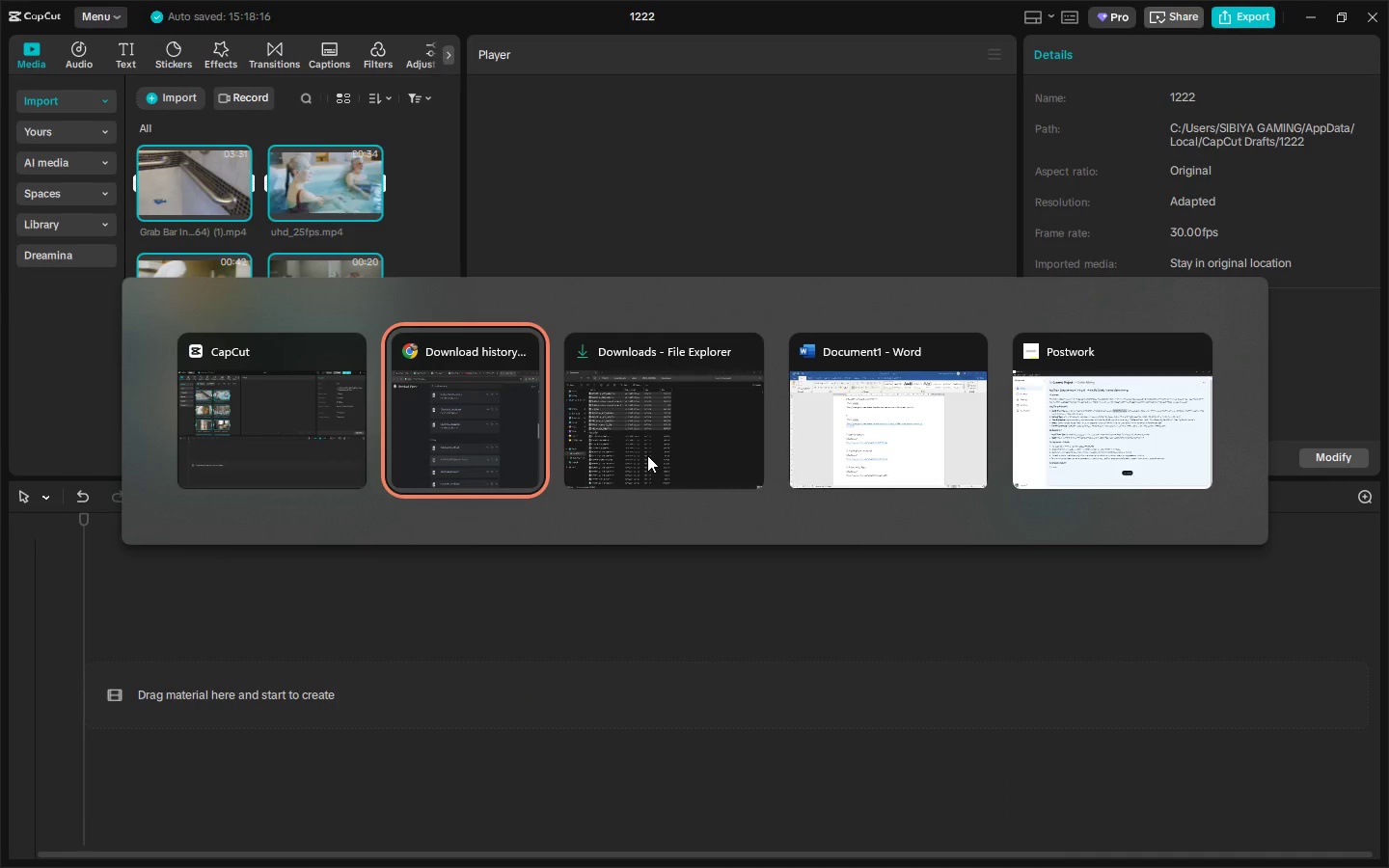 
key(Alt+Tab)
 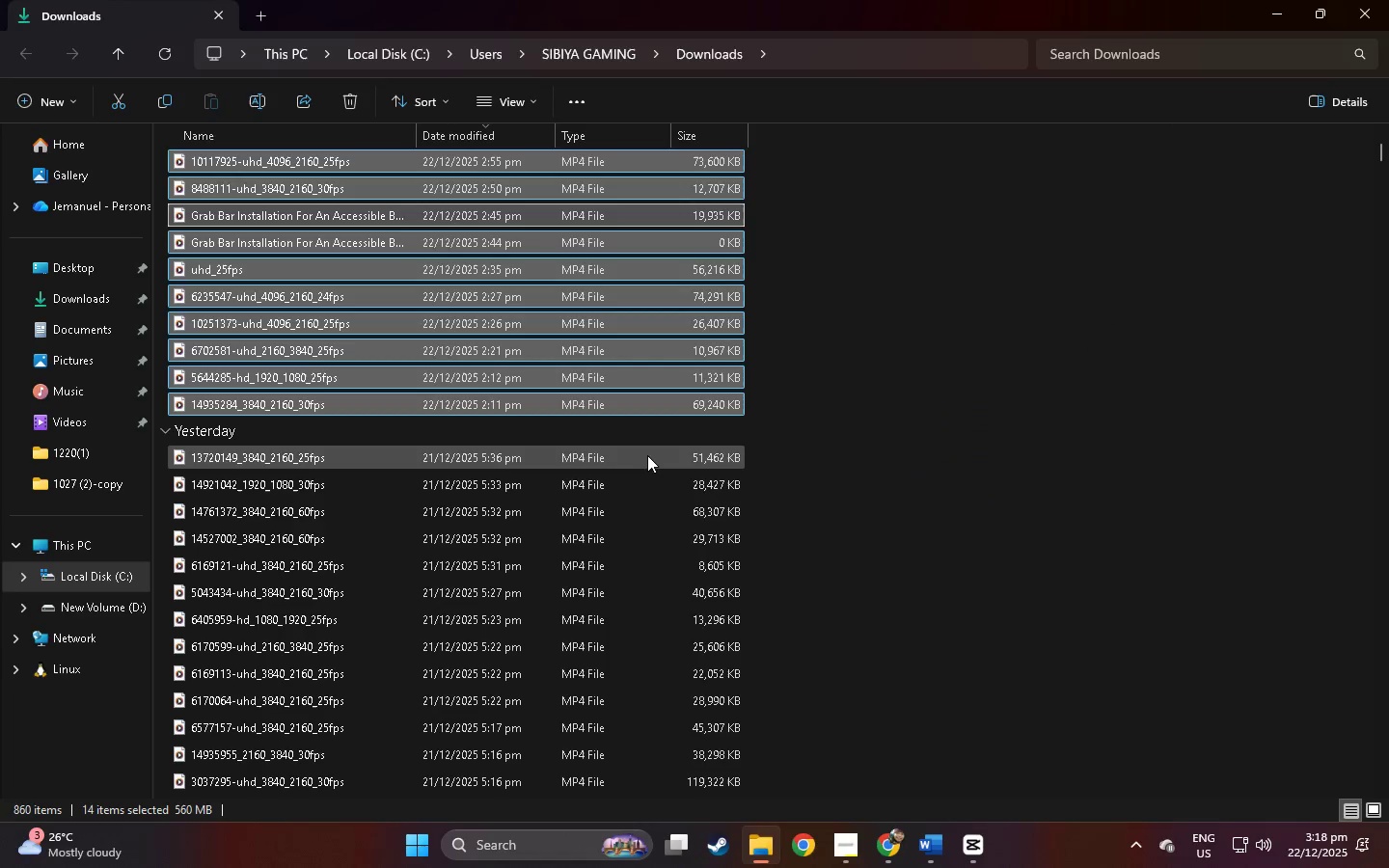 
key(Alt+Tab)
 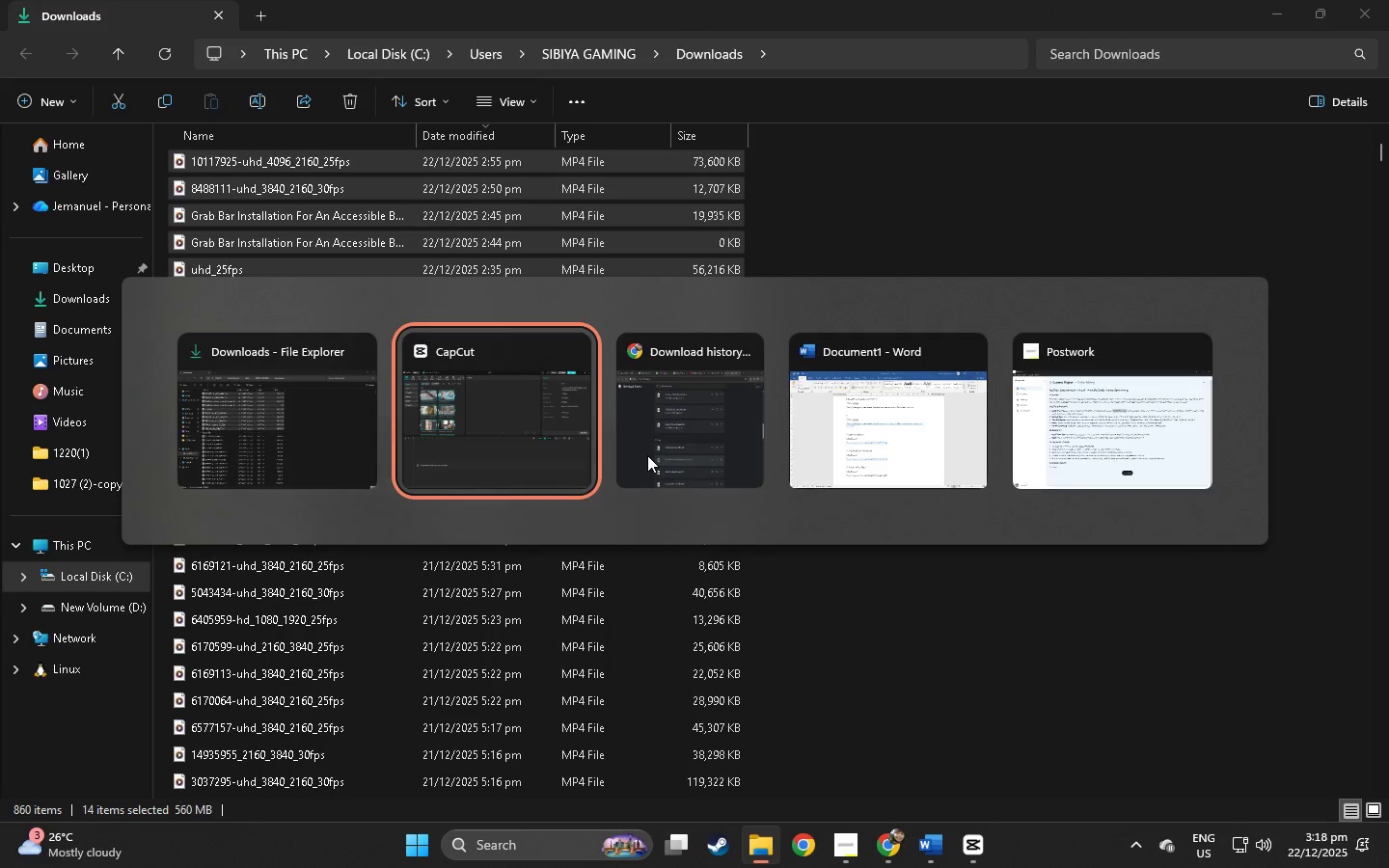 
key(Alt+Tab)
 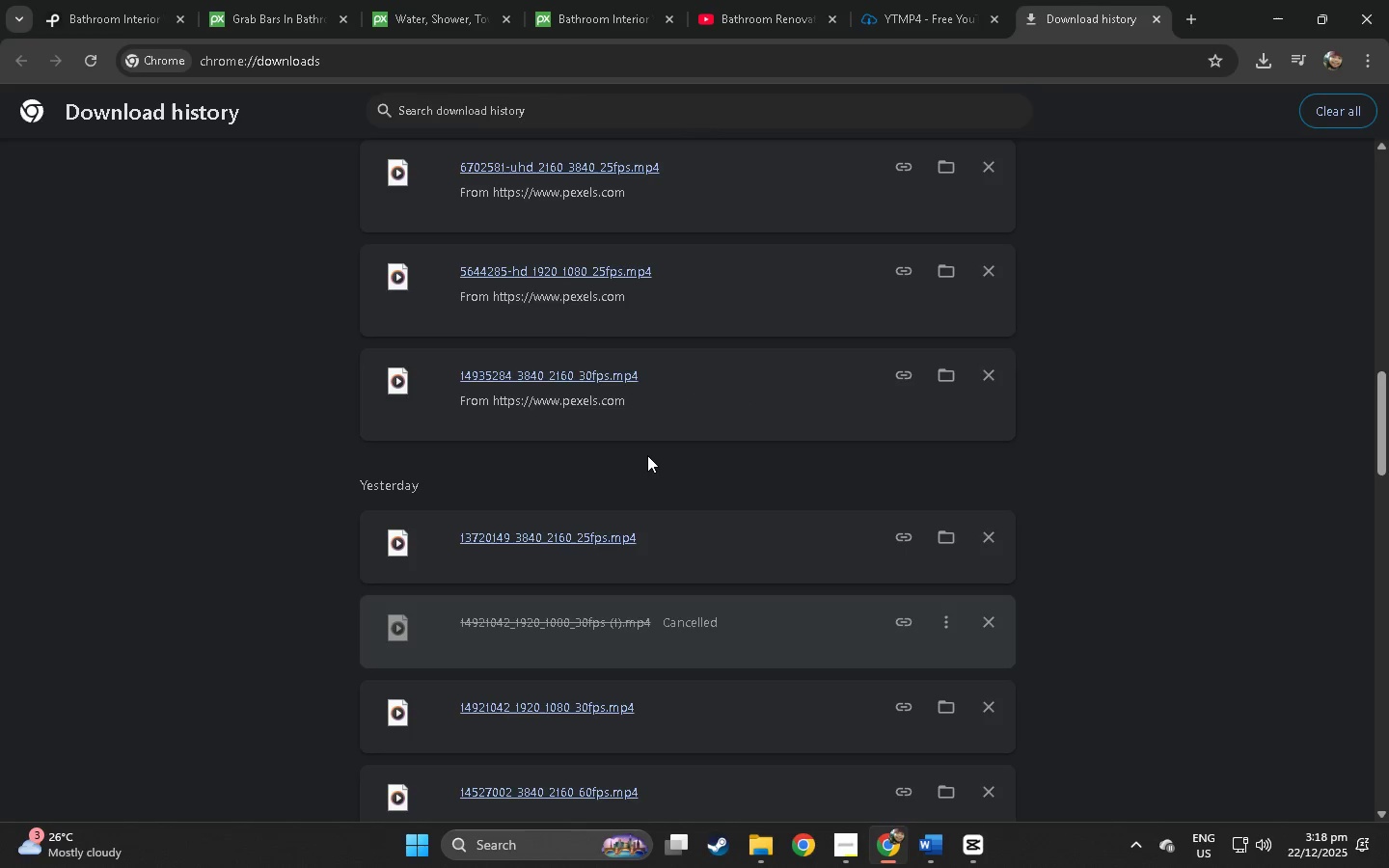 
key(Alt+Tab)
 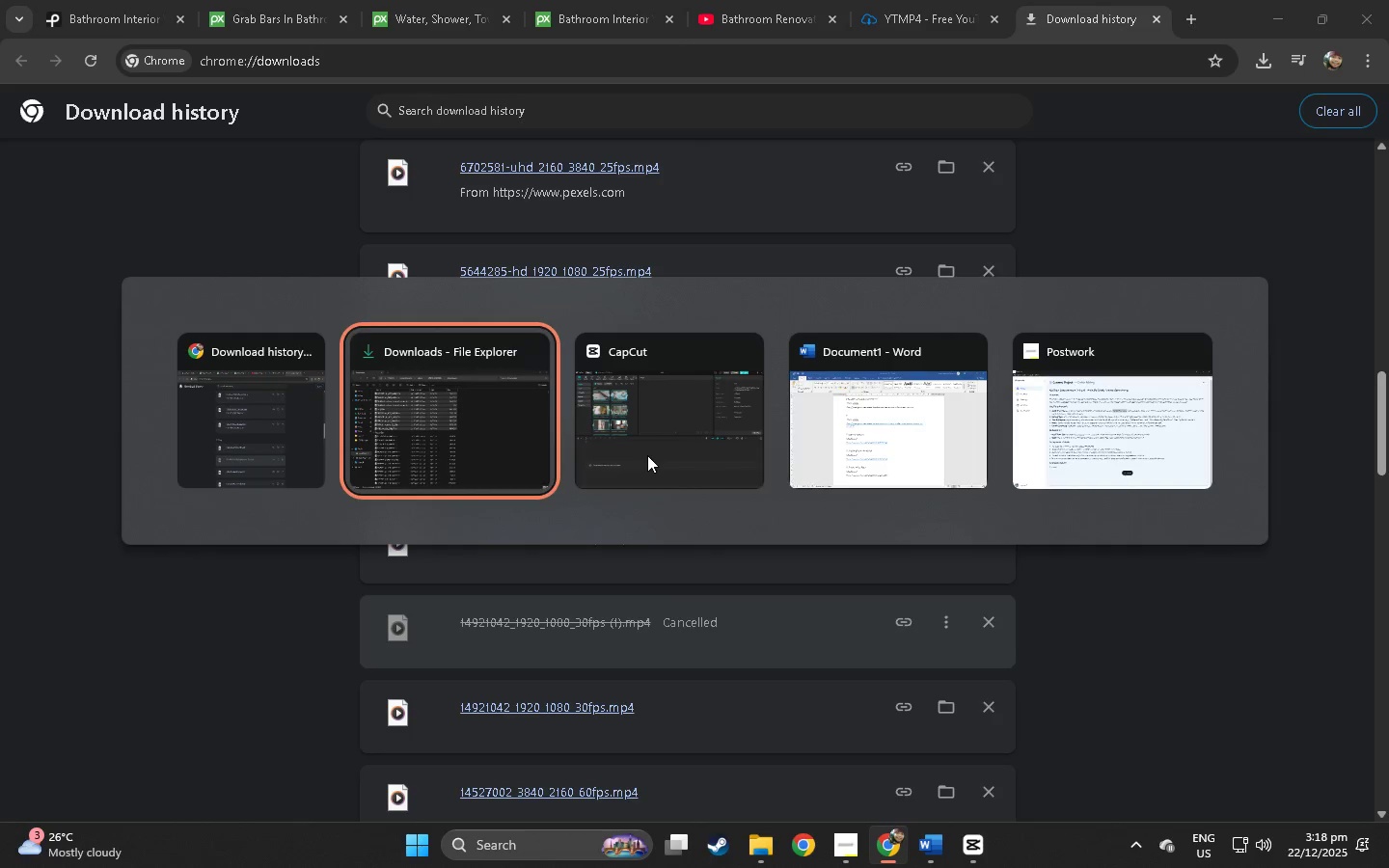 
key(Alt+Tab)
 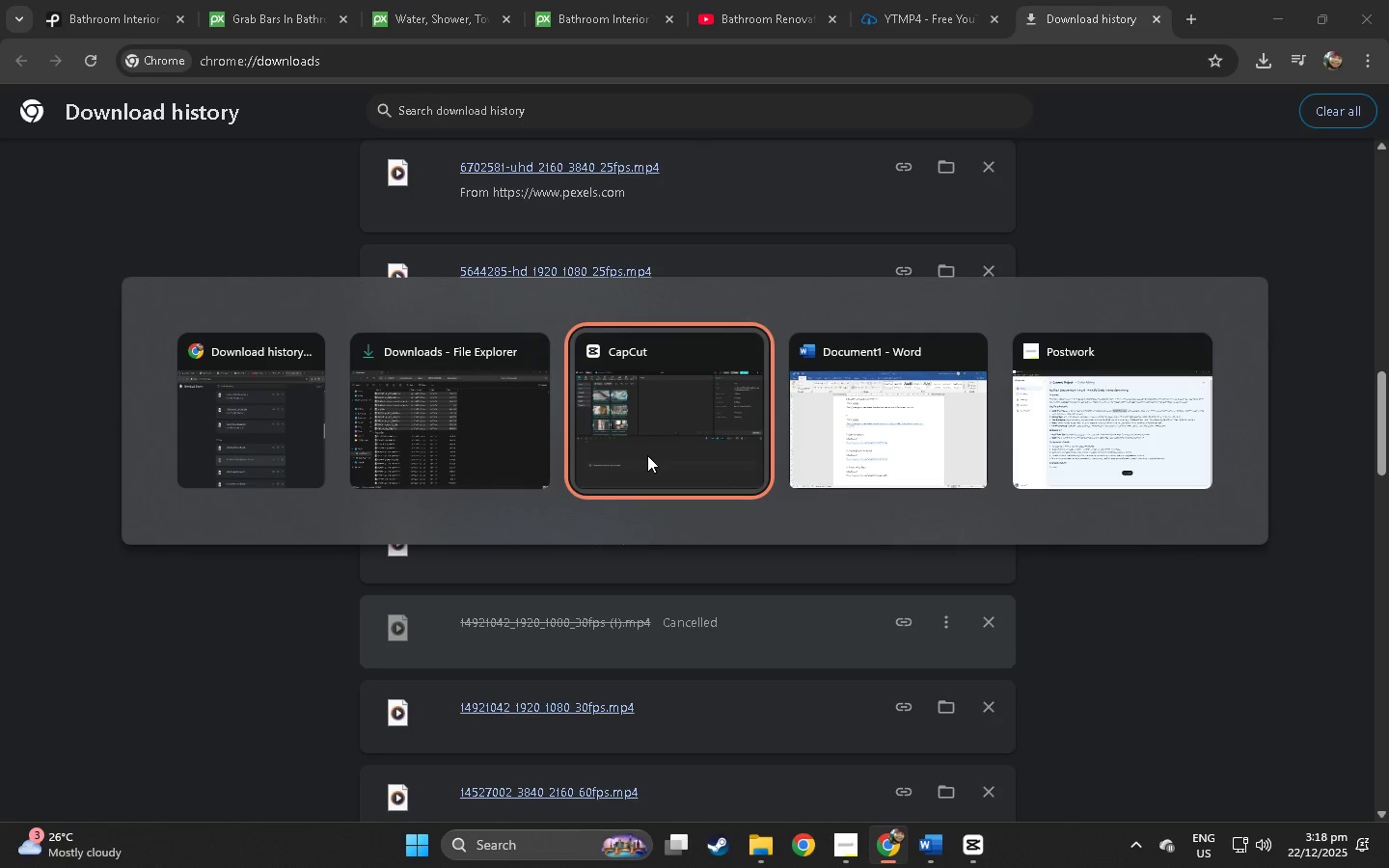 
key(Alt+Tab)
 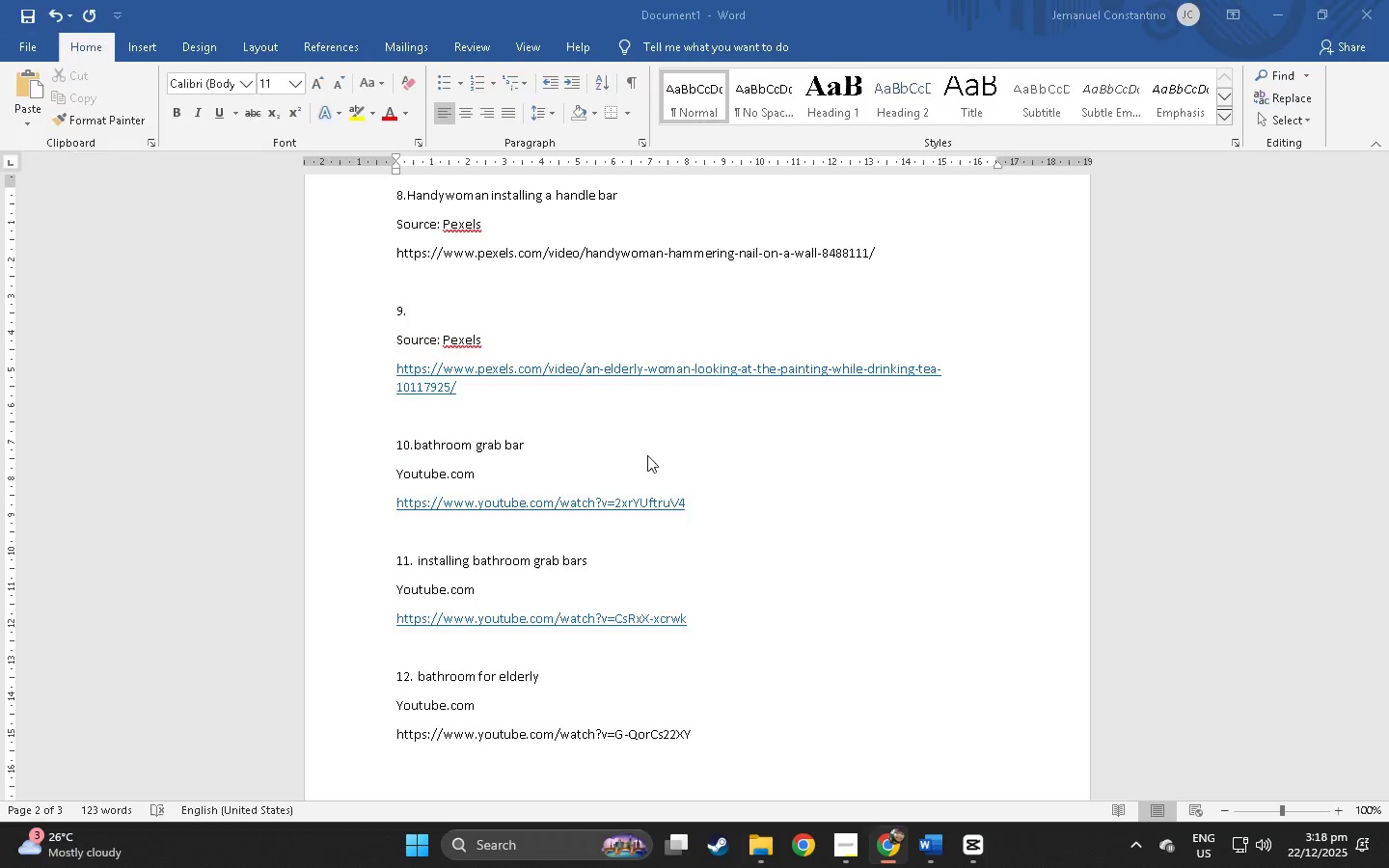 
scroll: coordinate [445, 624], scroll_direction: down, amount: 33.0
 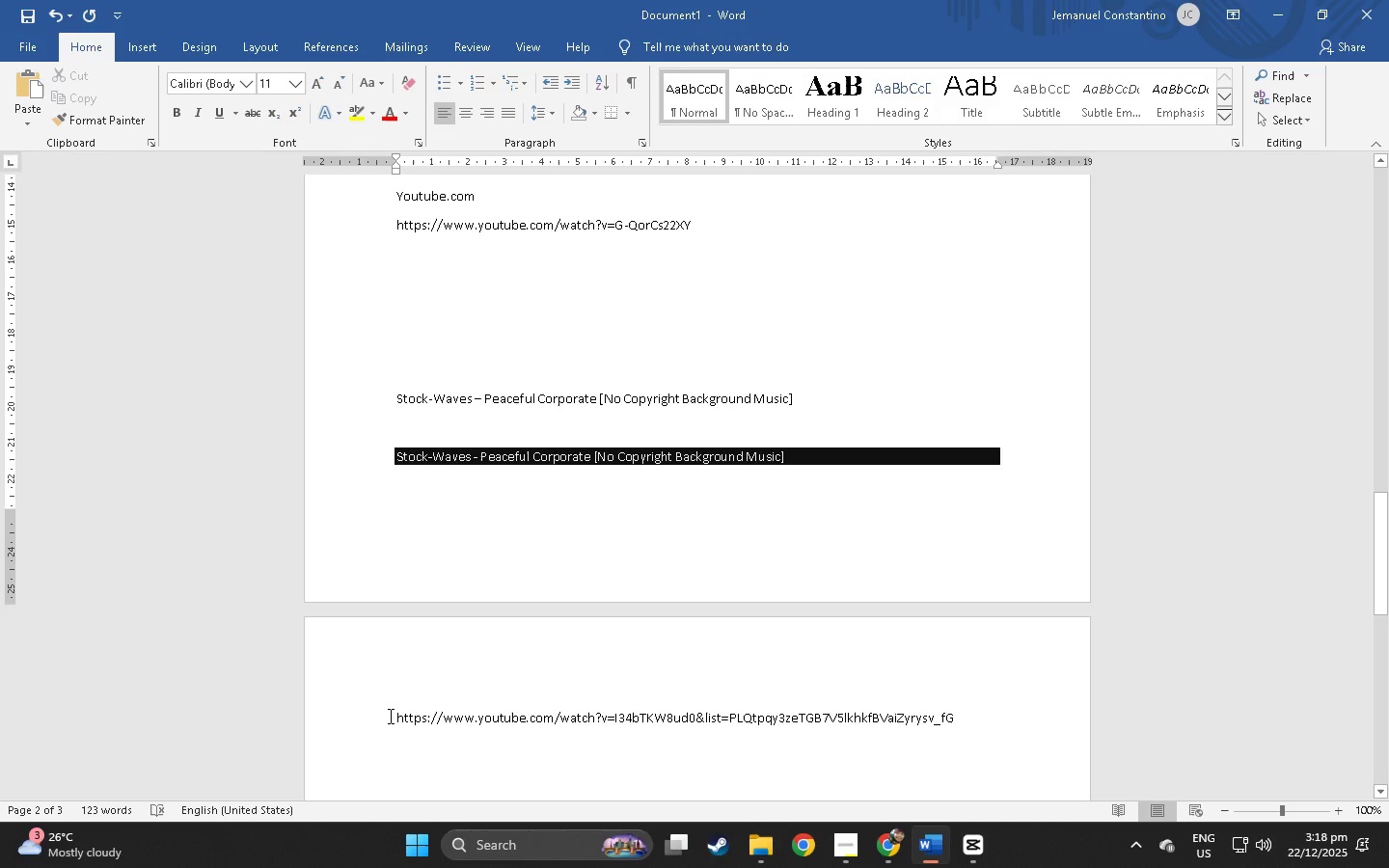 
left_click_drag(start_coordinate=[388, 717], to_coordinate=[986, 721])
 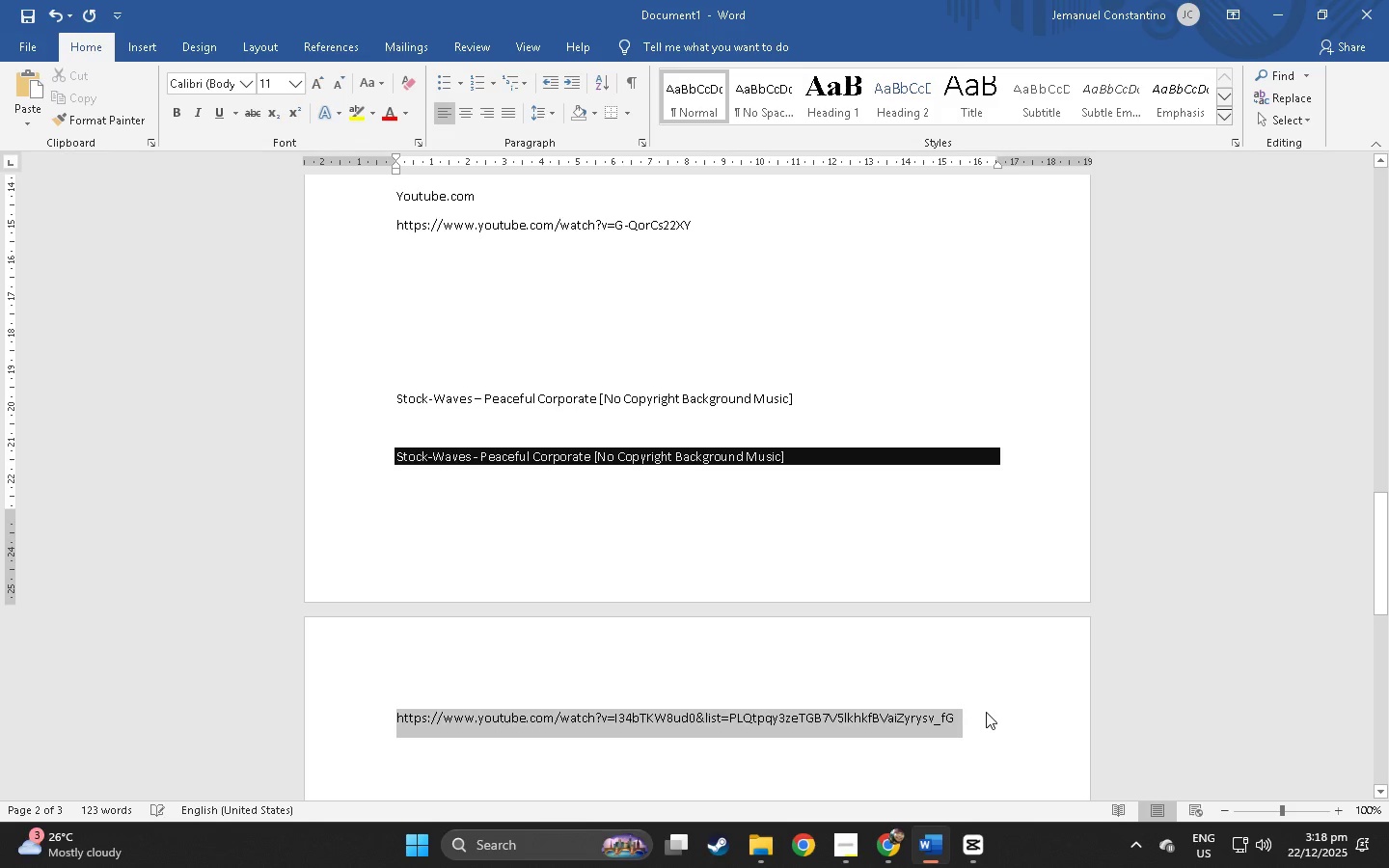 
key(Control+ControlLeft)
 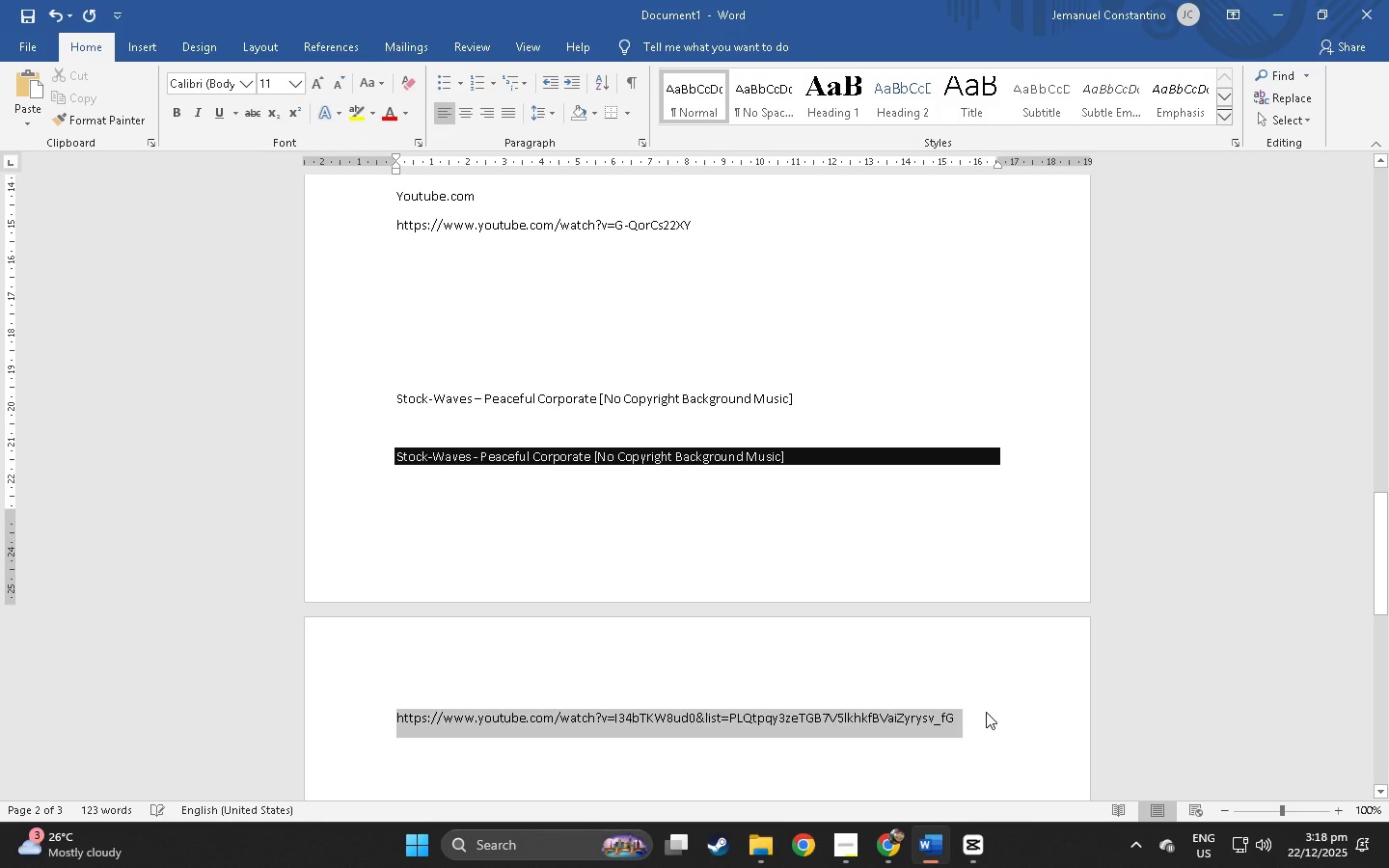 
key(Control+C)
 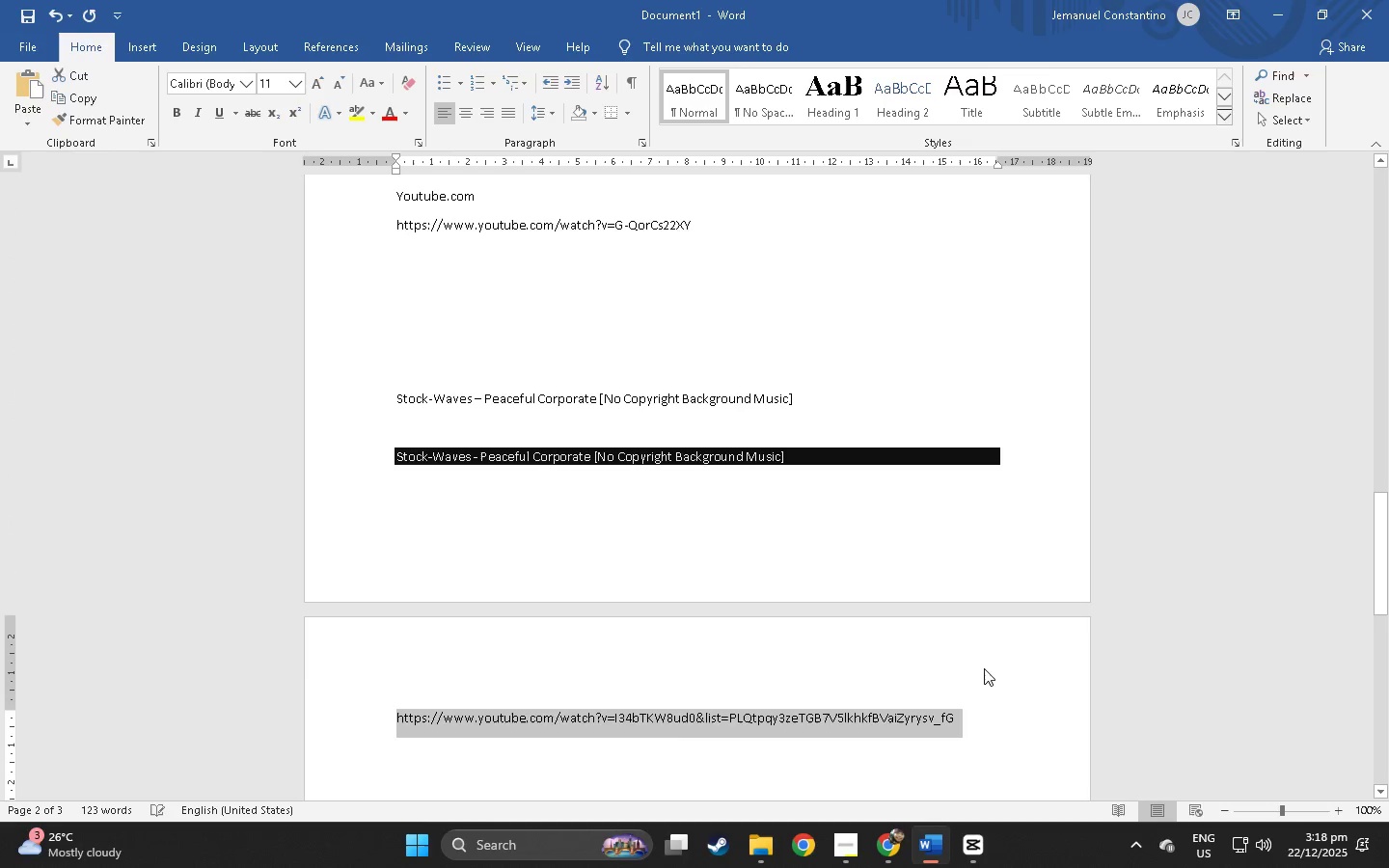 
key(Alt+AltLeft)
 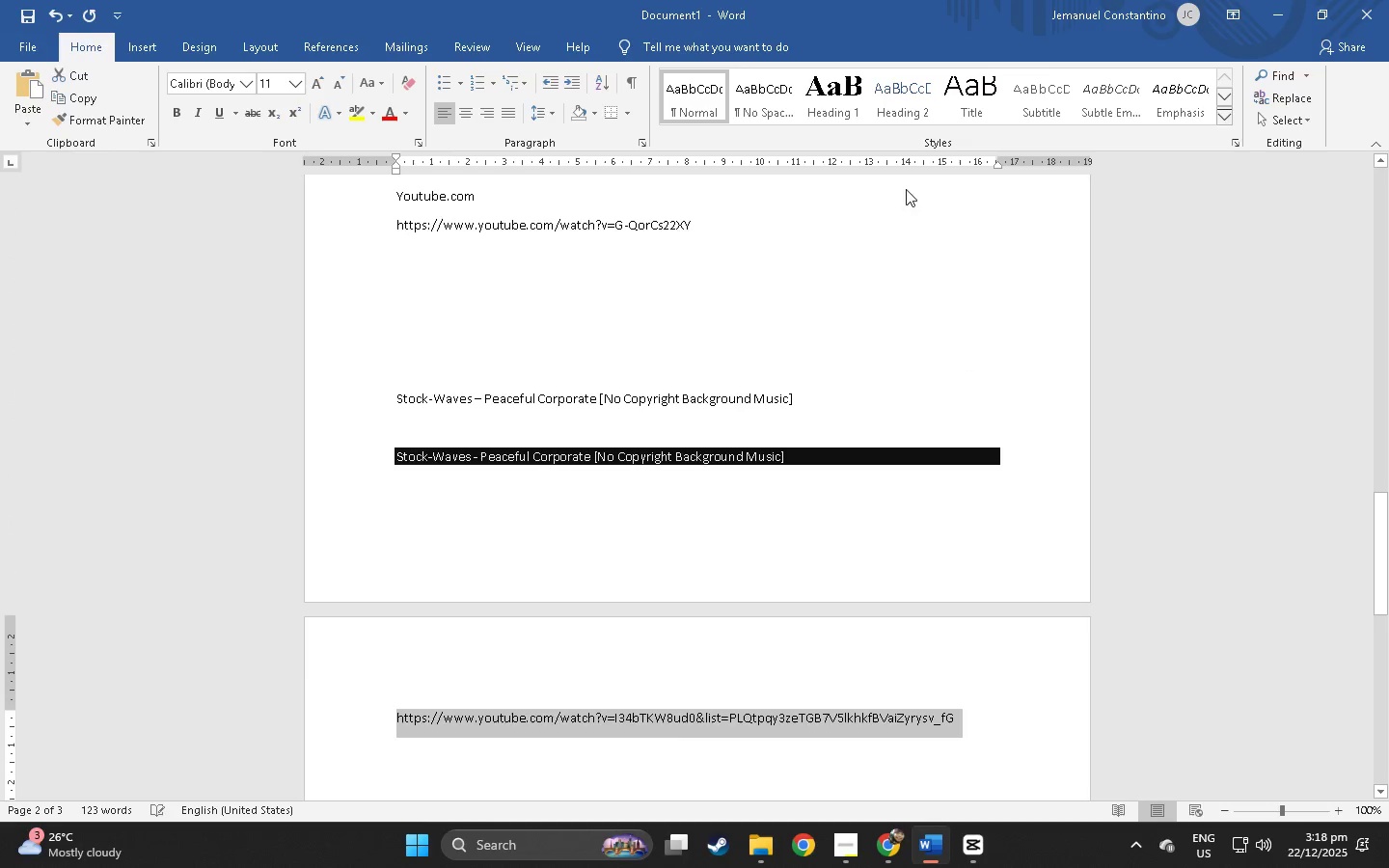 
key(Alt+Tab)
 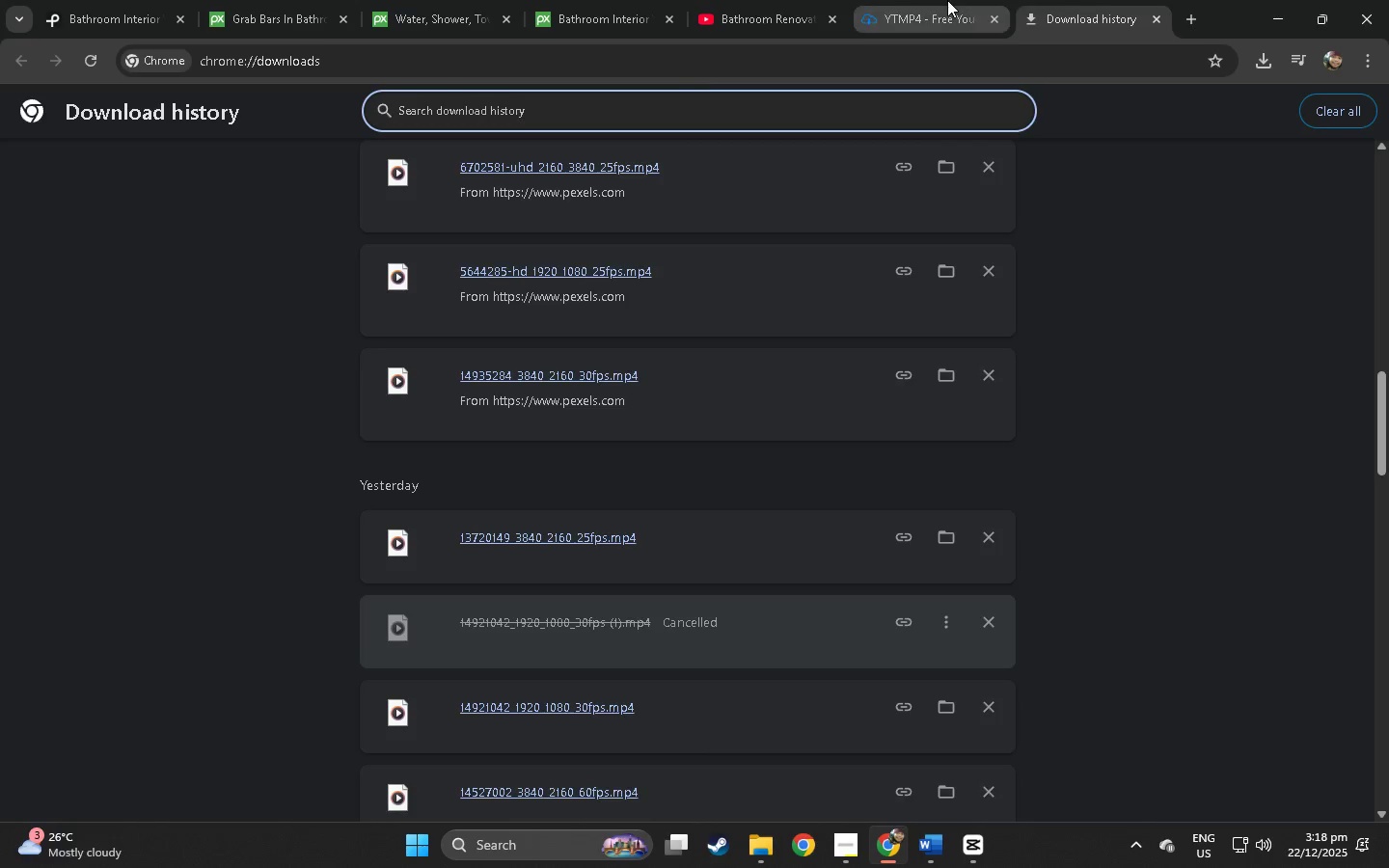 
double_click([911, 62])
 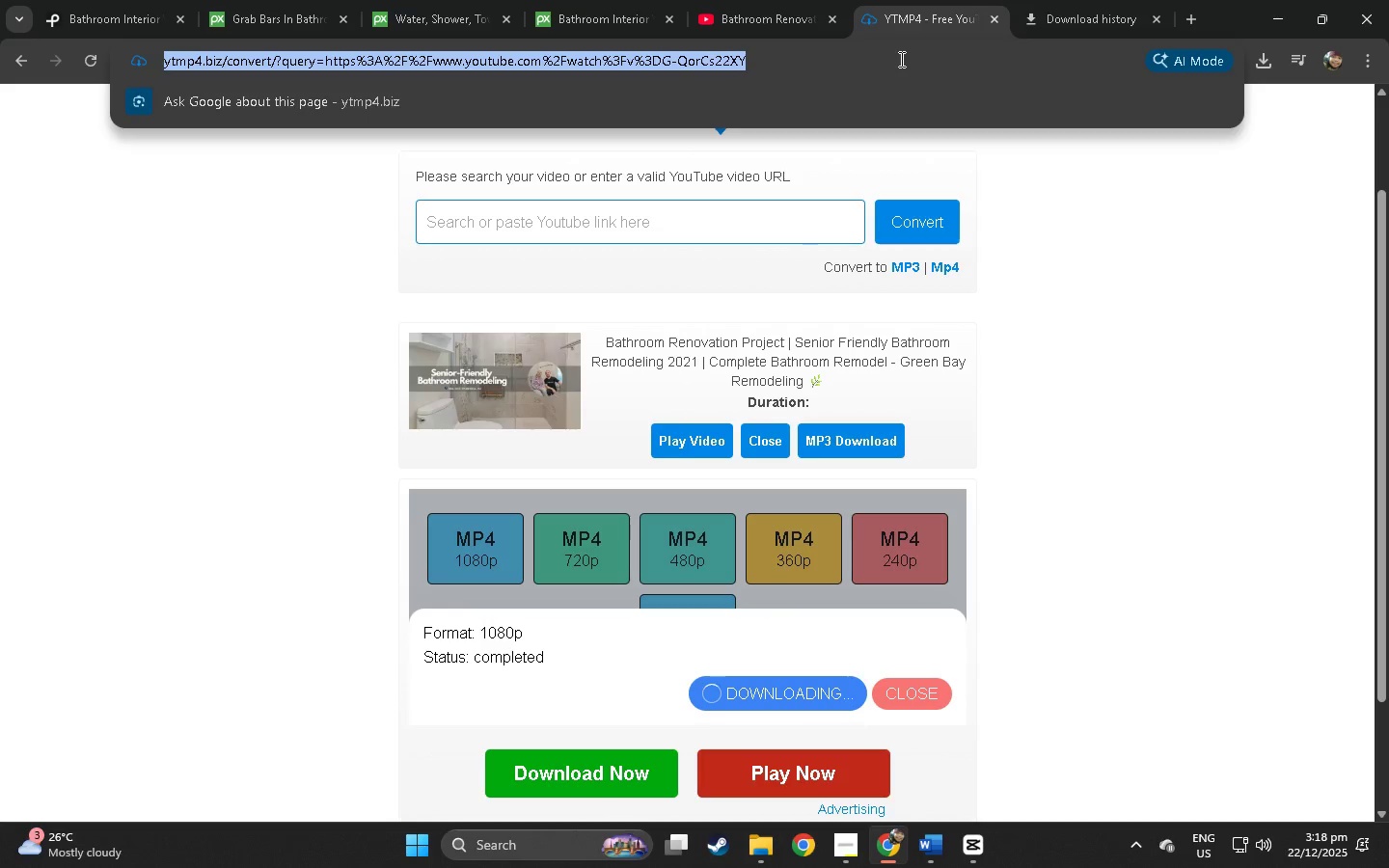 
type(yt t)
 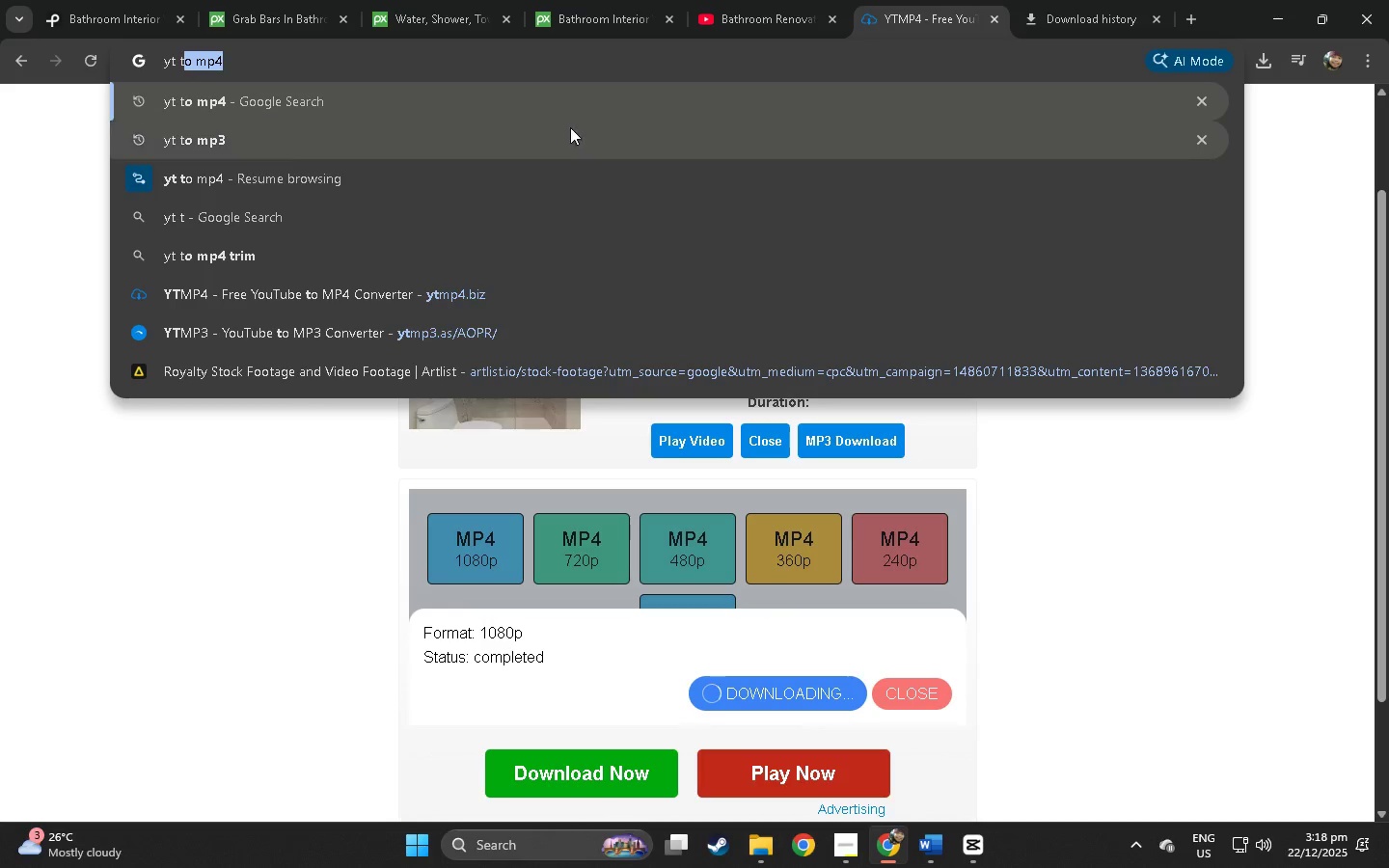 
left_click([557, 146])
 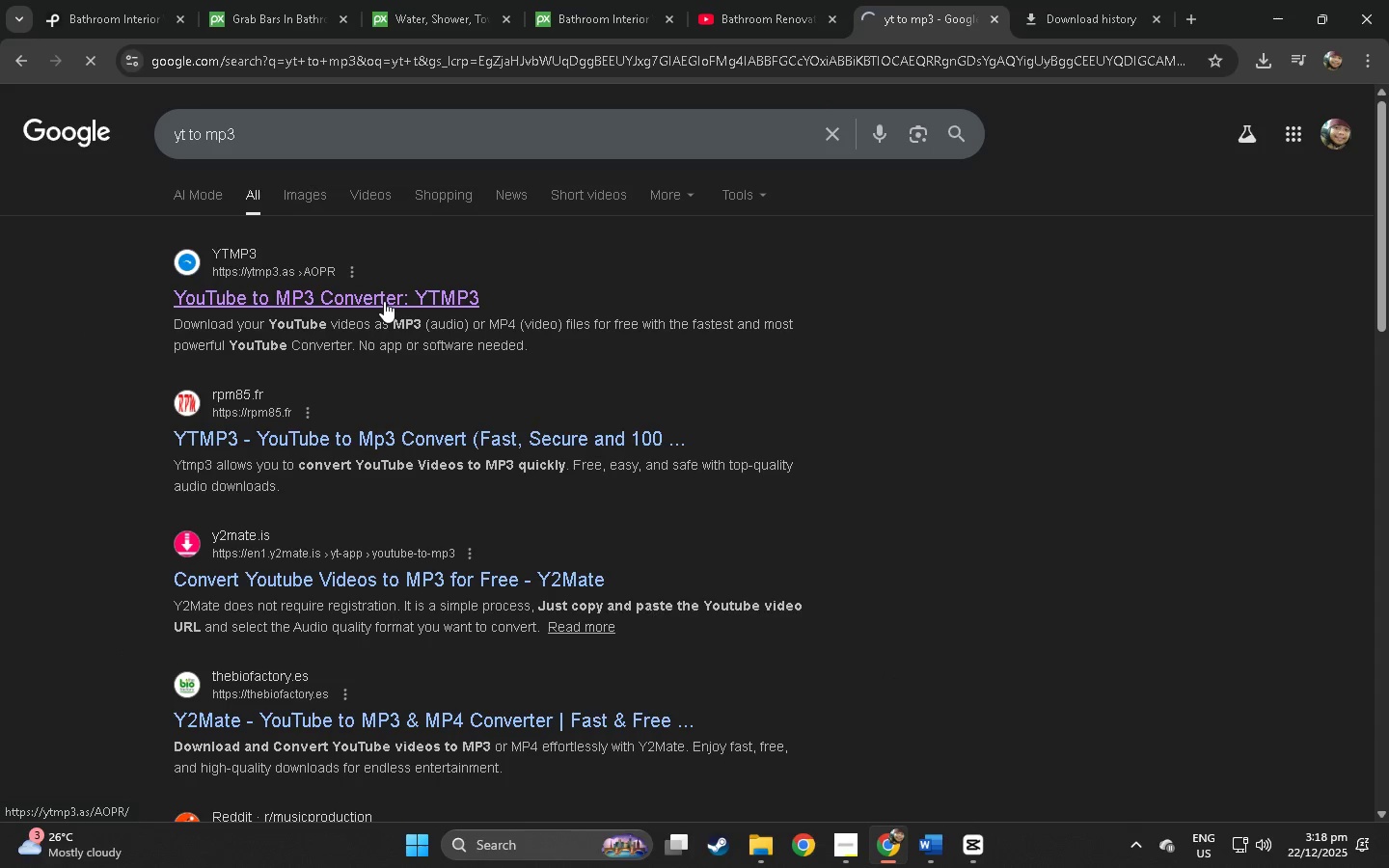 
left_click([461, 258])
 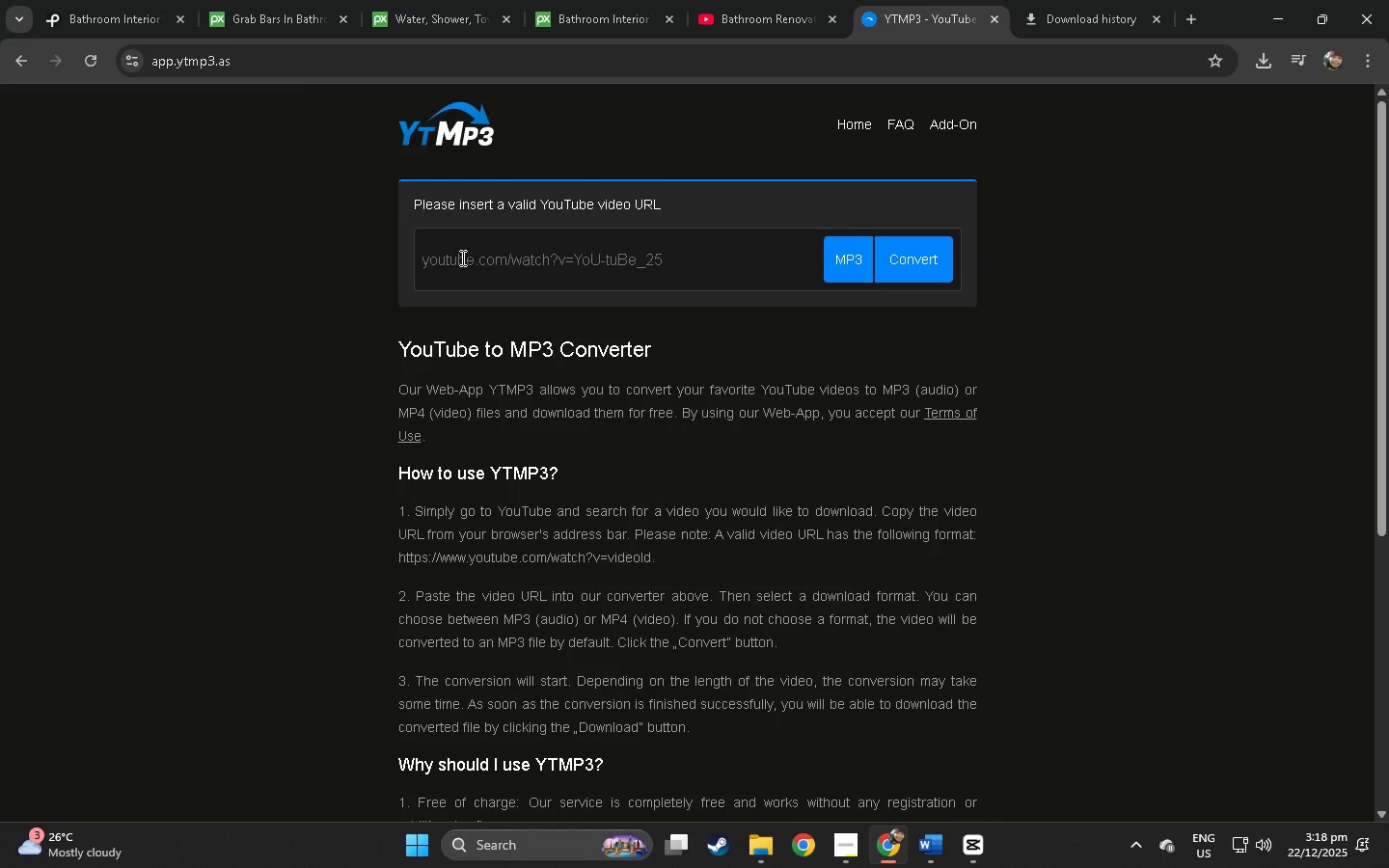 
key(Control+ControlLeft)
 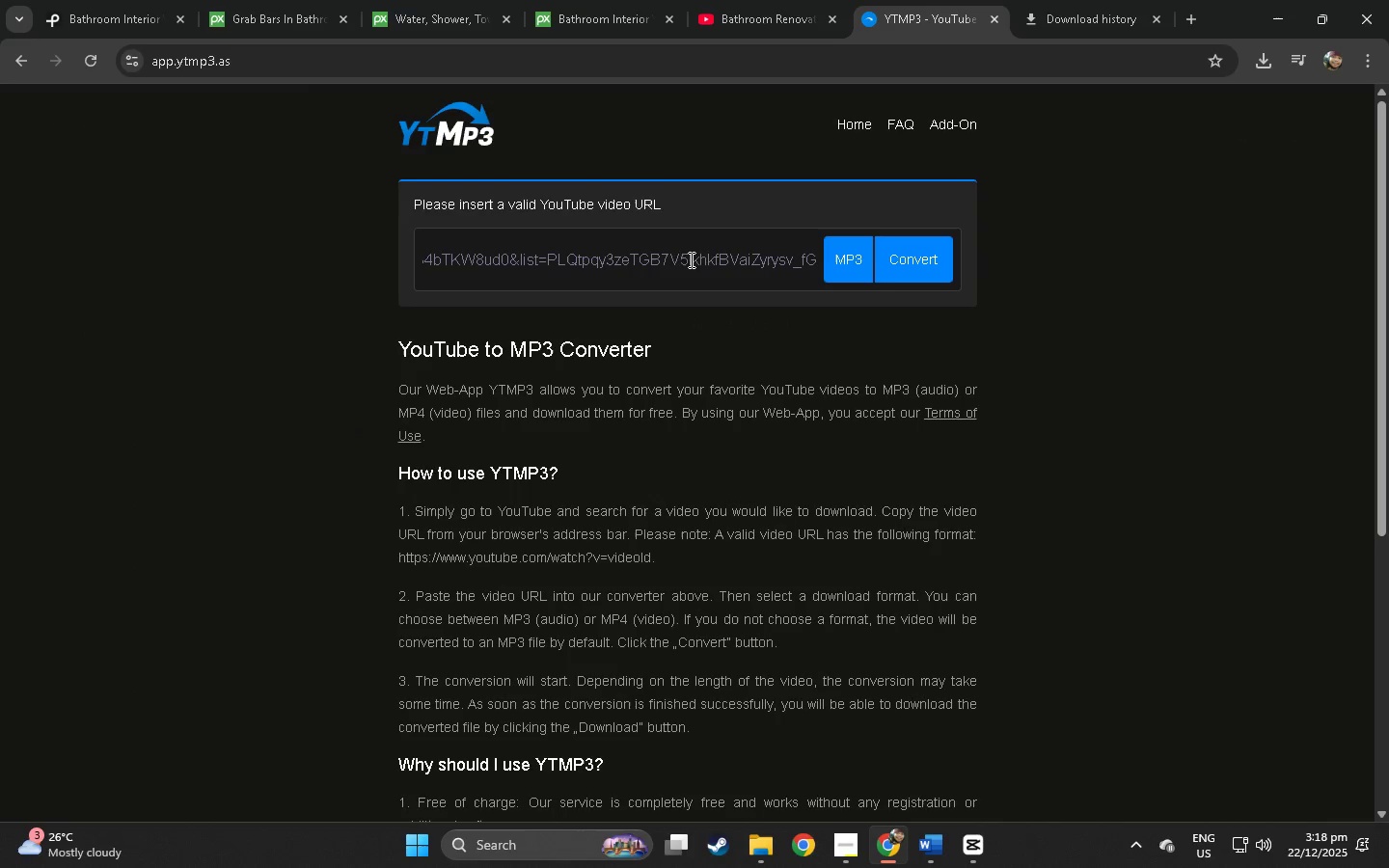 
key(Control+V)
 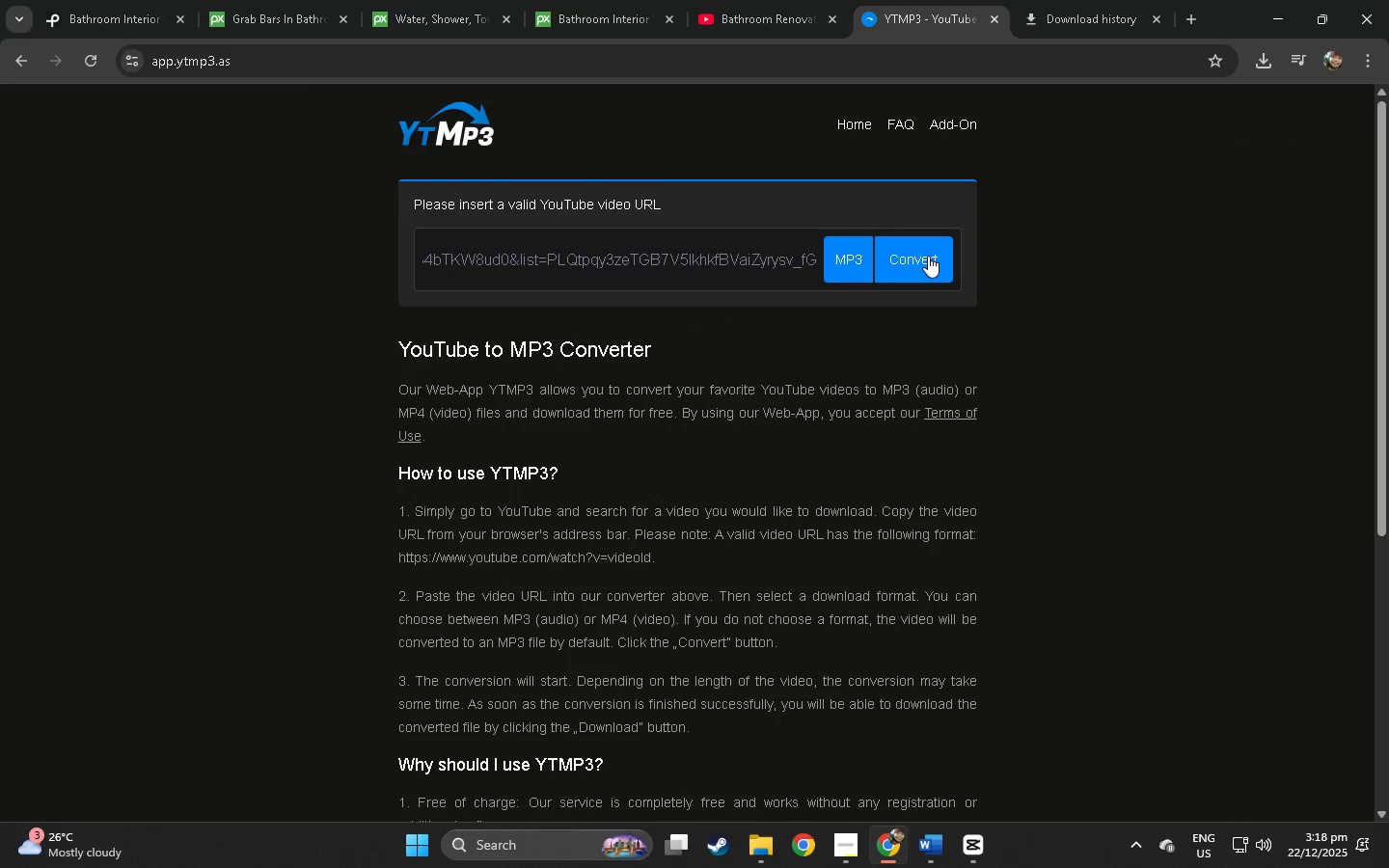 
left_click([928, 256])
 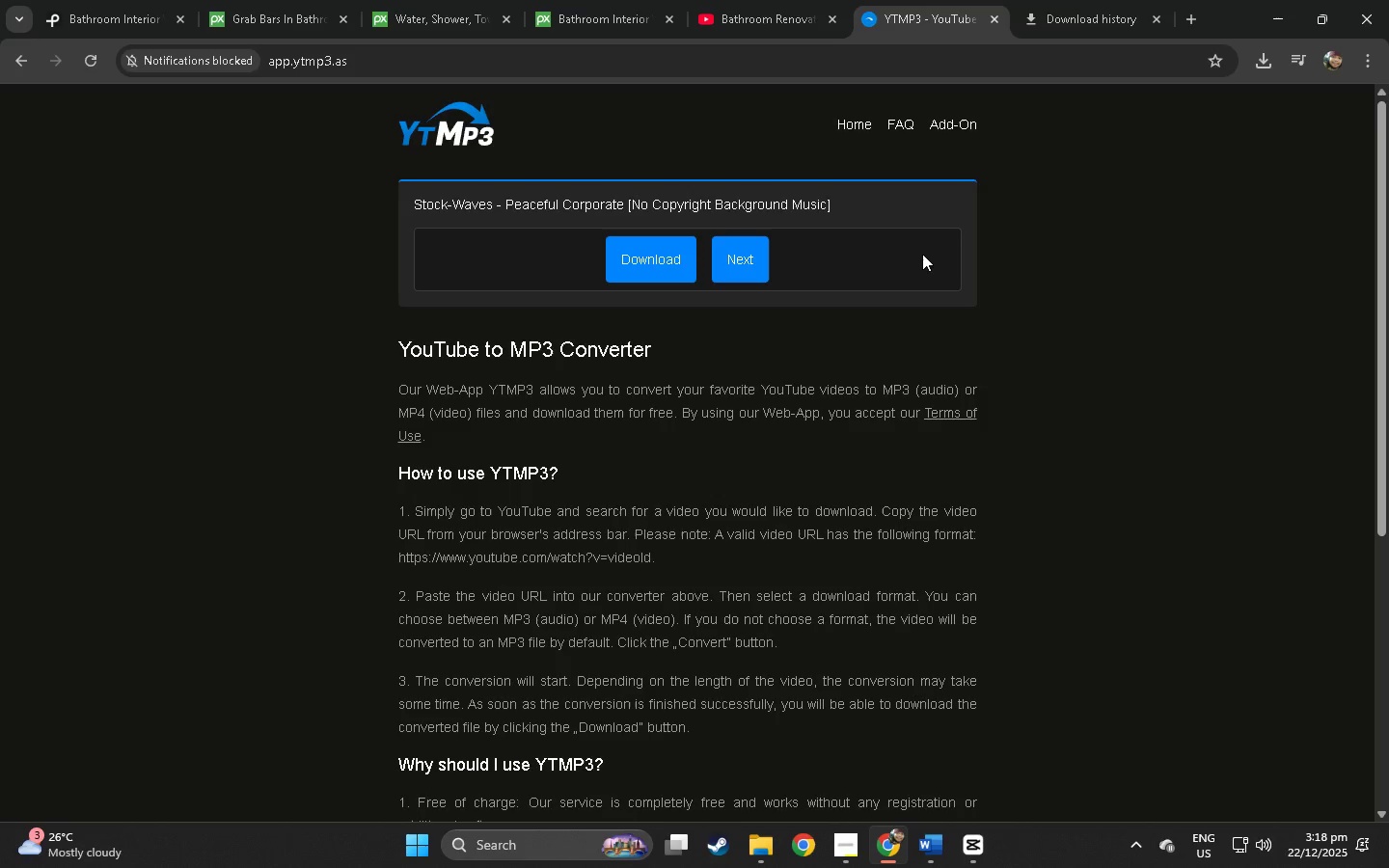 
left_click([656, 260])
 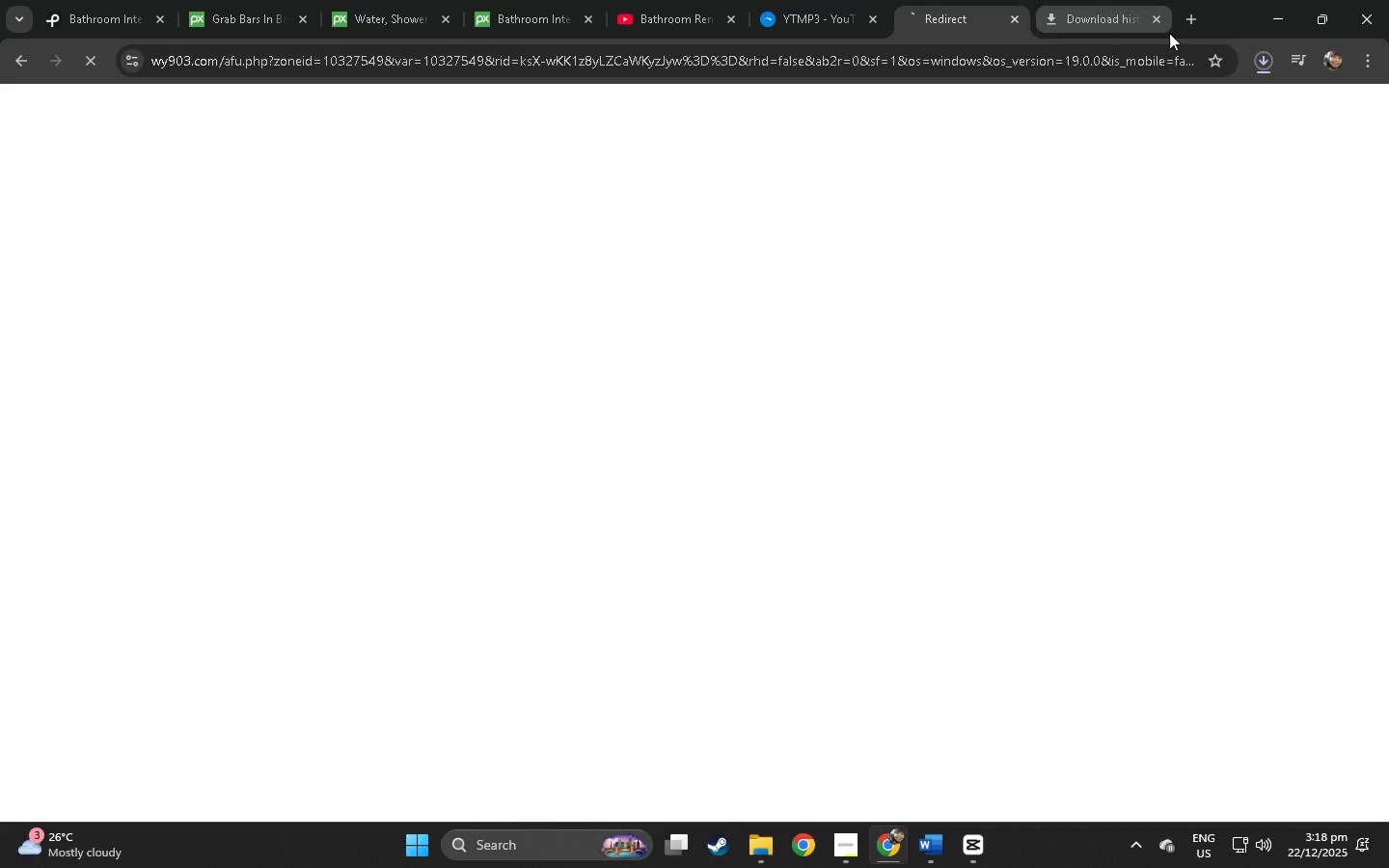 
left_click([1012, 24])
 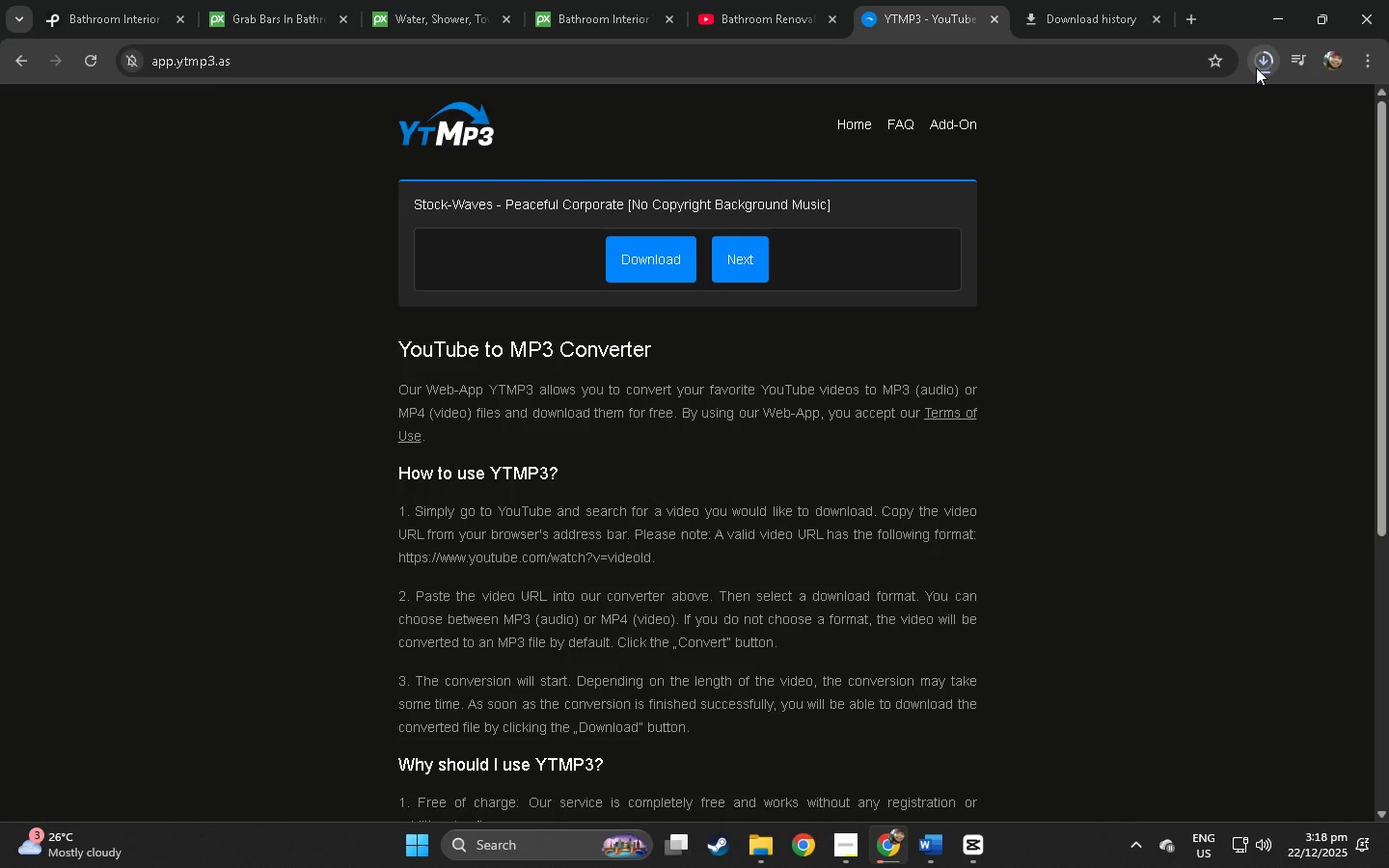 
left_click([1256, 68])
 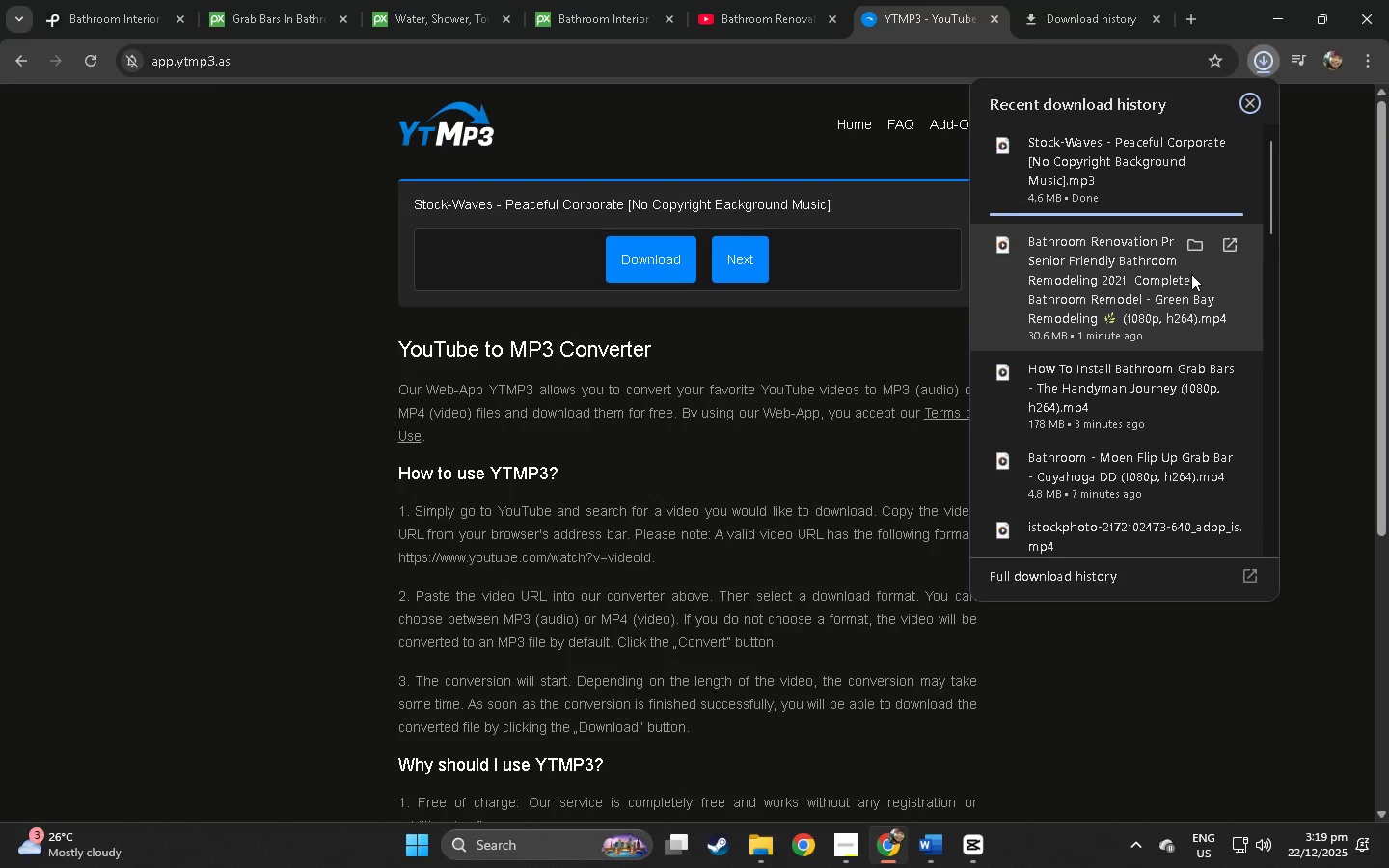 
left_click_drag(start_coordinate=[1125, 176], to_coordinate=[430, 420])
 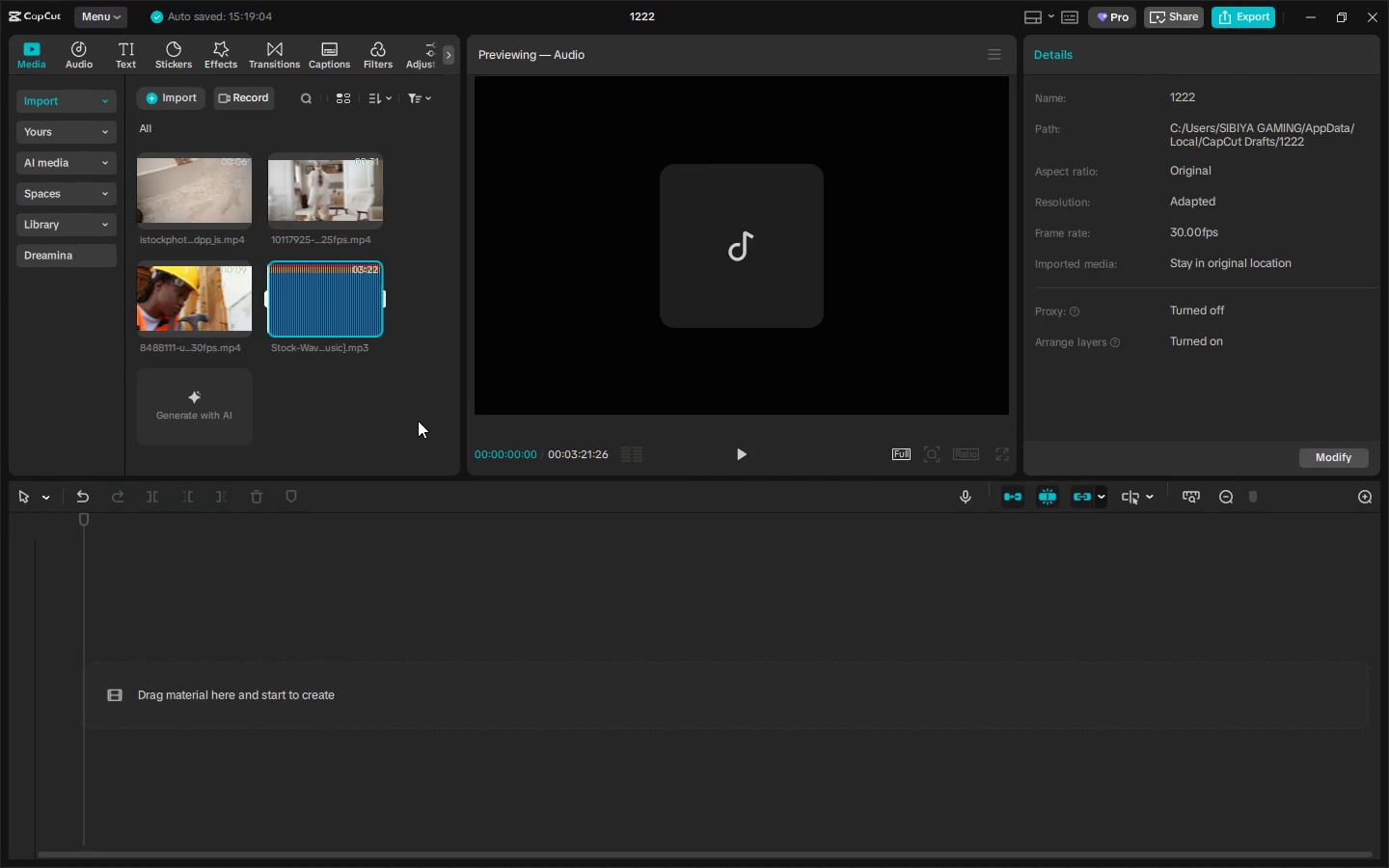 
key(Alt+AltLeft)
 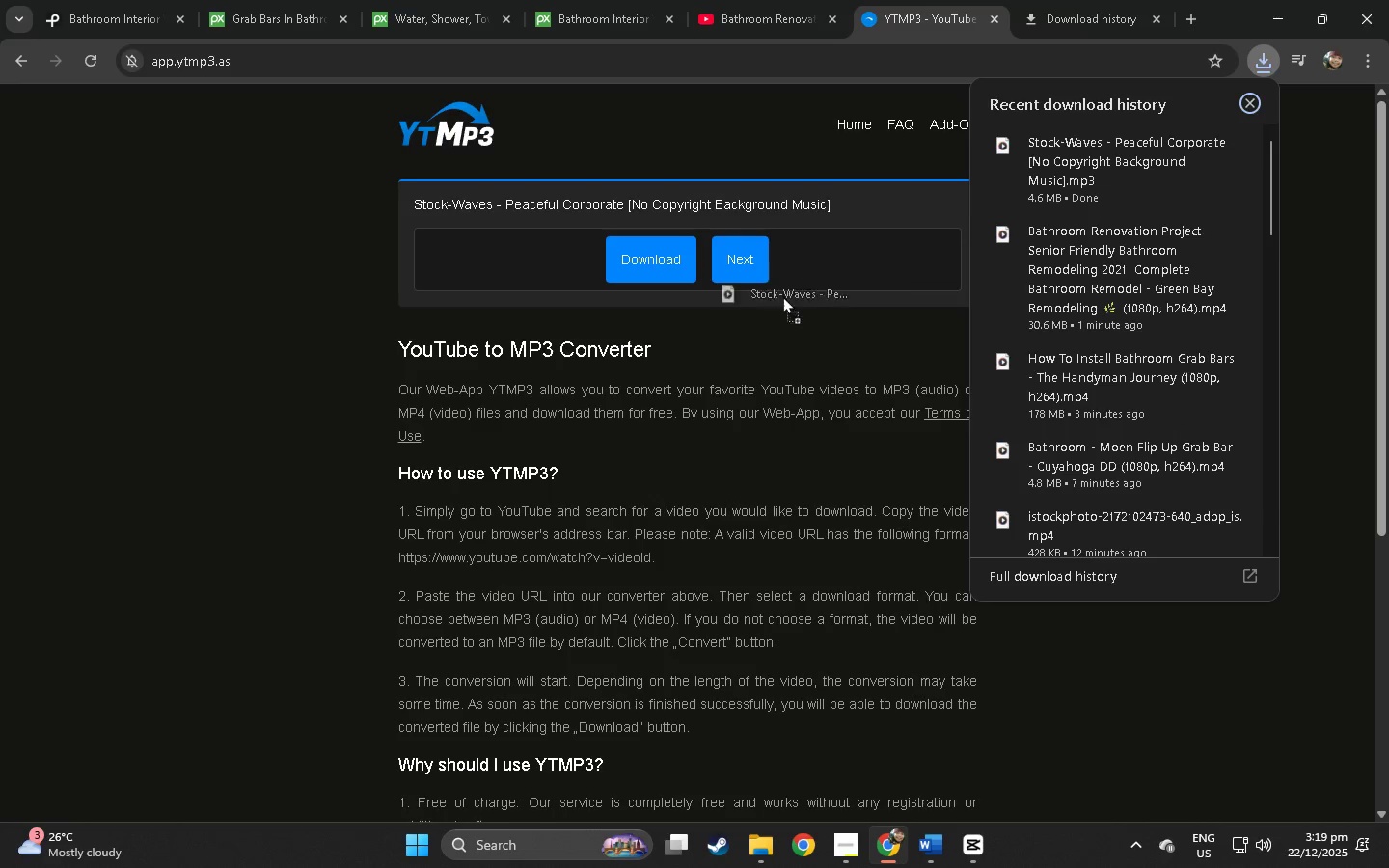 
key(Alt+Tab)
 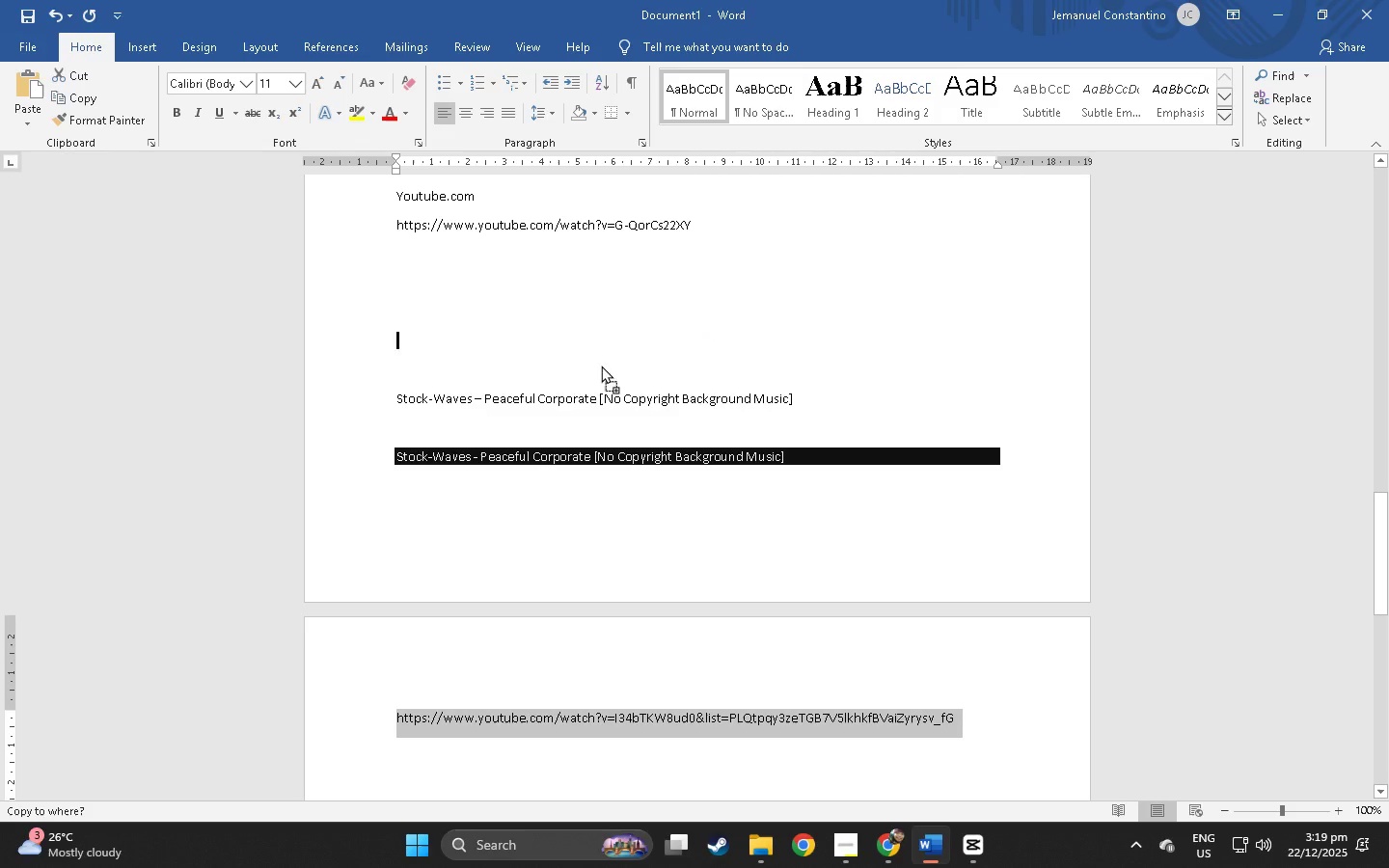 
key(Alt+Tab)
 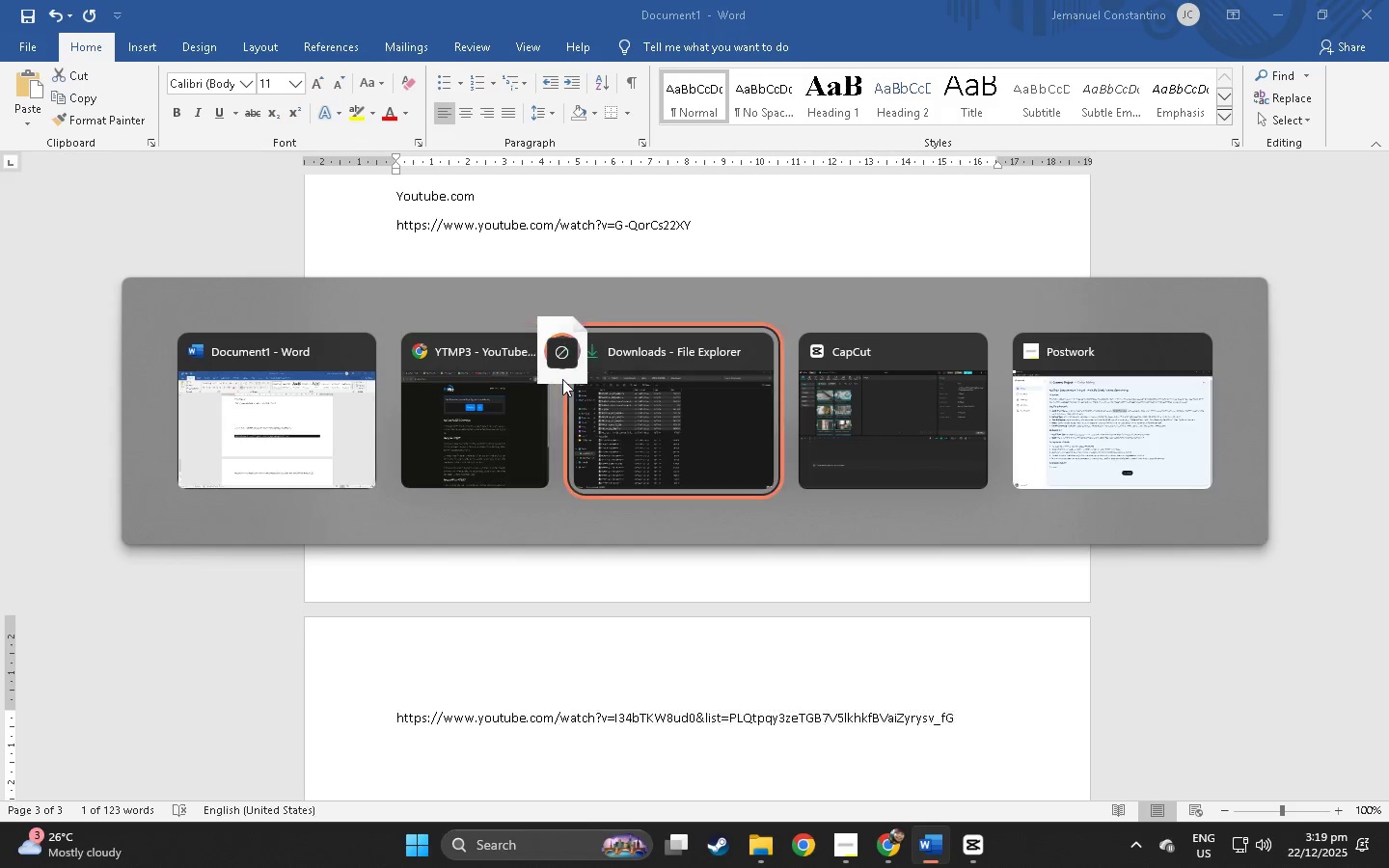 
key(Alt+Tab)
 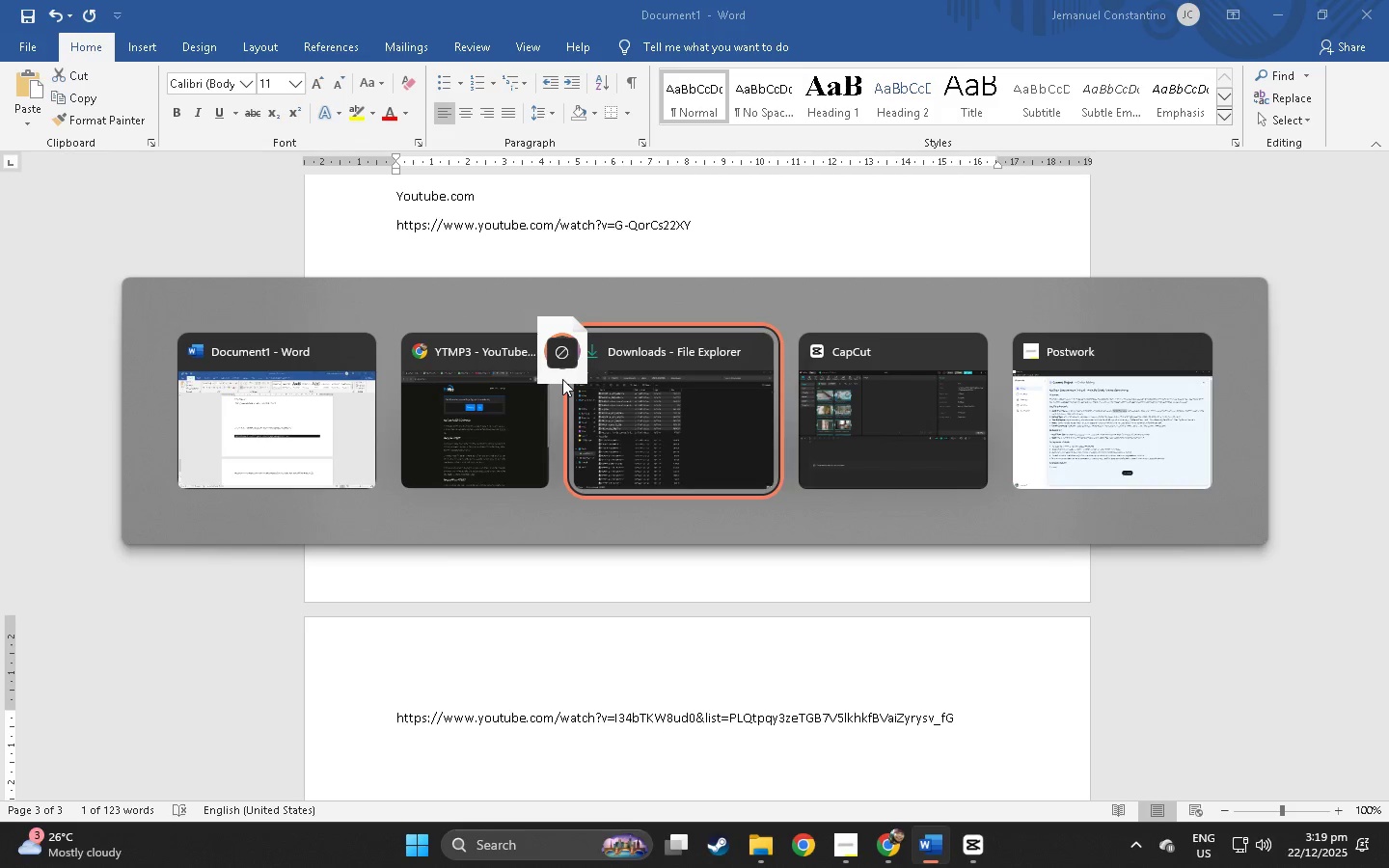 
key(Alt+Tab)
 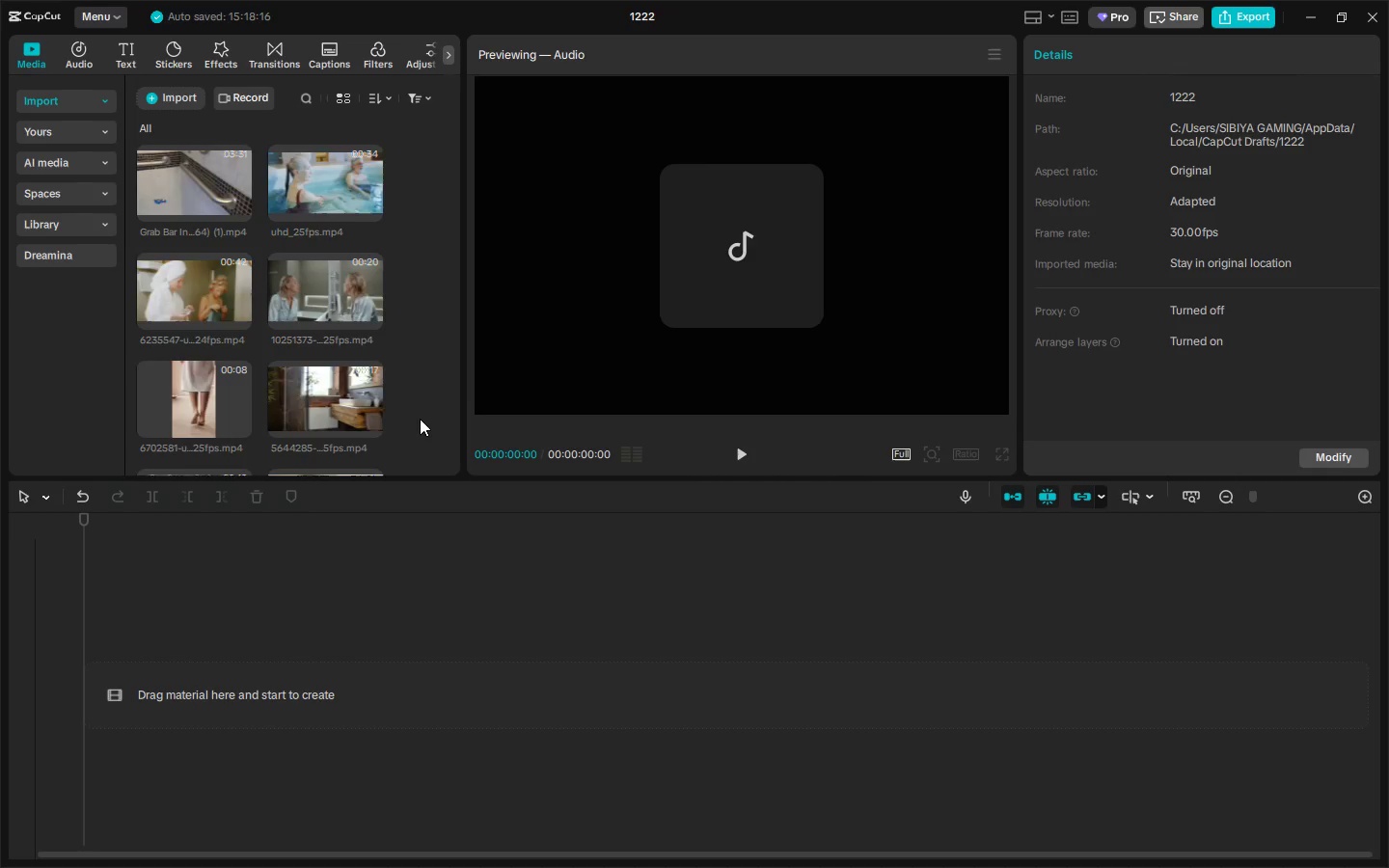 
scroll: coordinate [417, 424], scroll_direction: down, amount: 5.0
 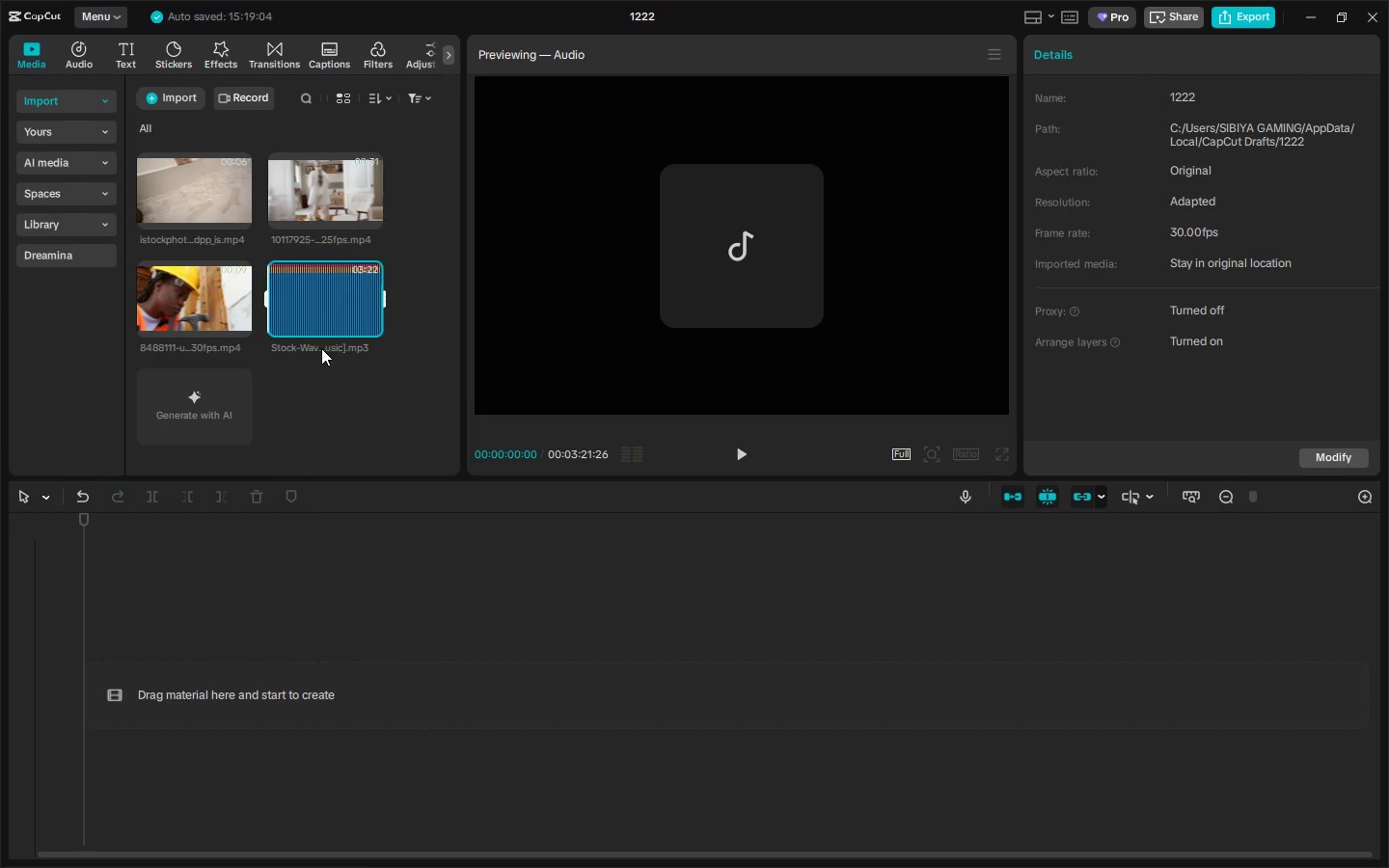 
left_click_drag(start_coordinate=[312, 328], to_coordinate=[180, 725])
 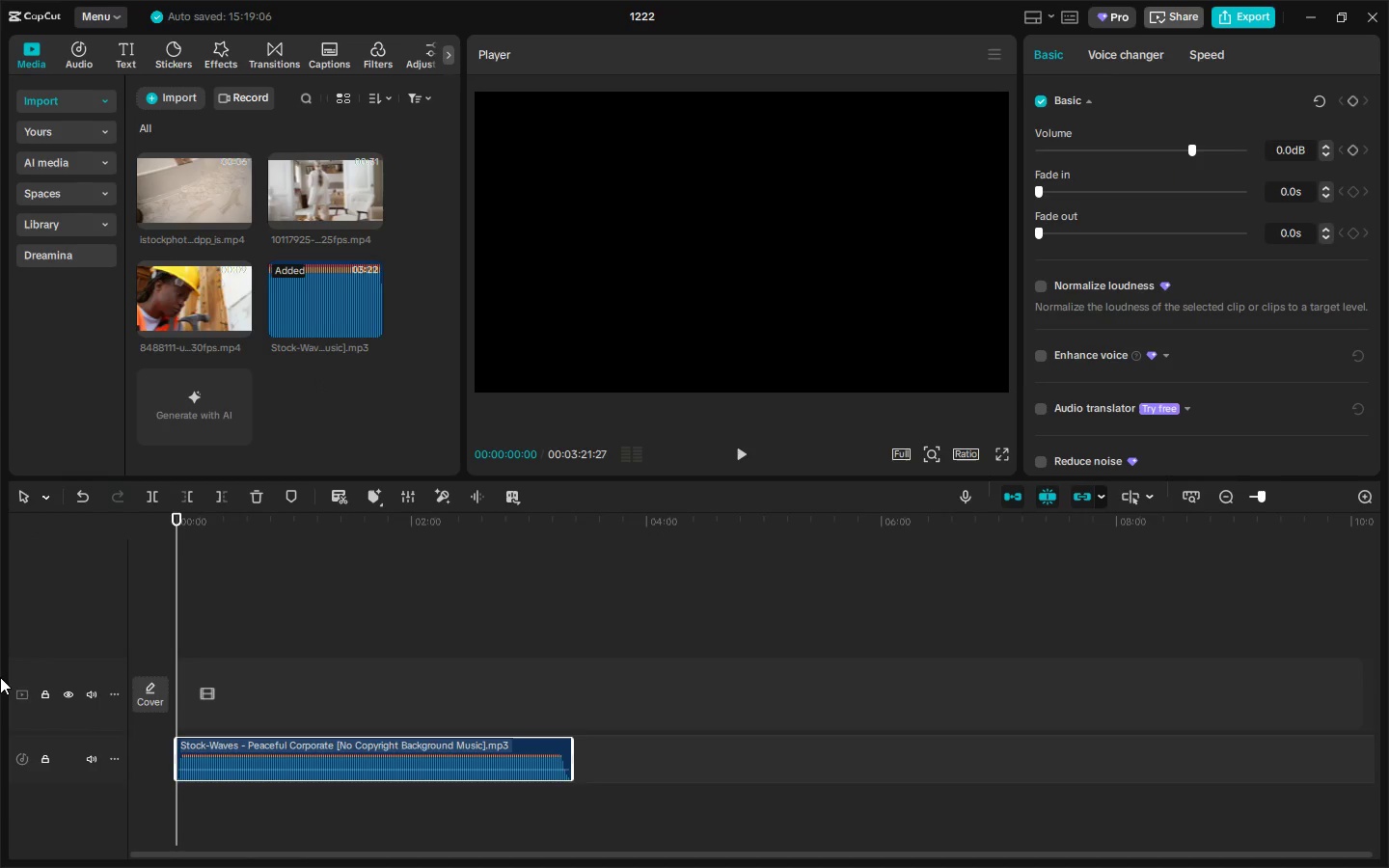 
wait(7.88)
 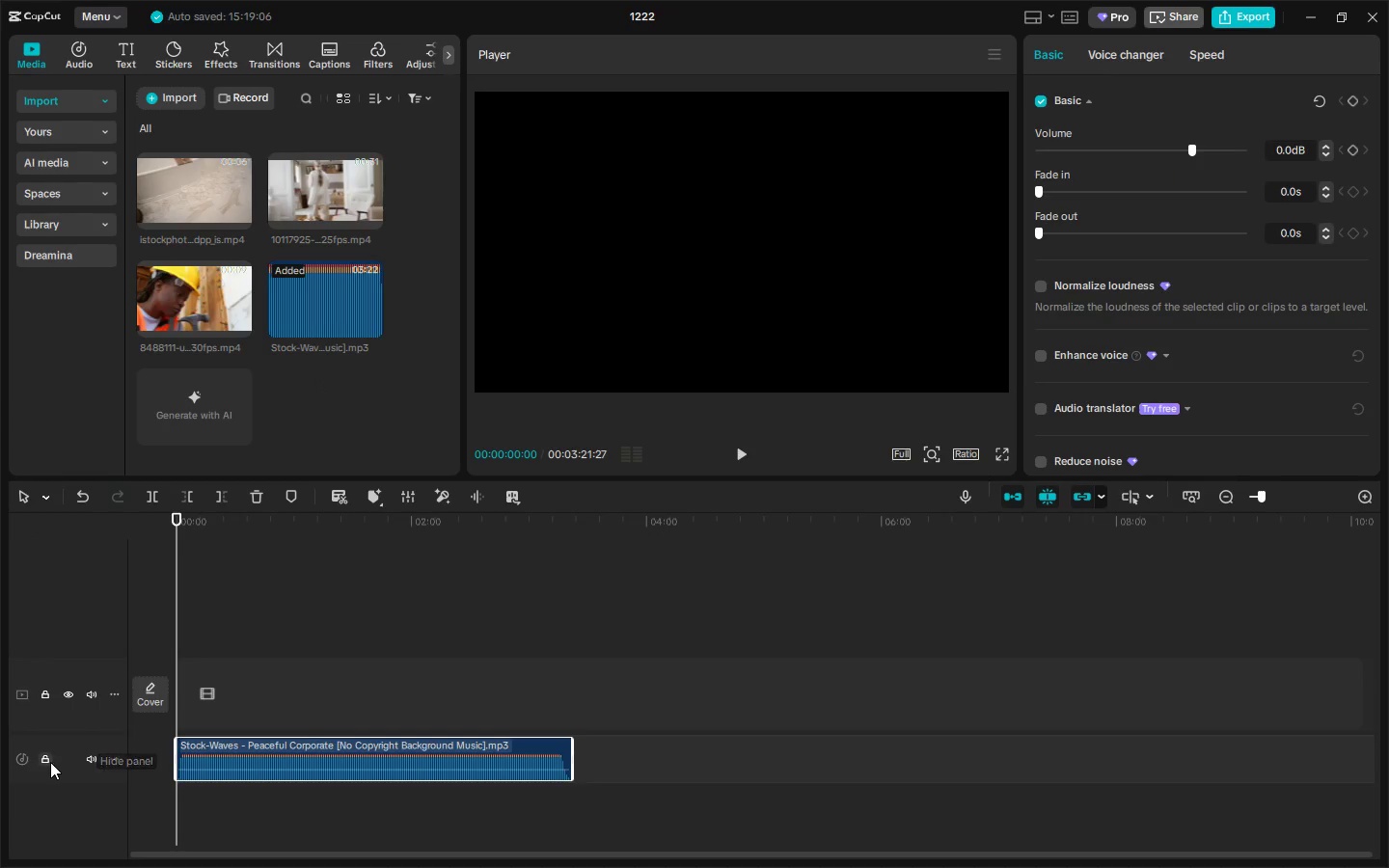 
scroll: coordinate [339, 371], scroll_direction: up, amount: 14.0
 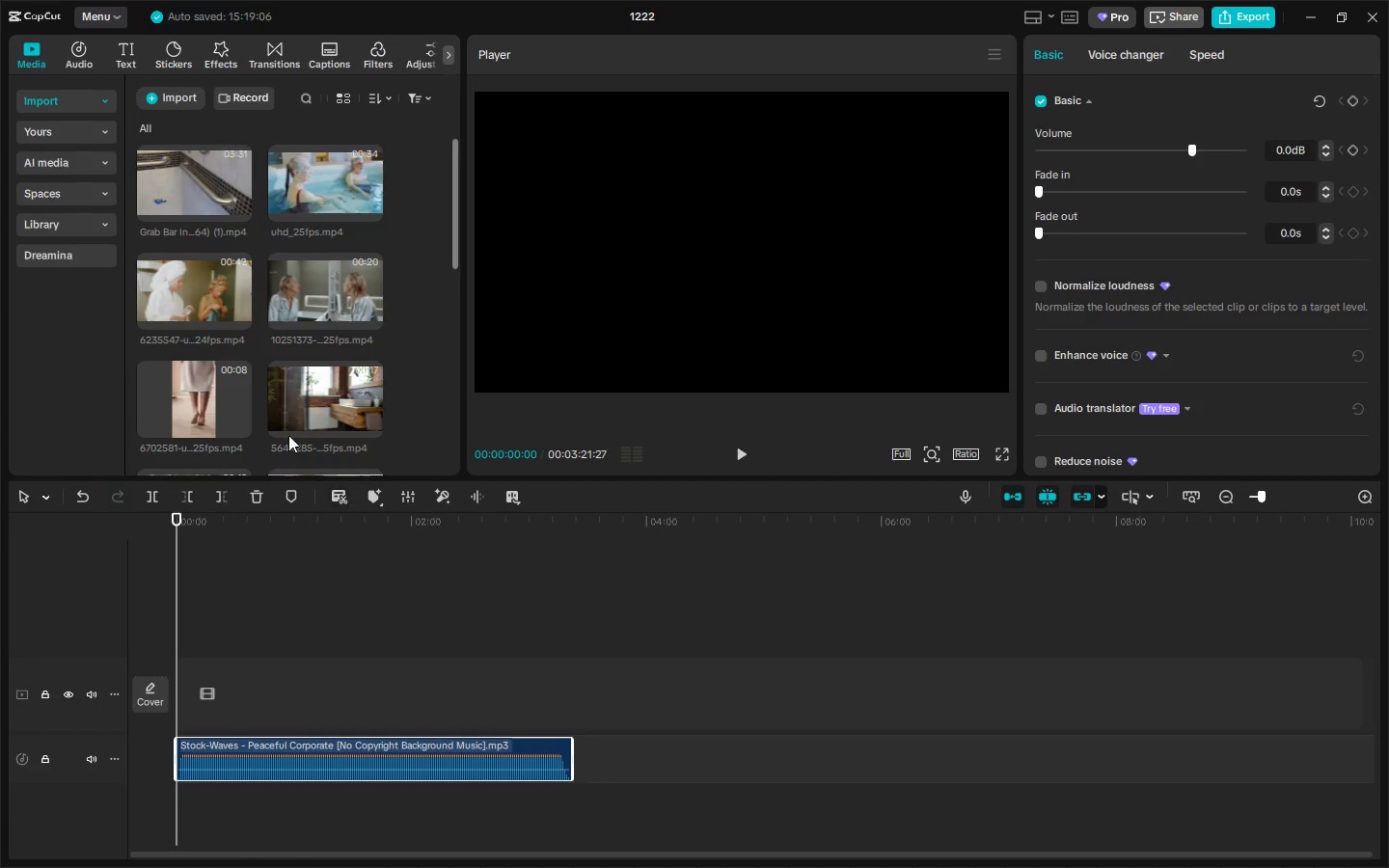 
scroll: coordinate [295, 365], scroll_direction: down, amount: 2.0
 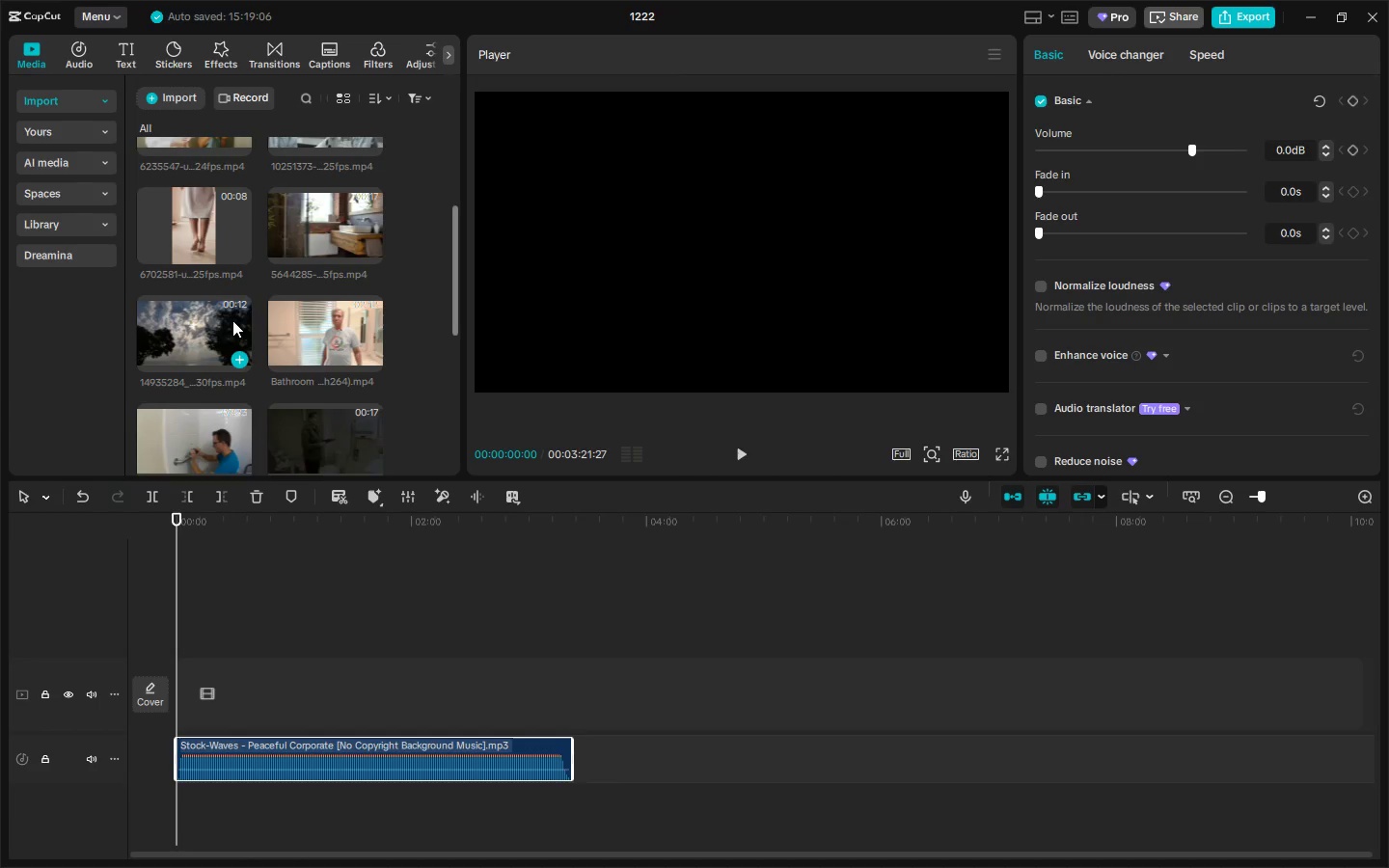 
left_click_drag(start_coordinate=[205, 339], to_coordinate=[186, 715])
 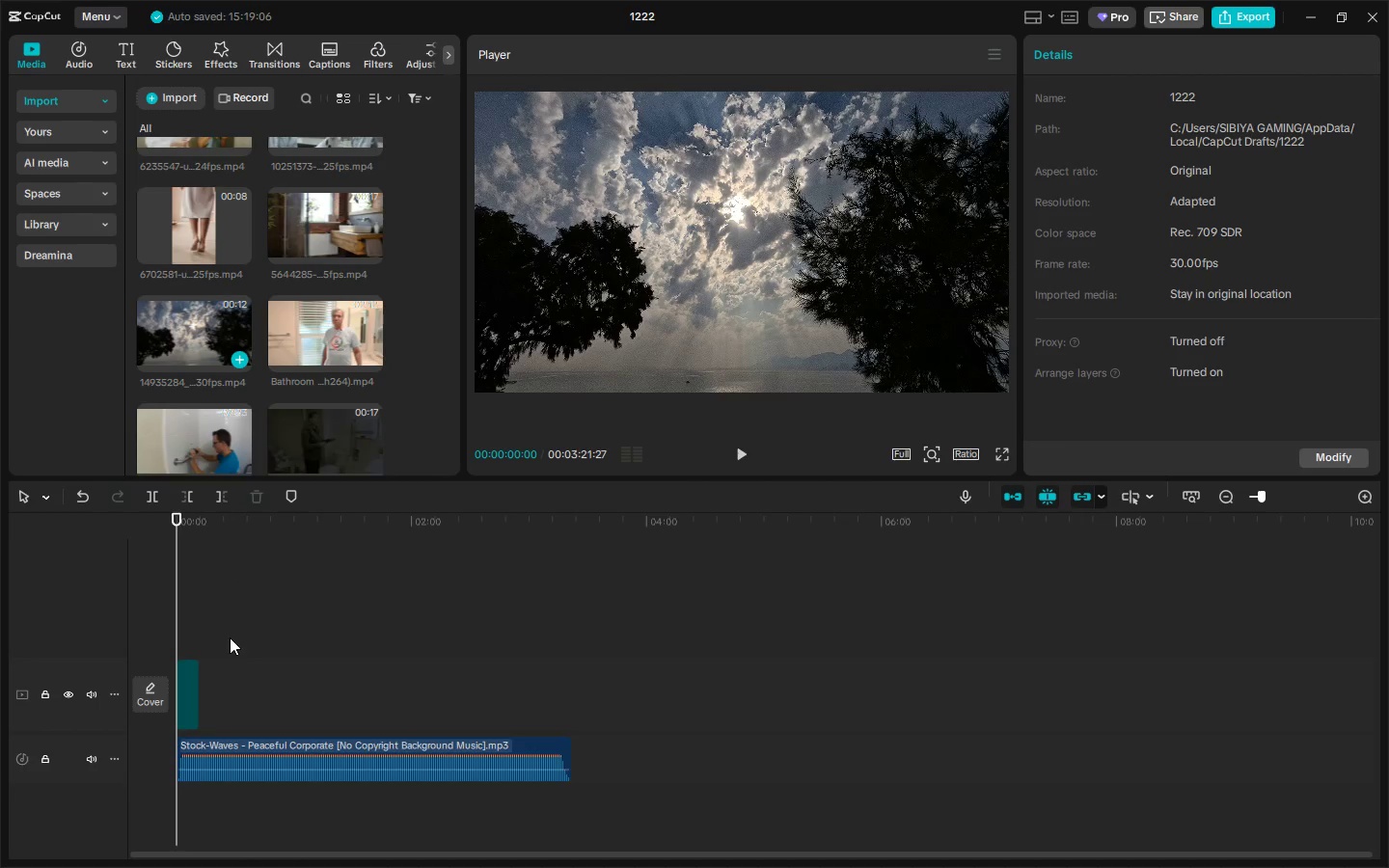 
key(Space)
 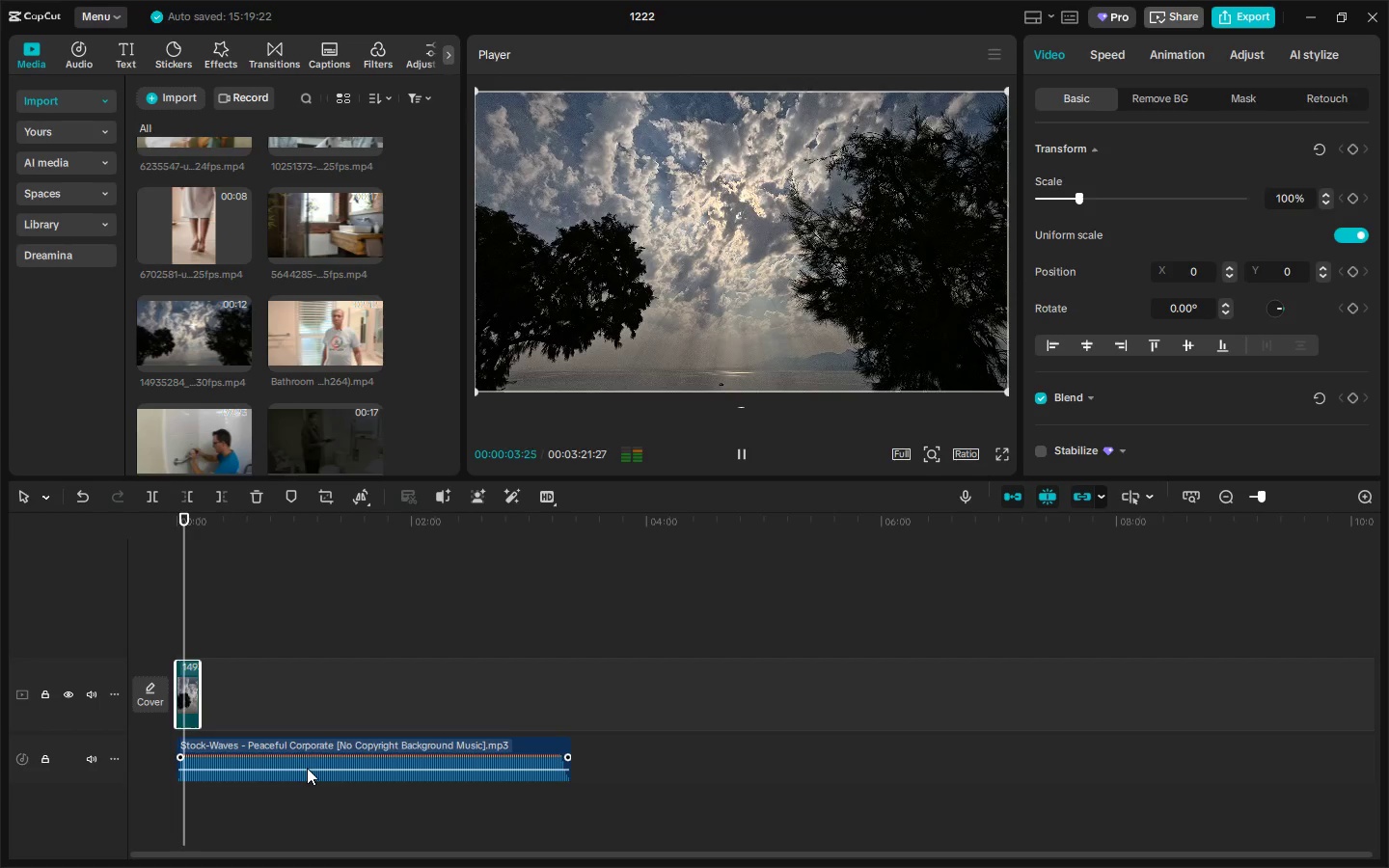 
wait(6.23)
 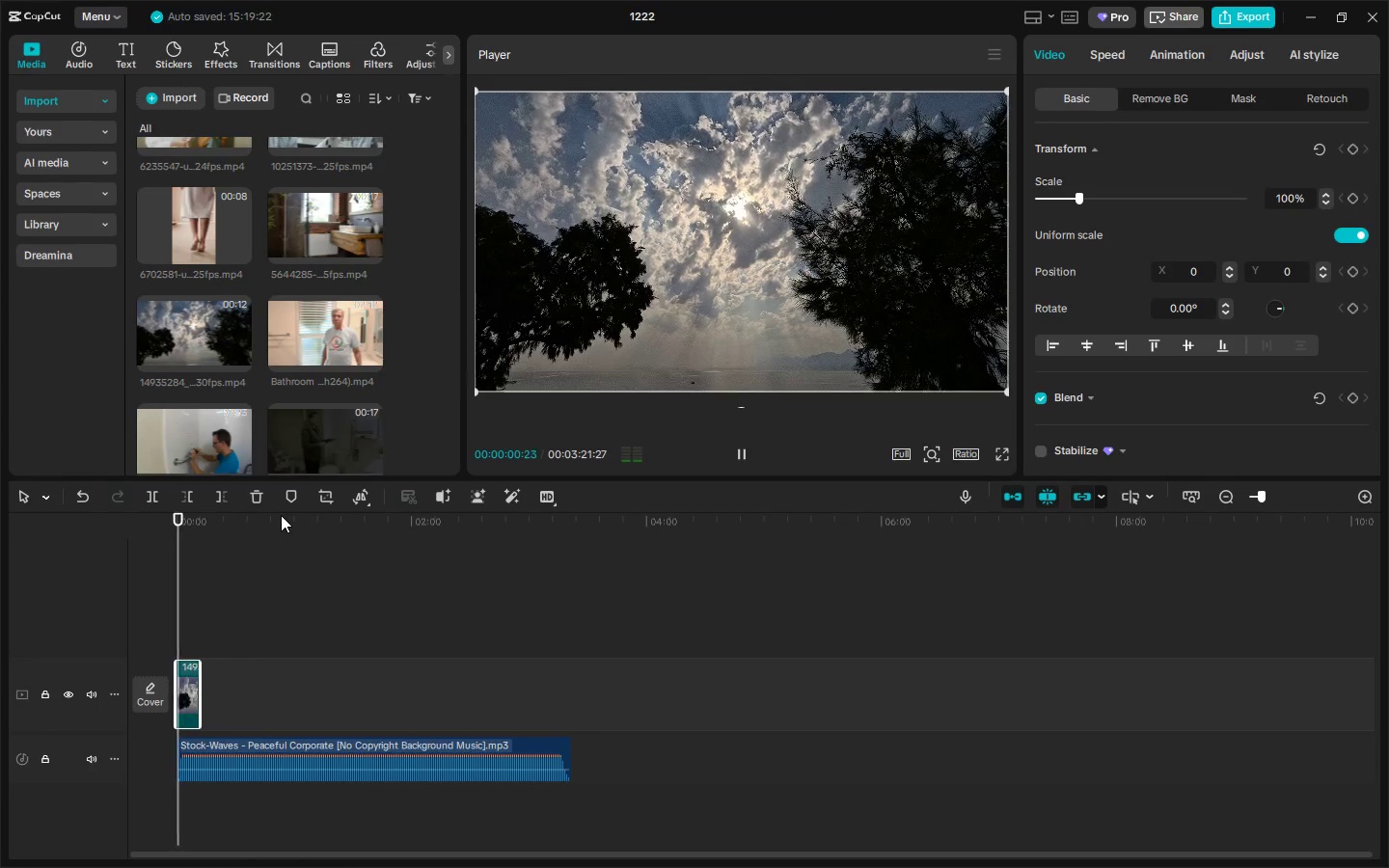 
key(Space)
 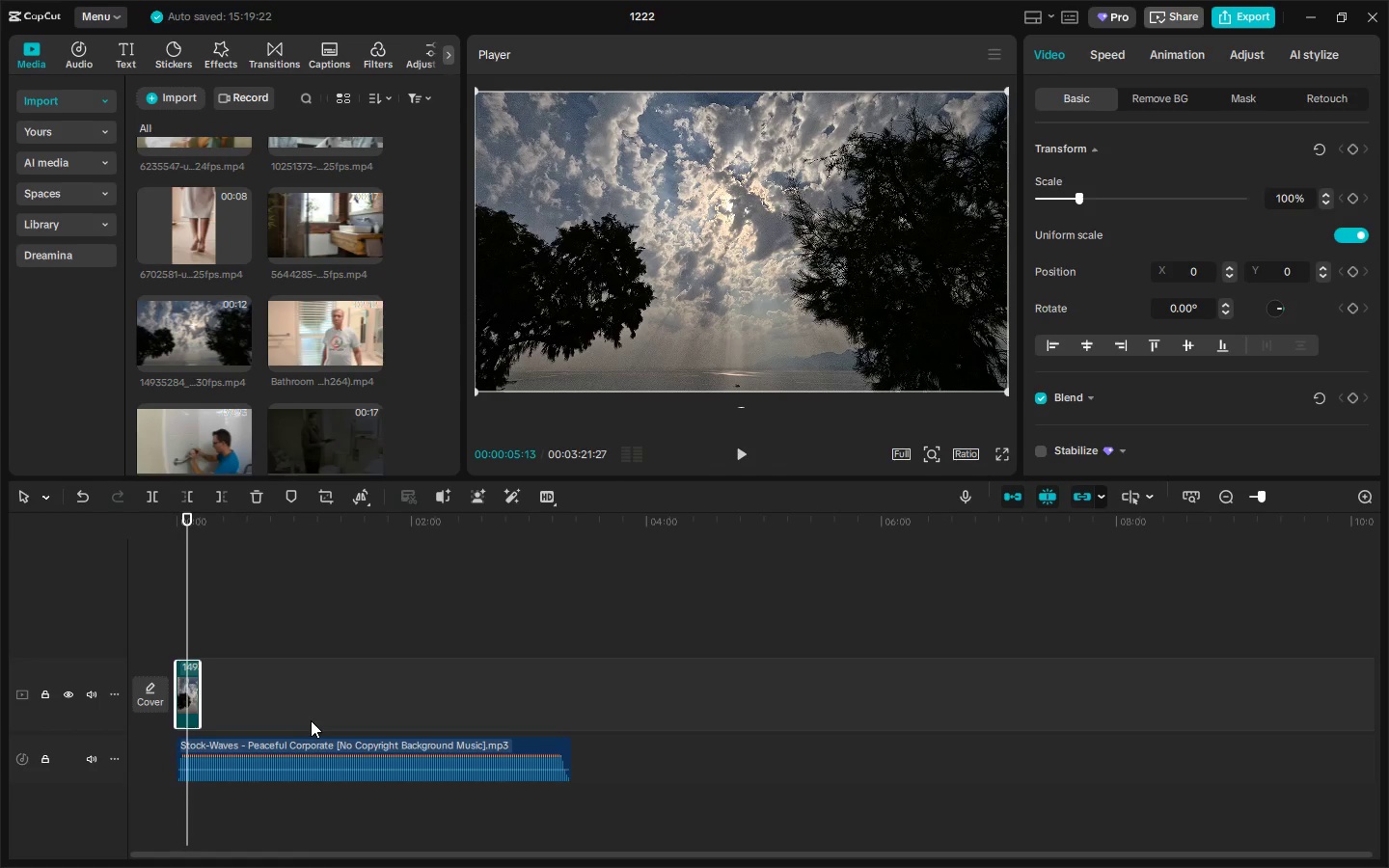 
scroll: coordinate [335, 297], scroll_direction: up, amount: 3.0
 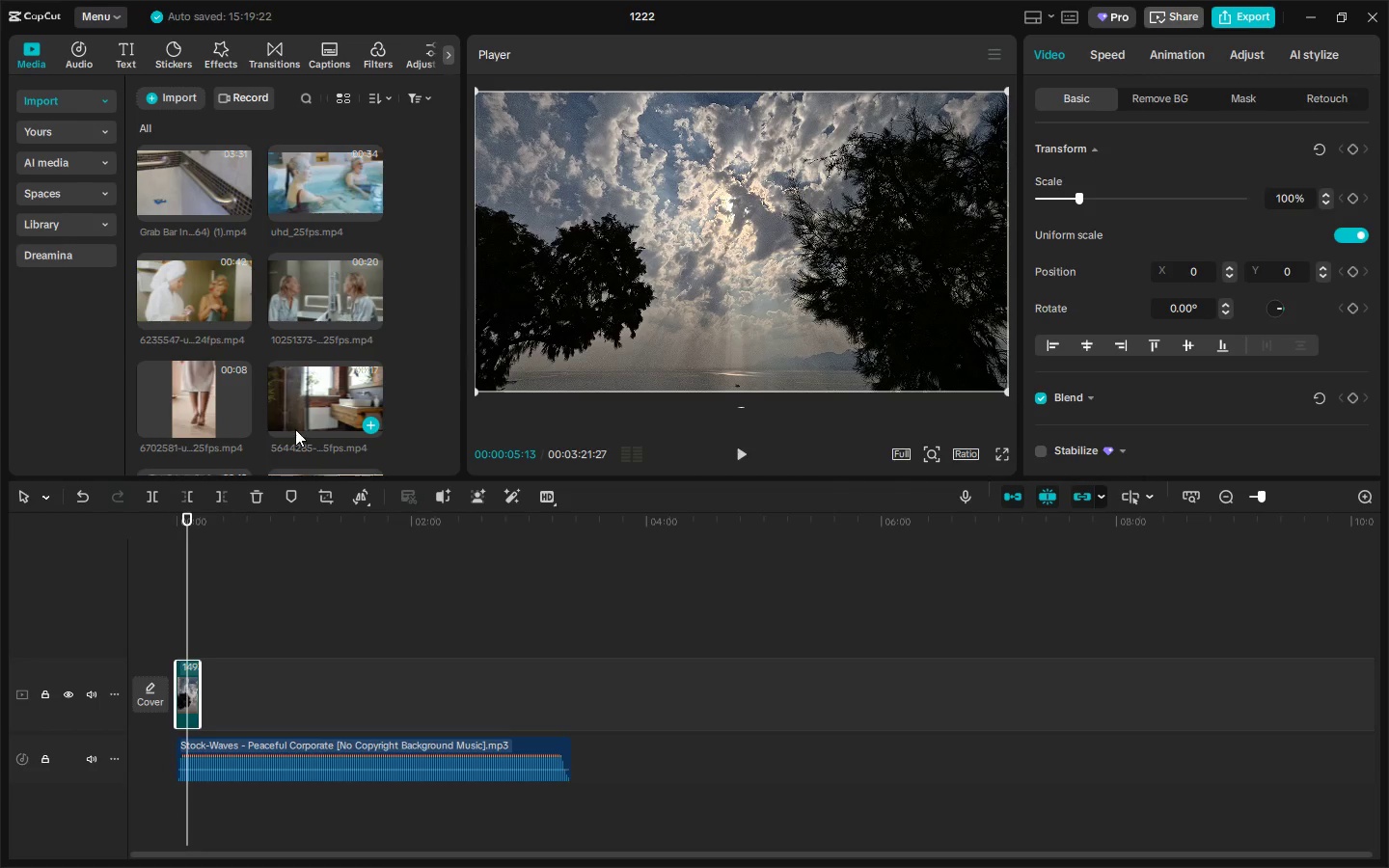 
left_click_drag(start_coordinate=[305, 414], to_coordinate=[203, 693])
 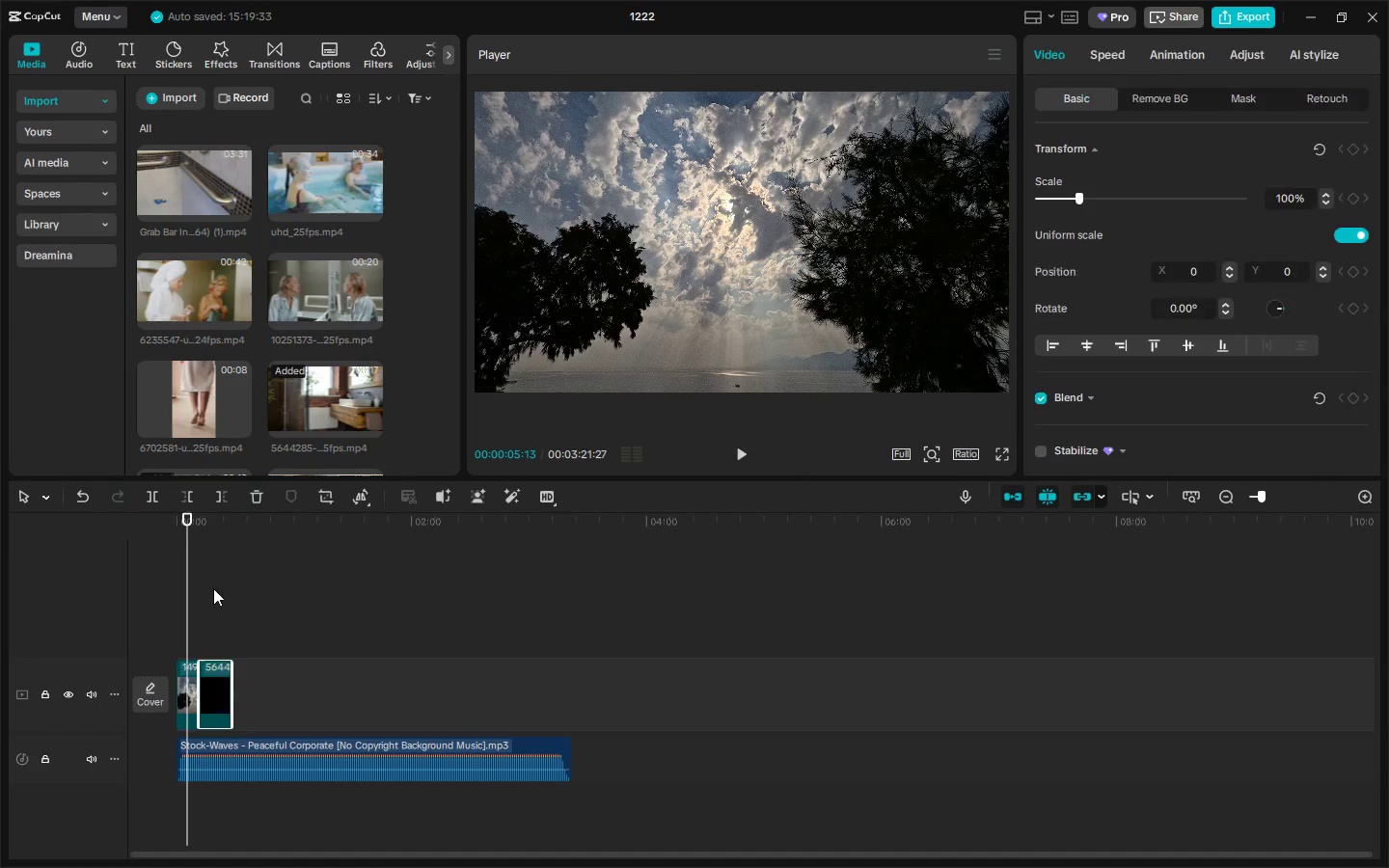 
key(Space)
 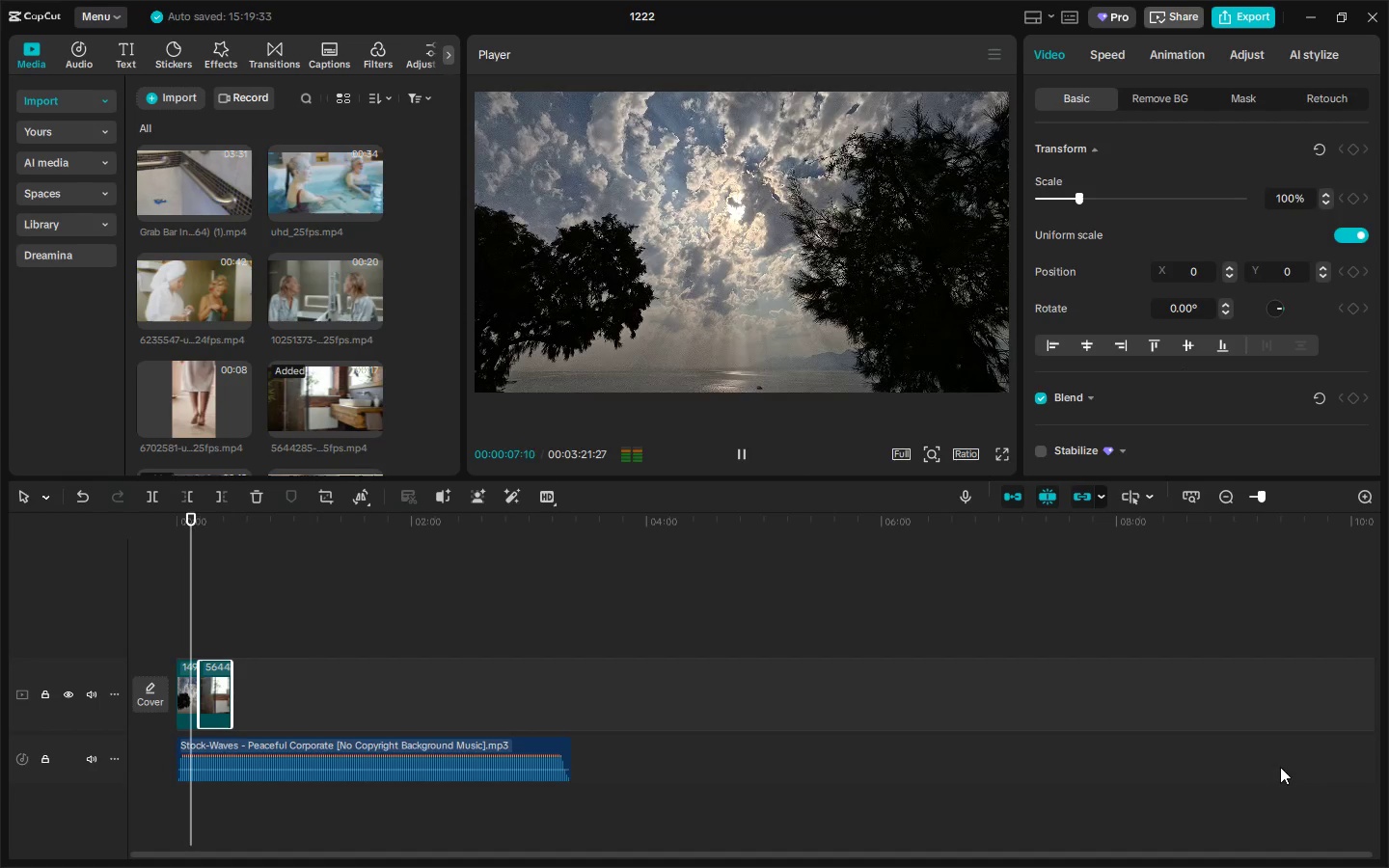 
key(Alt+AltLeft)
 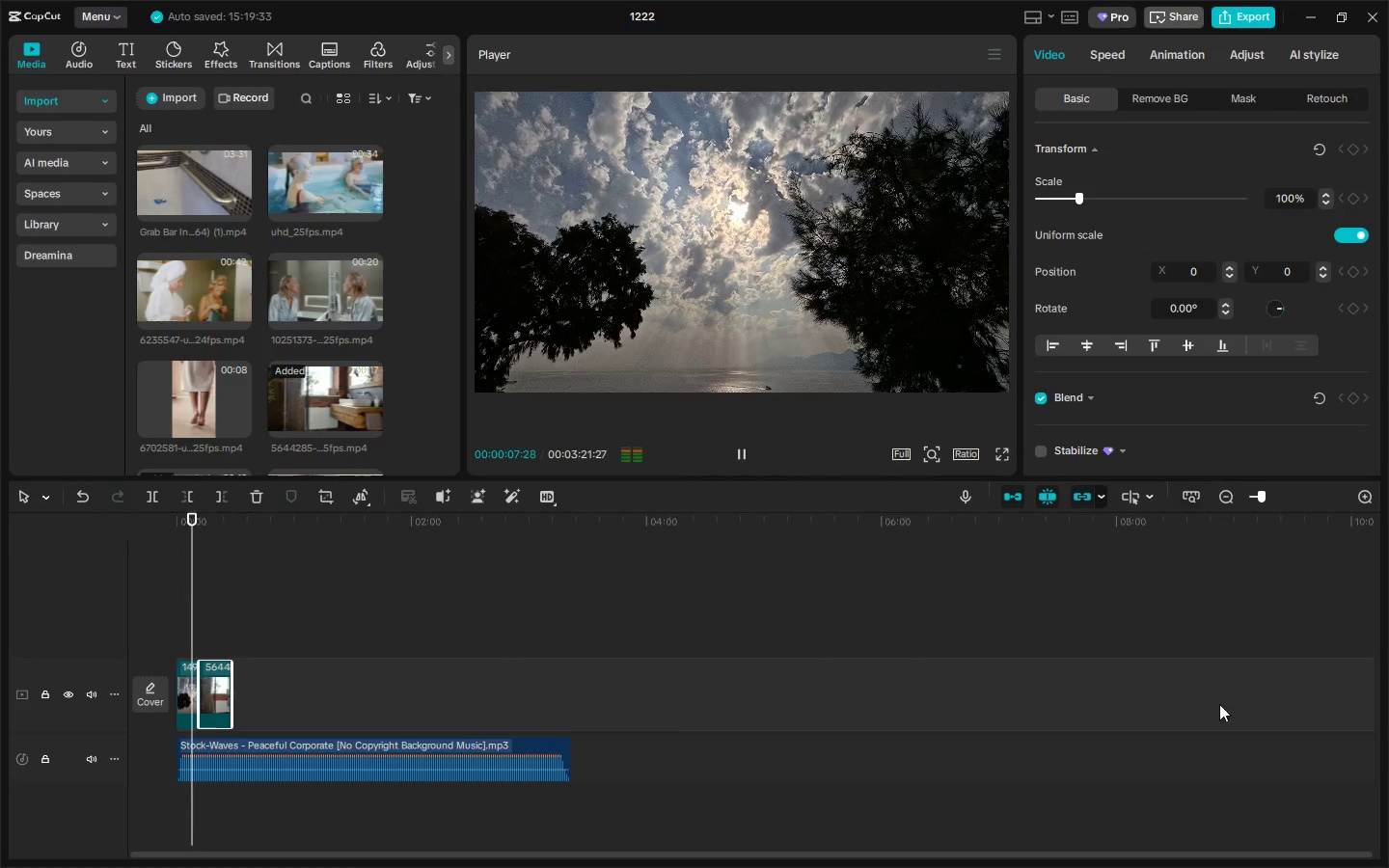 
key(Alt+Tab)
 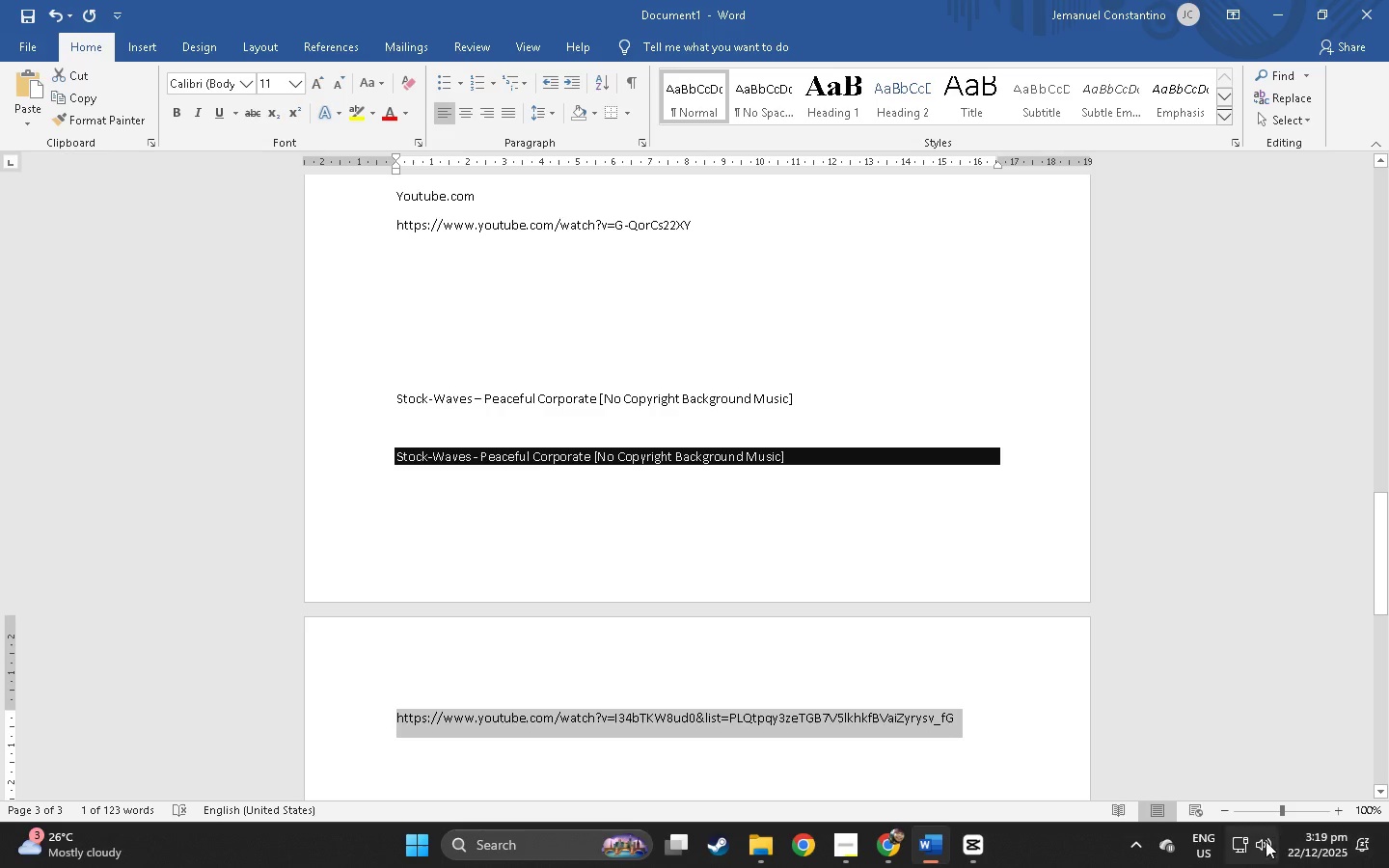 
left_click([1258, 842])
 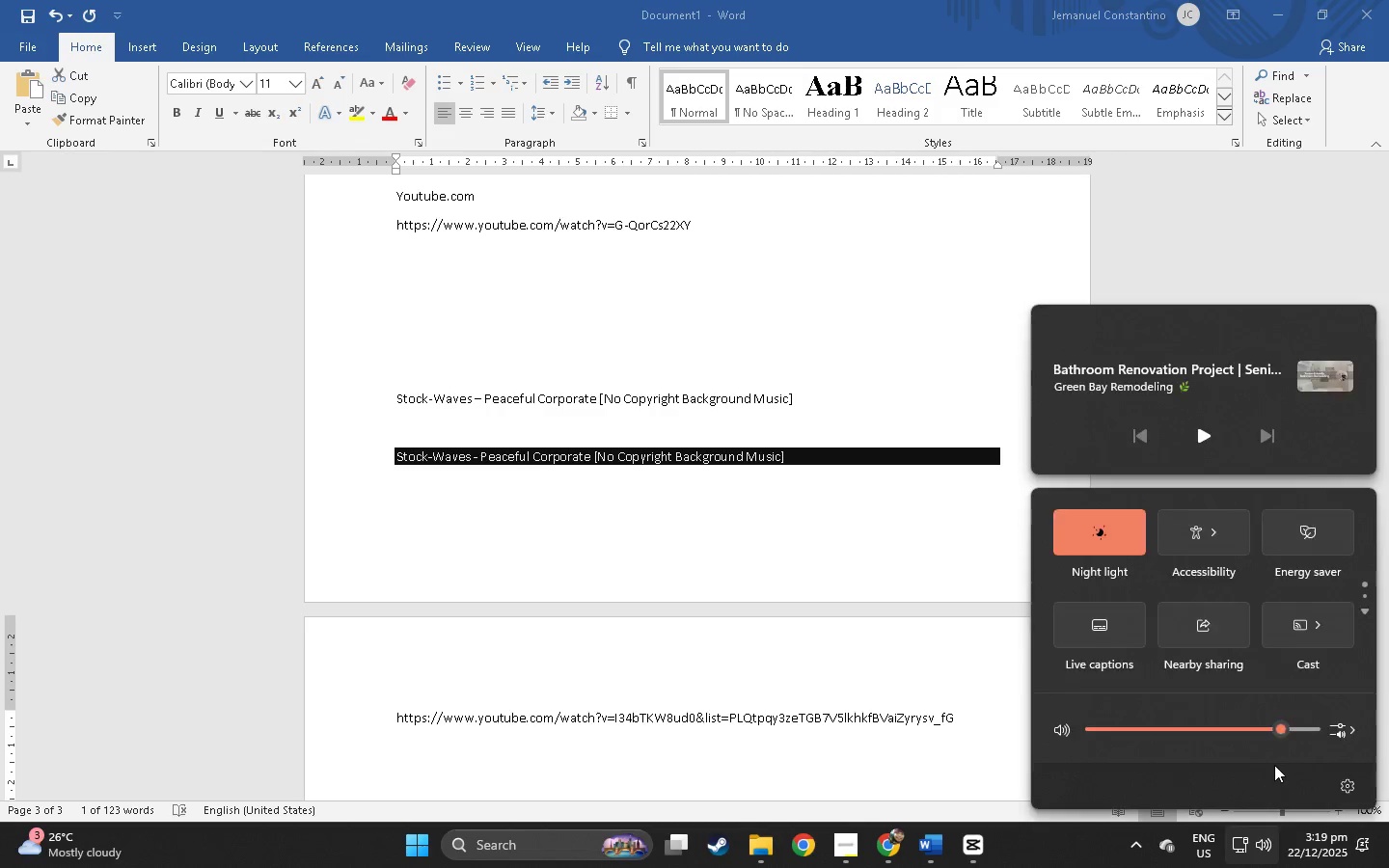 
left_click_drag(start_coordinate=[1260, 733], to_coordinate=[1222, 739])
 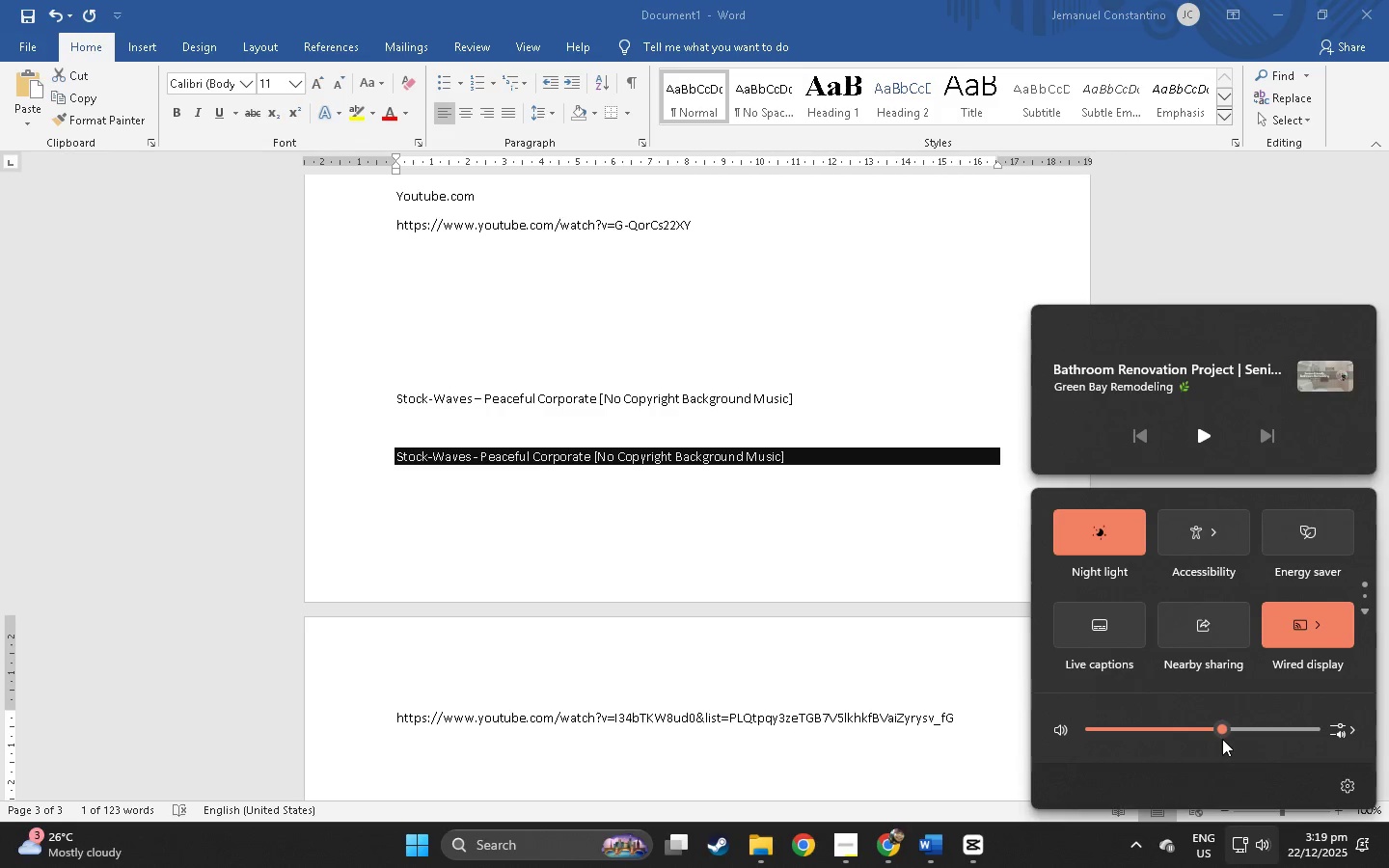 
left_click_drag(start_coordinate=[1222, 739], to_coordinate=[1198, 742])
 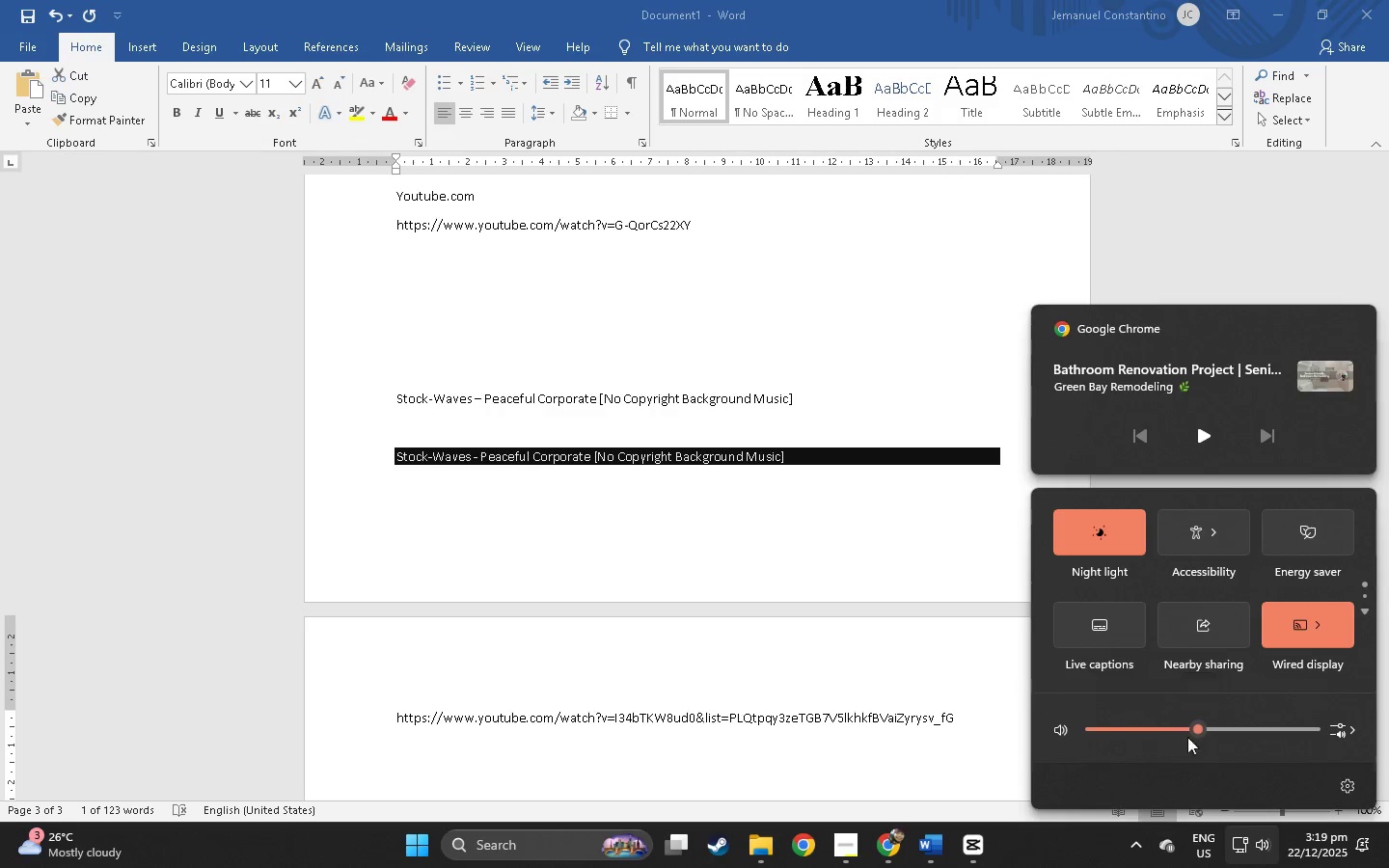 
key(Alt+AltLeft)
 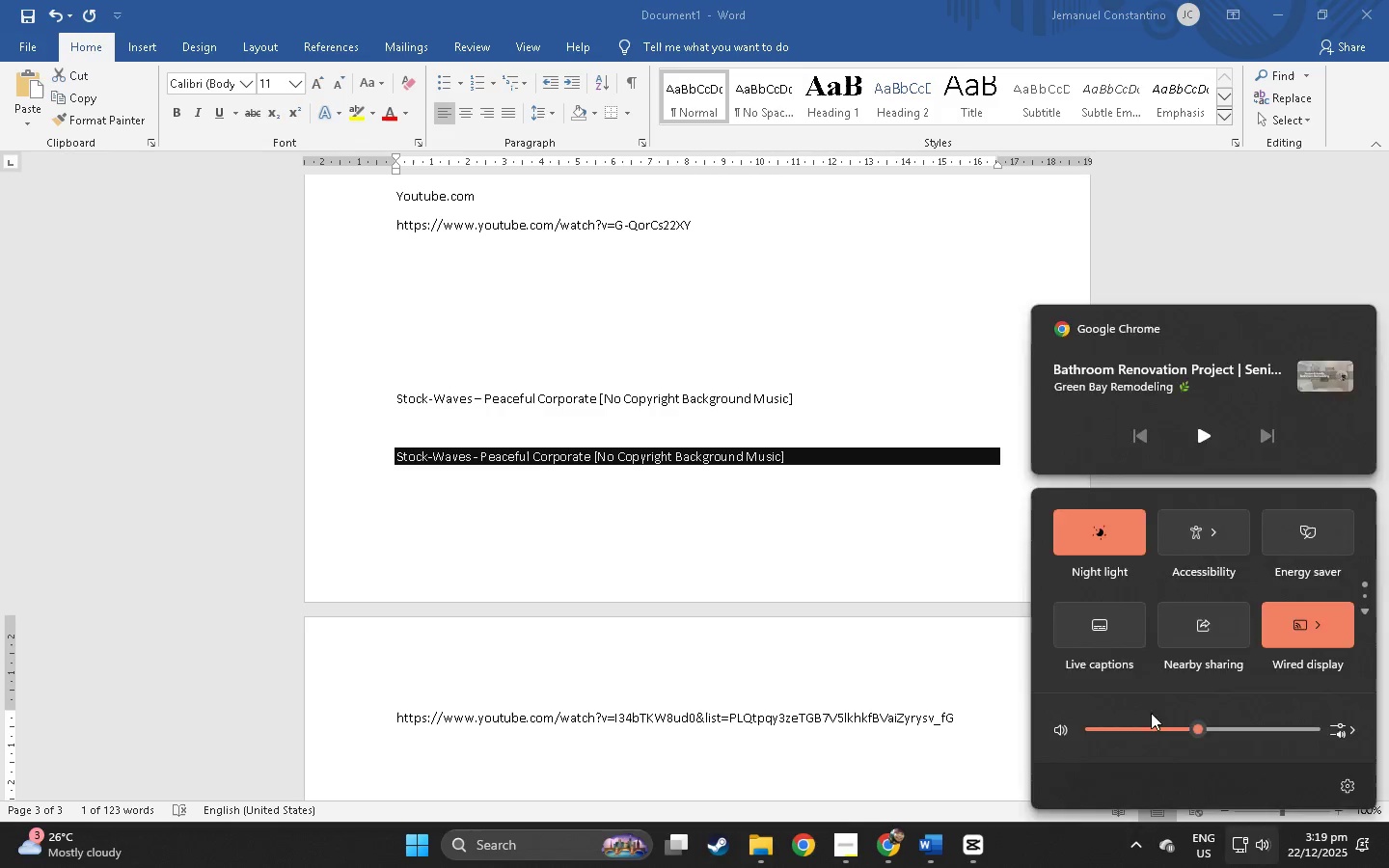 
key(Alt+Tab)
 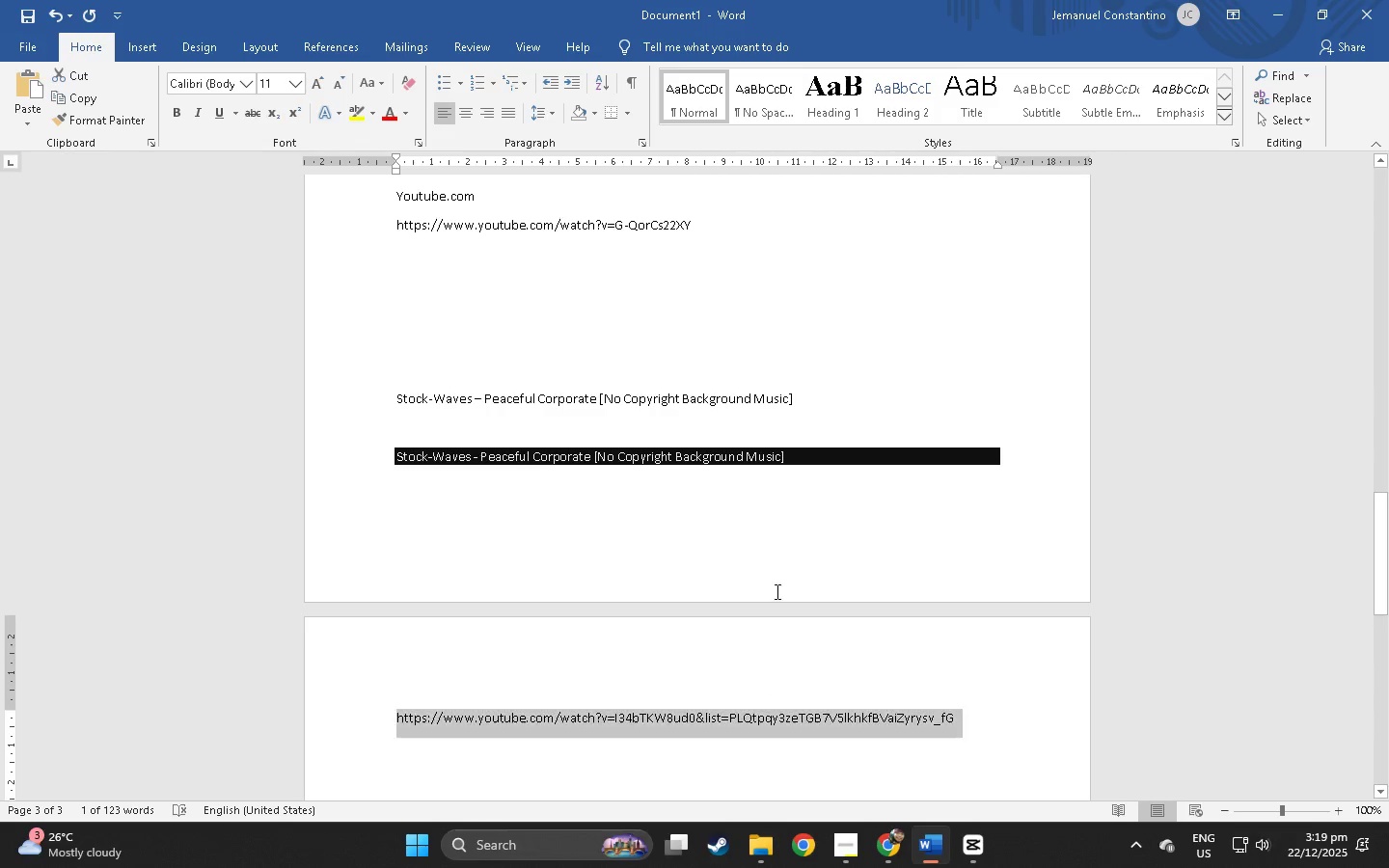 
key(Alt+Tab)
 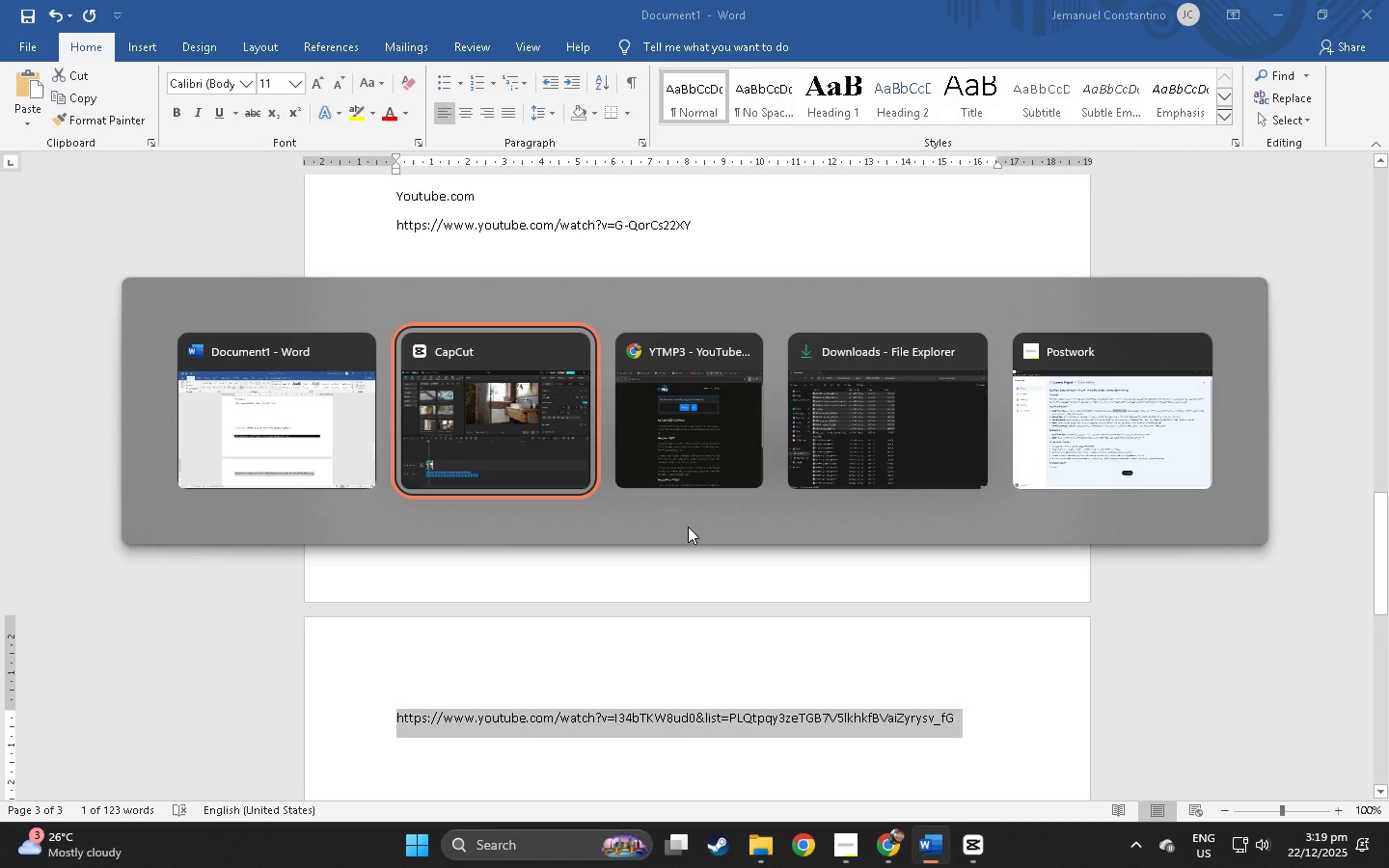 
key(Alt+Tab)
 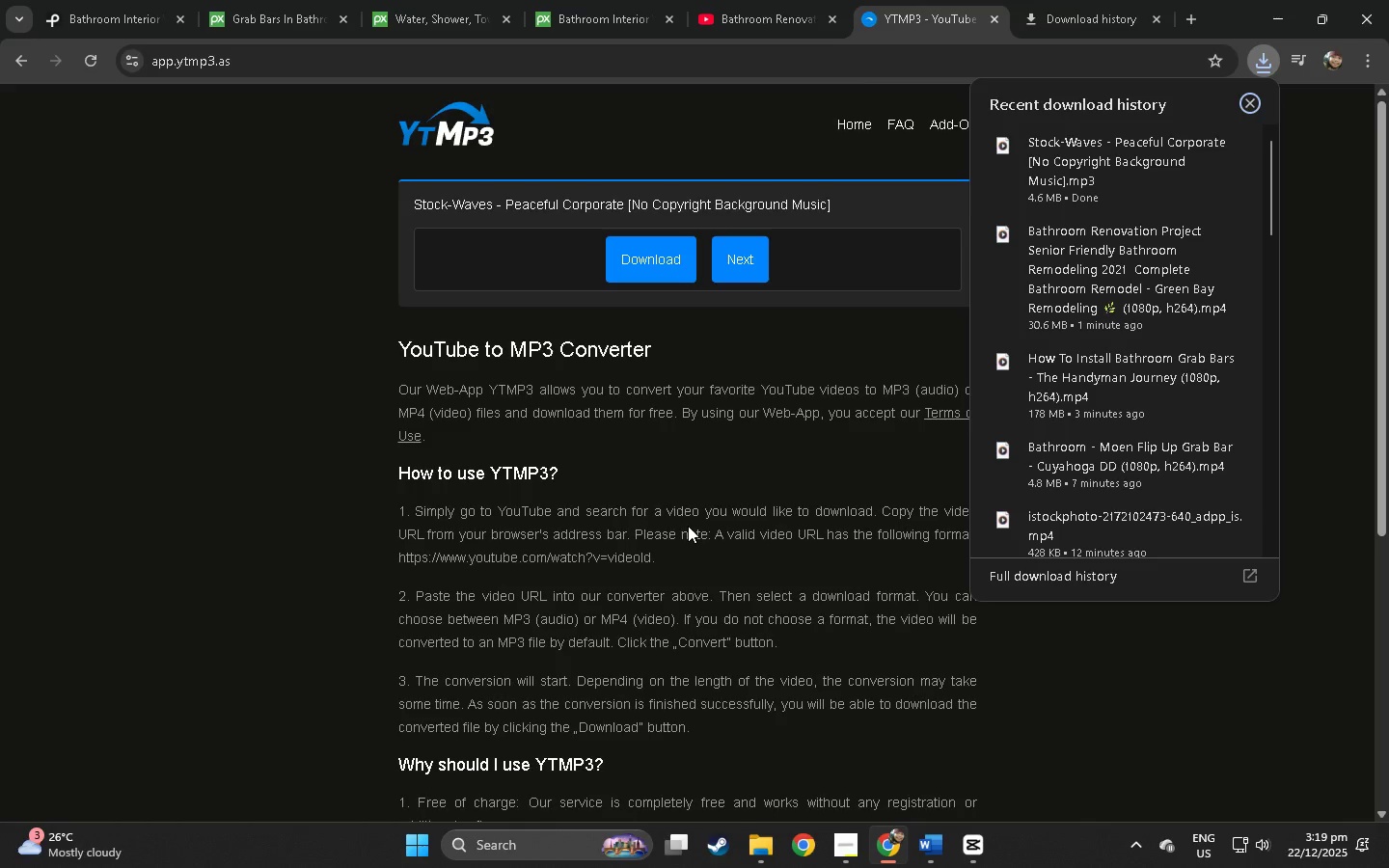 
key(Alt+AltLeft)
 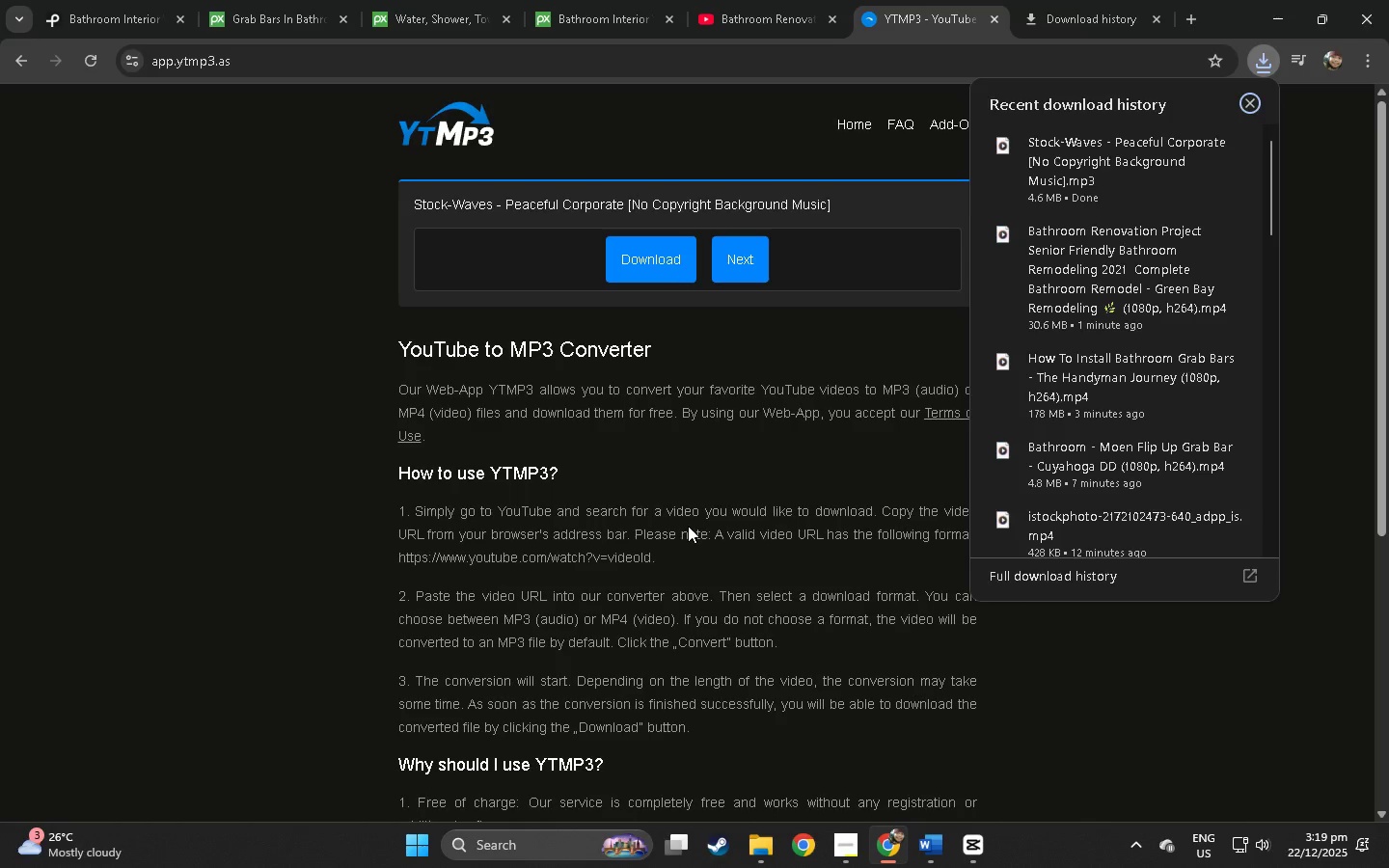 
key(Alt+Tab)
 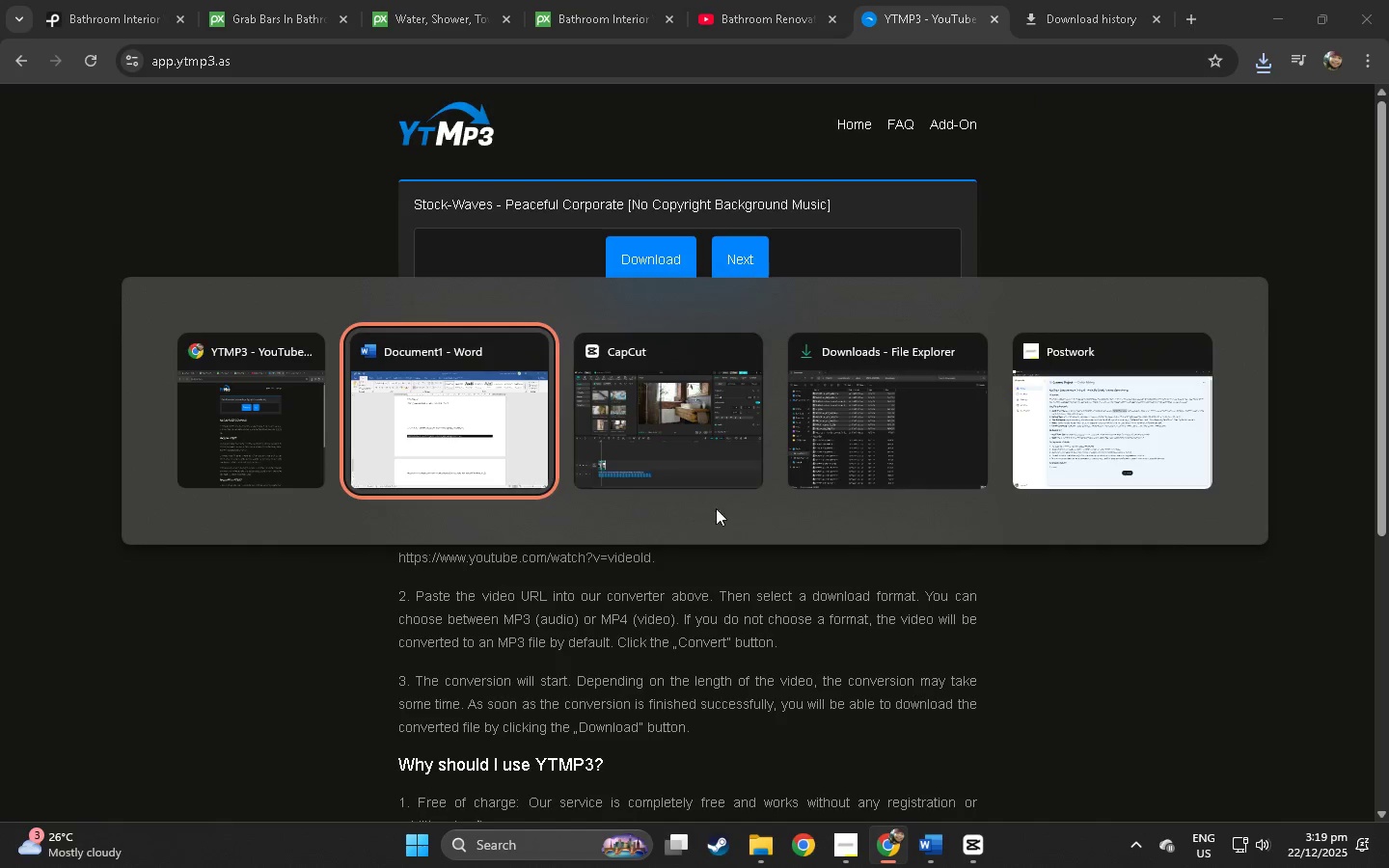 
key(Alt+Tab)
 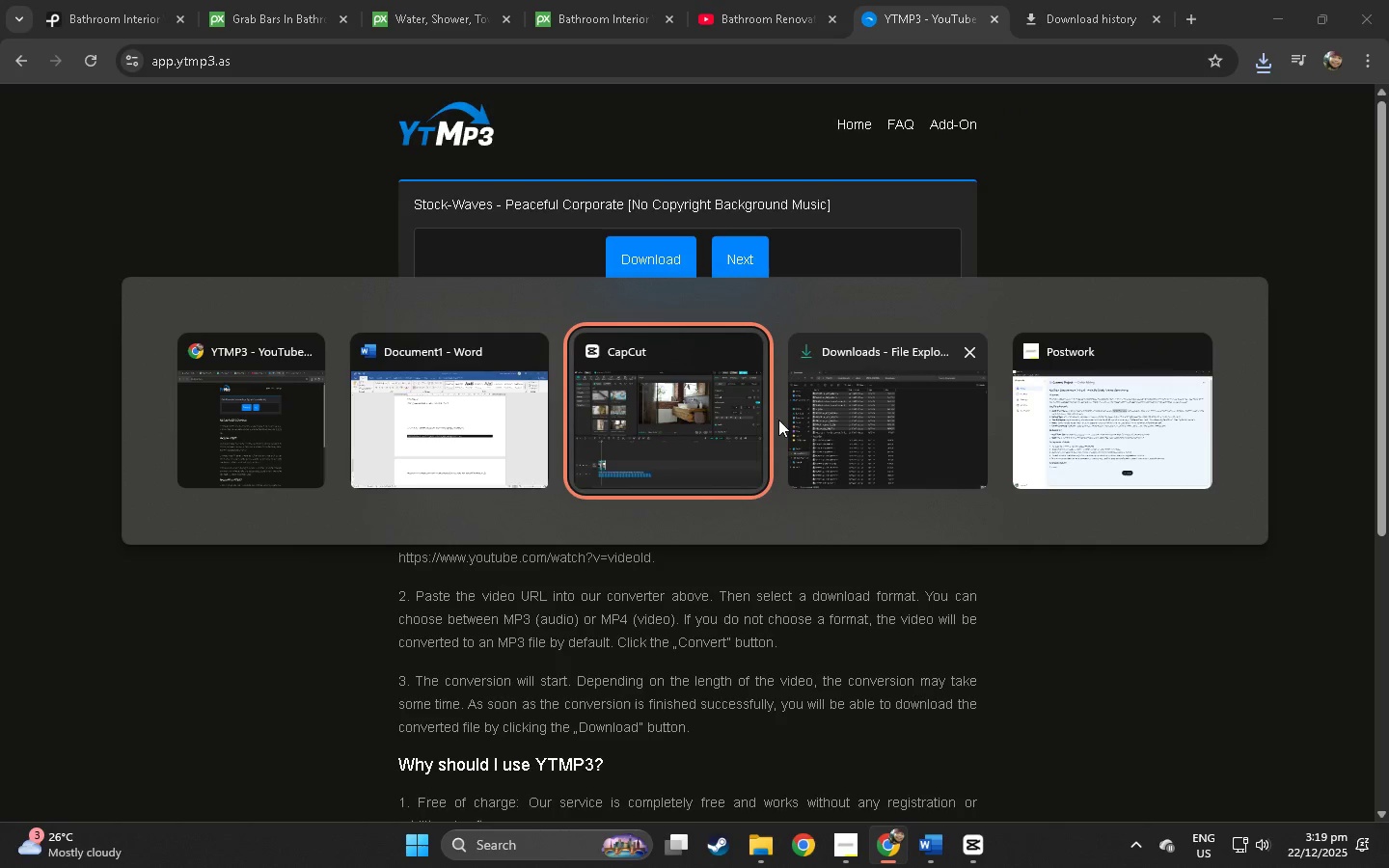 
left_click([721, 420])
 